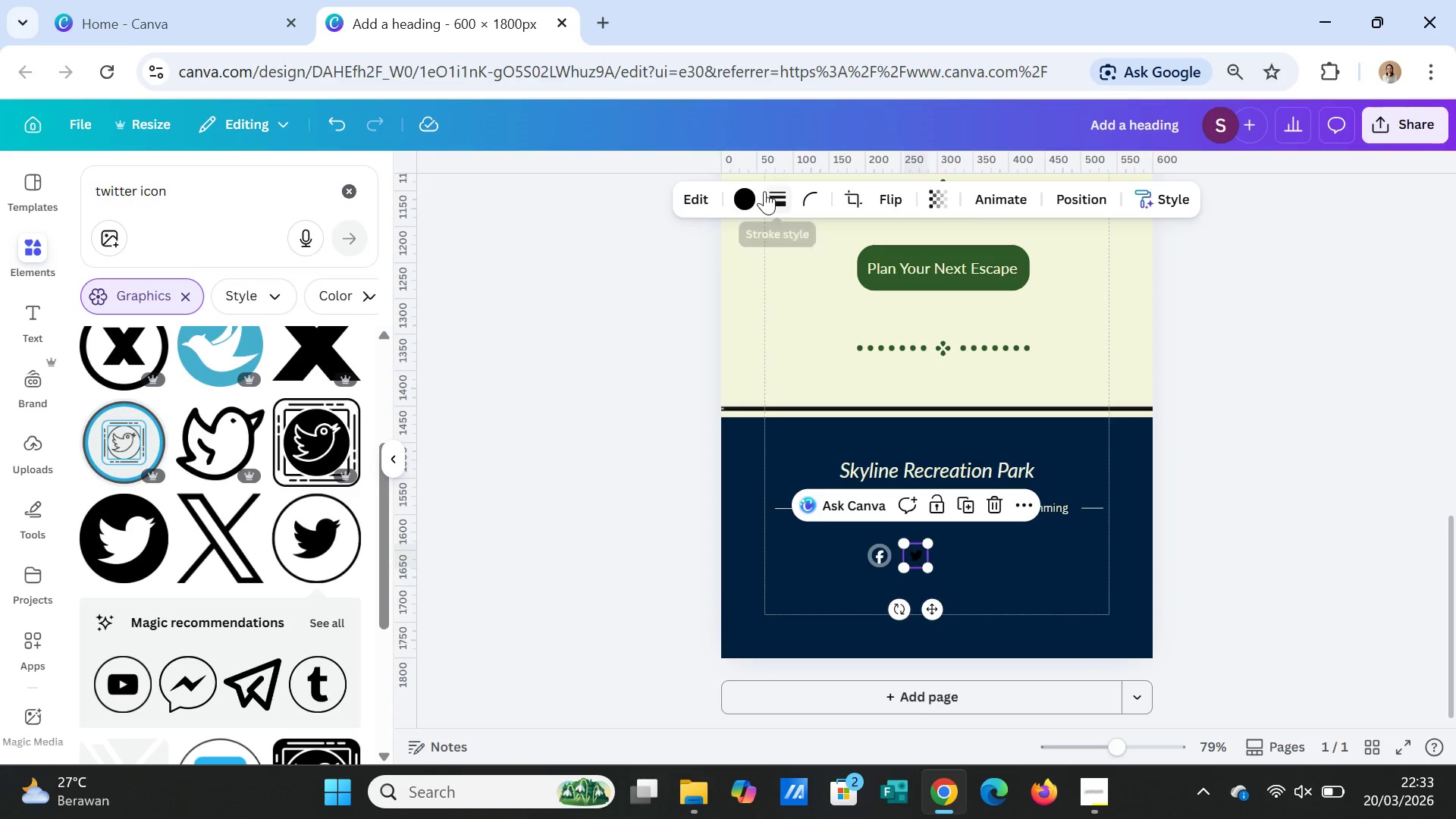 
left_click([751, 195])
 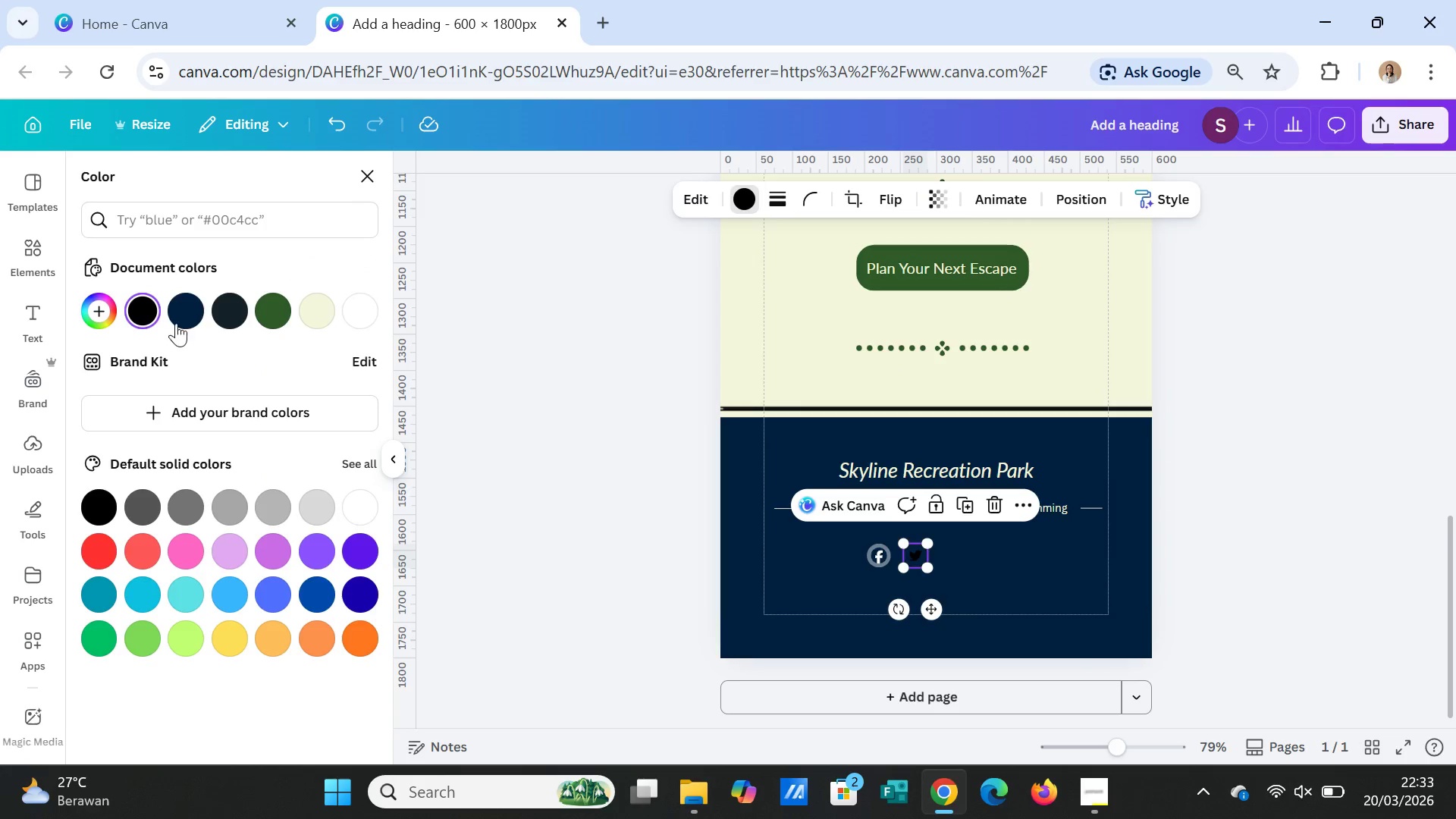 
left_click([178, 310])
 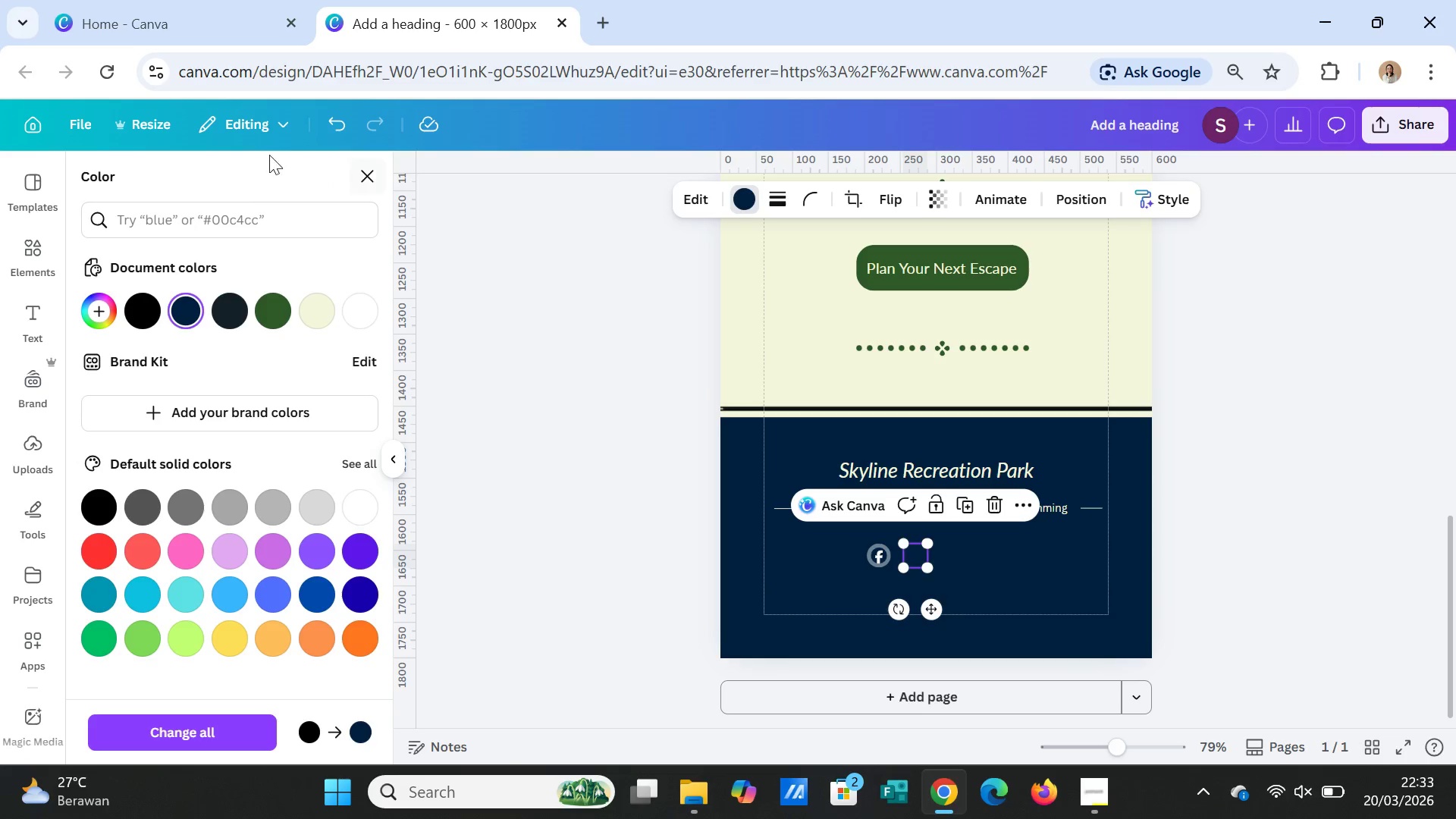 
left_click([334, 119])
 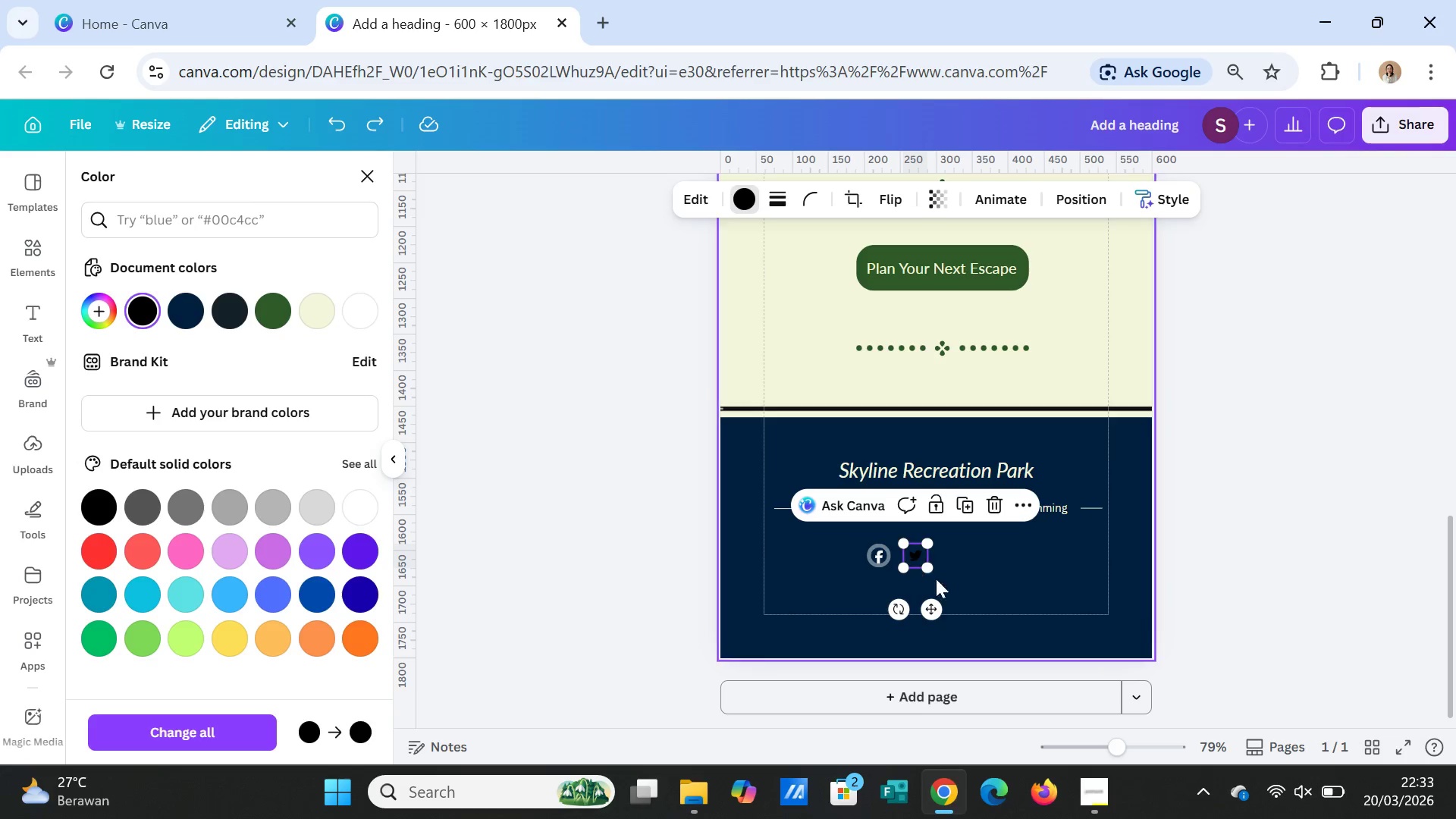 
left_click([985, 570])
 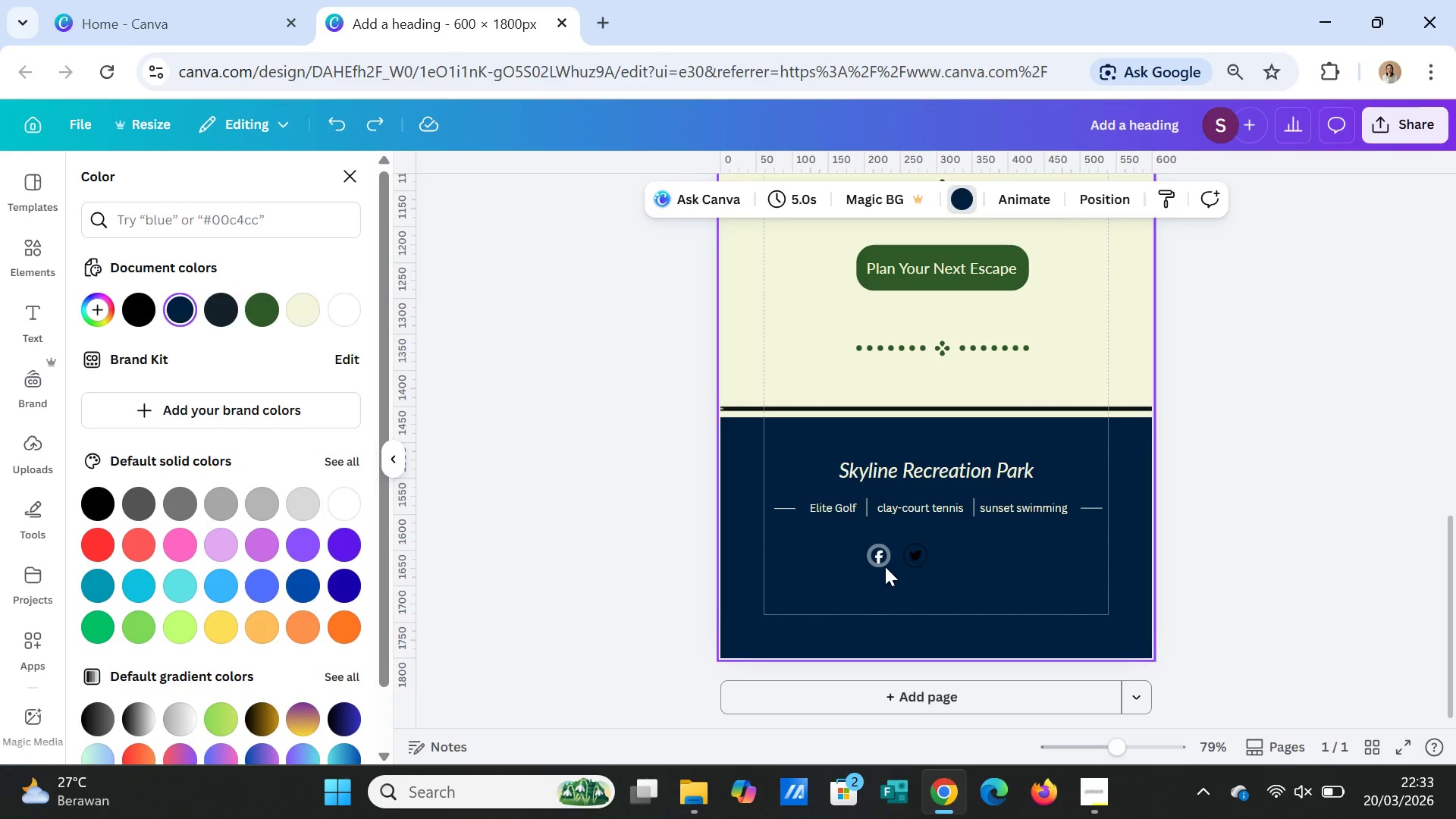 
left_click([880, 560])
 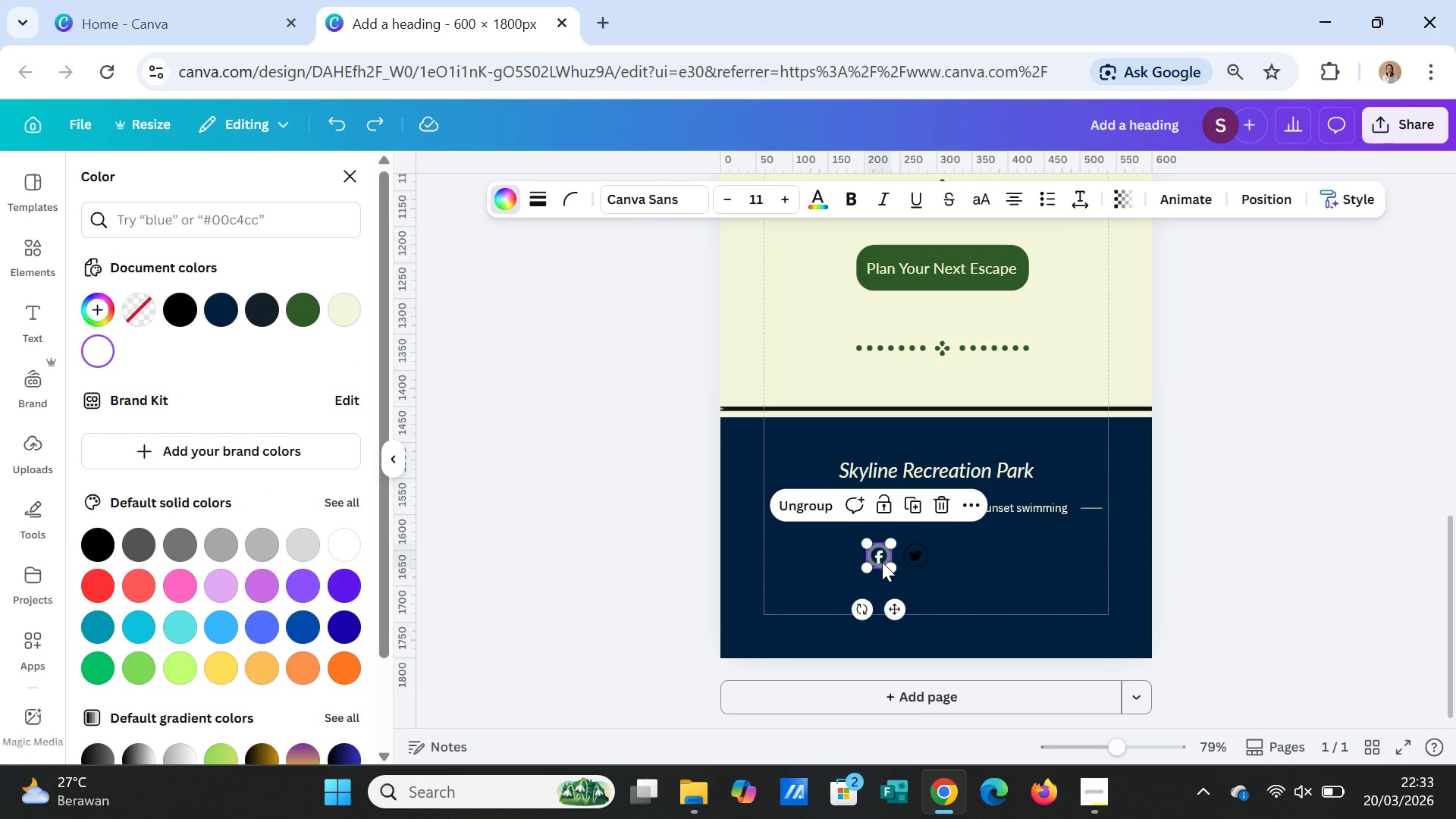 
left_click([882, 562])
 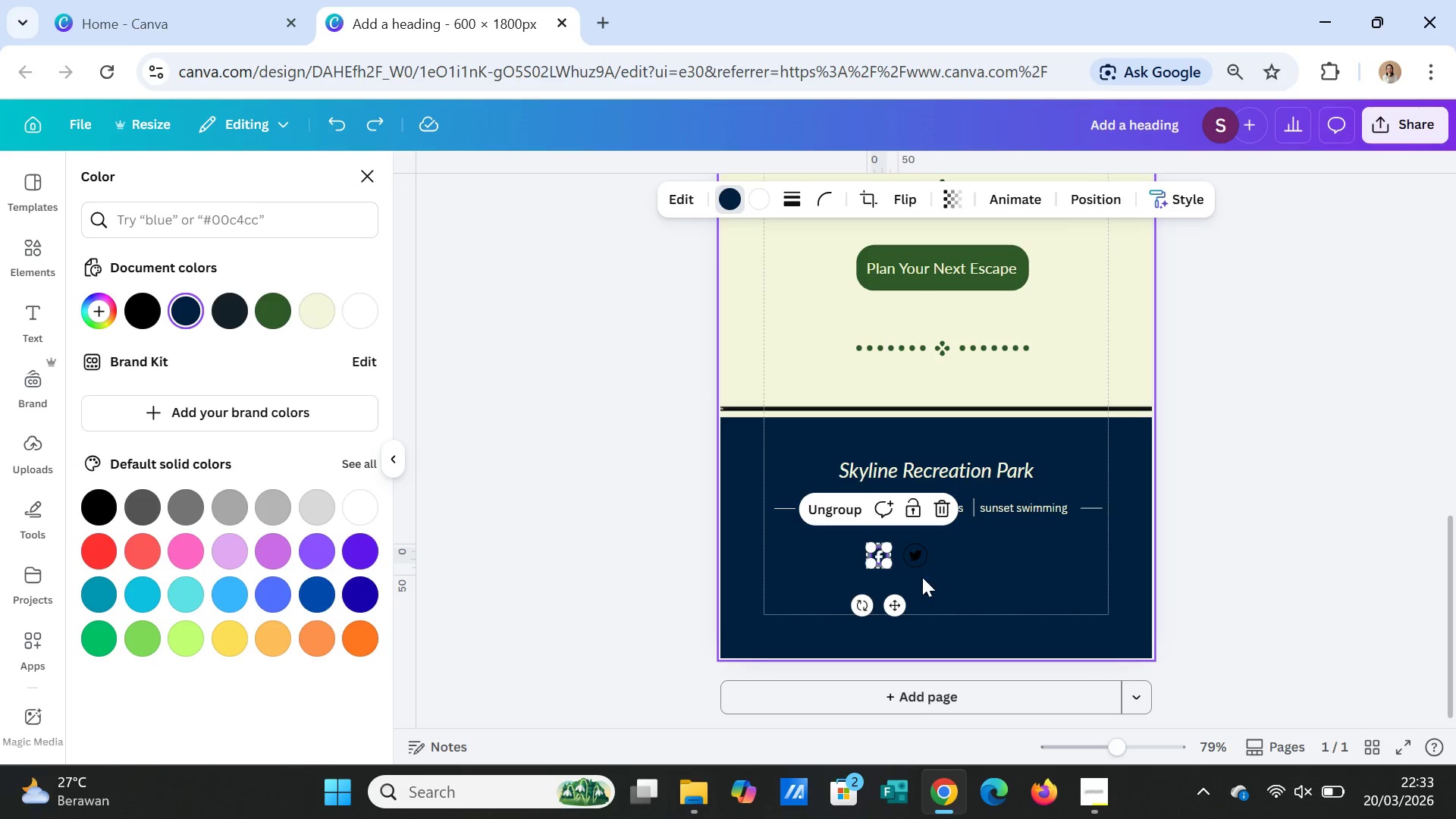 
left_click([907, 575])
 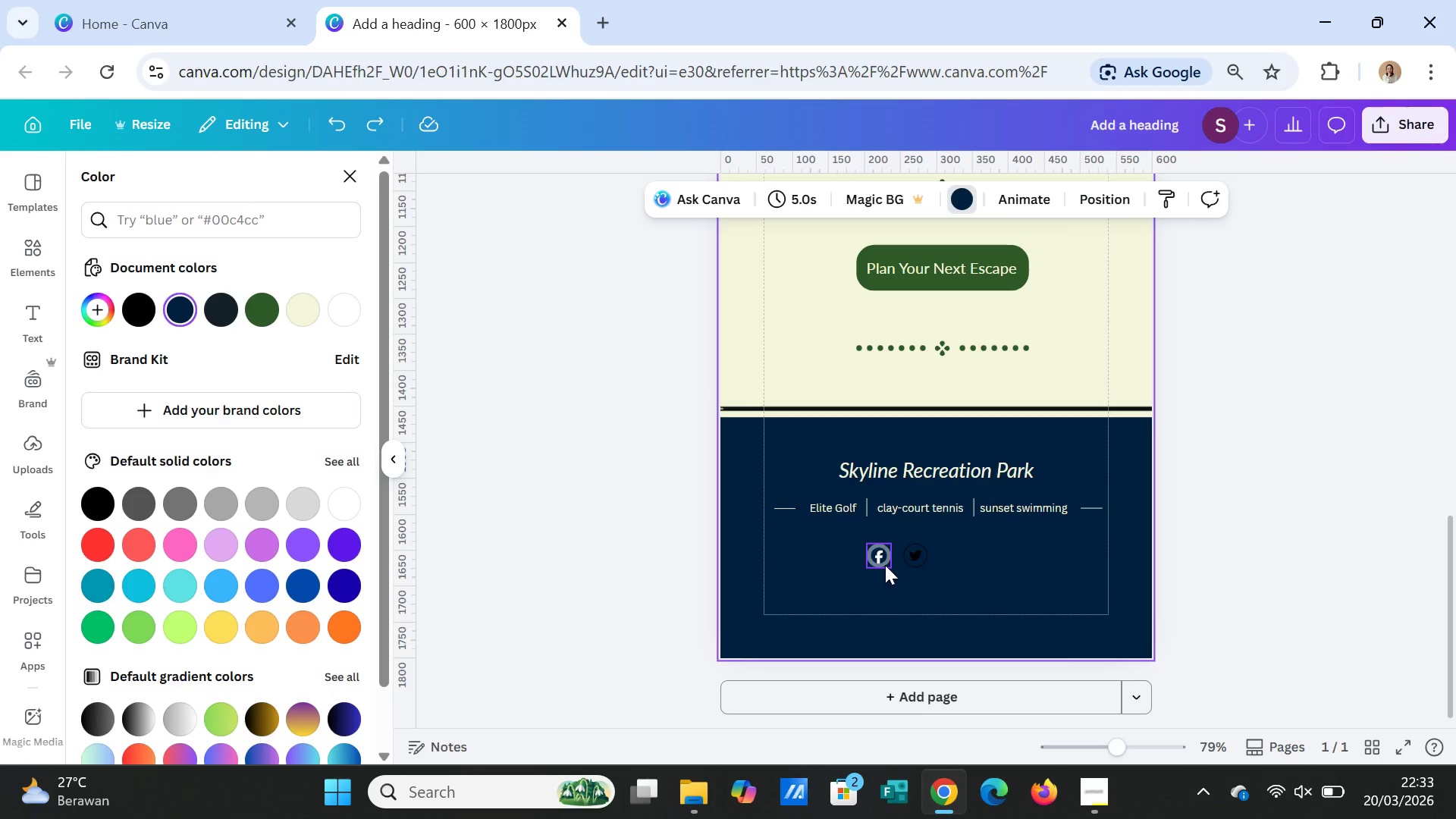 
left_click([885, 565])
 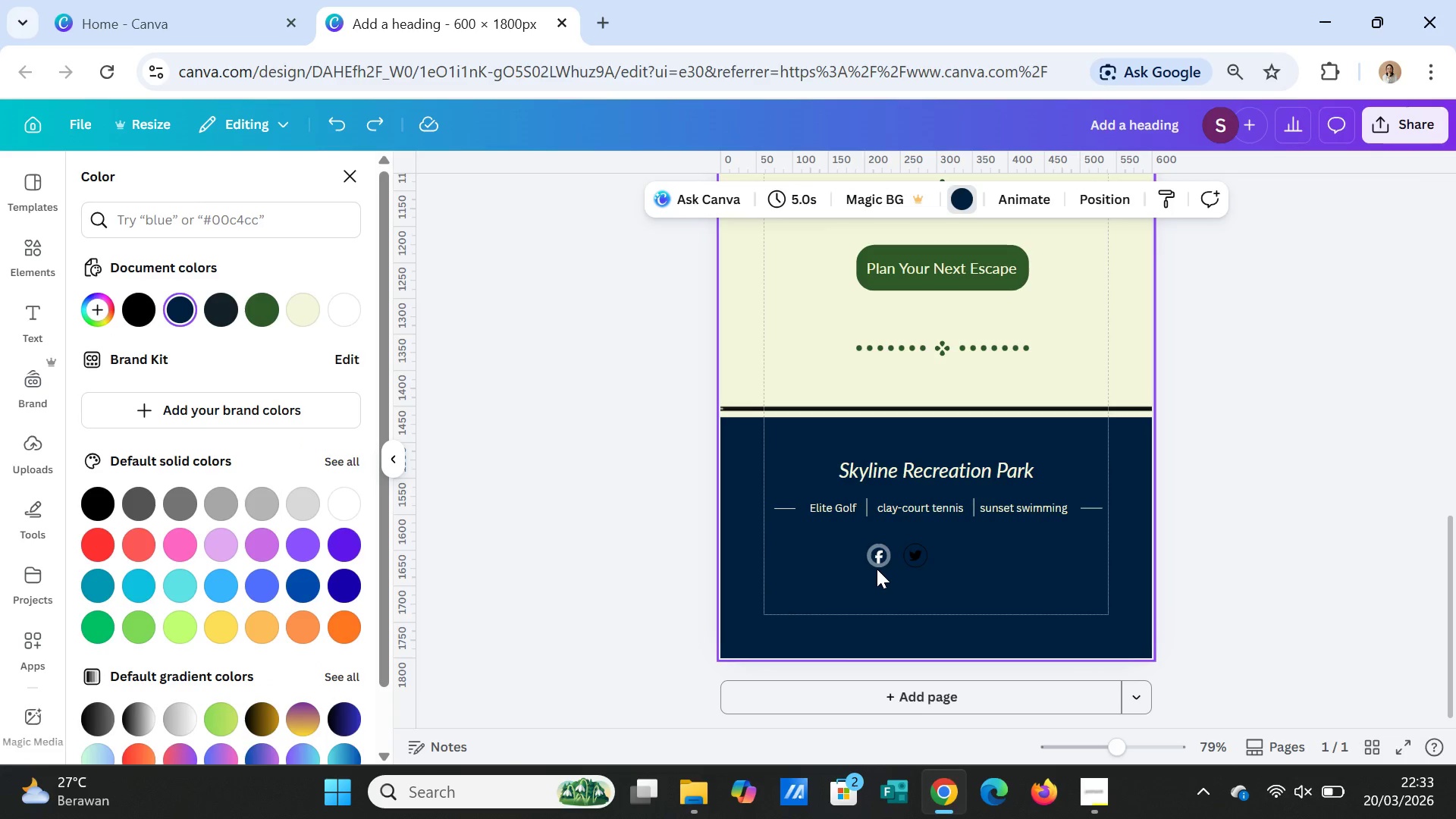 
wait(5.39)
 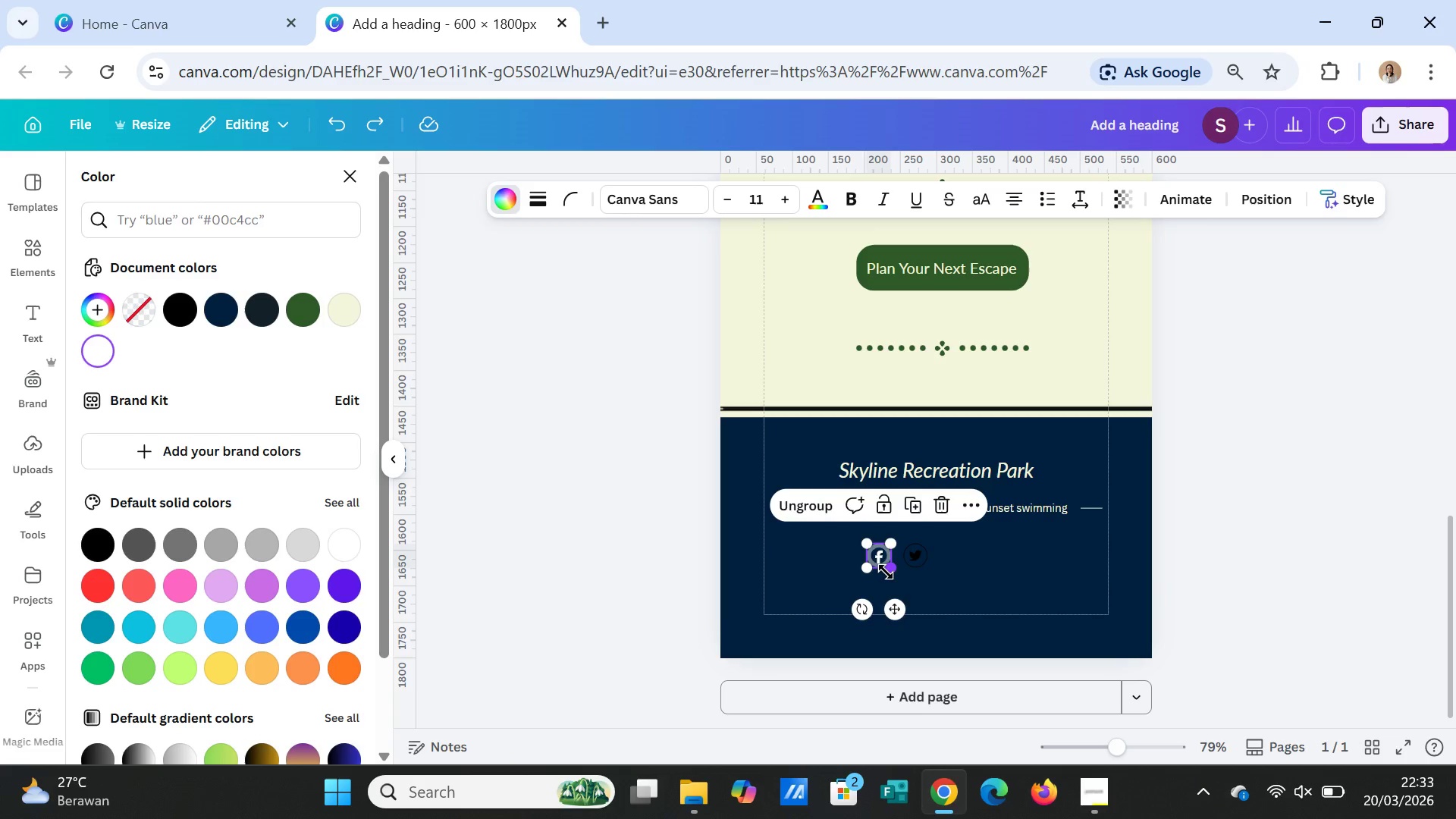 
left_click([877, 565])
 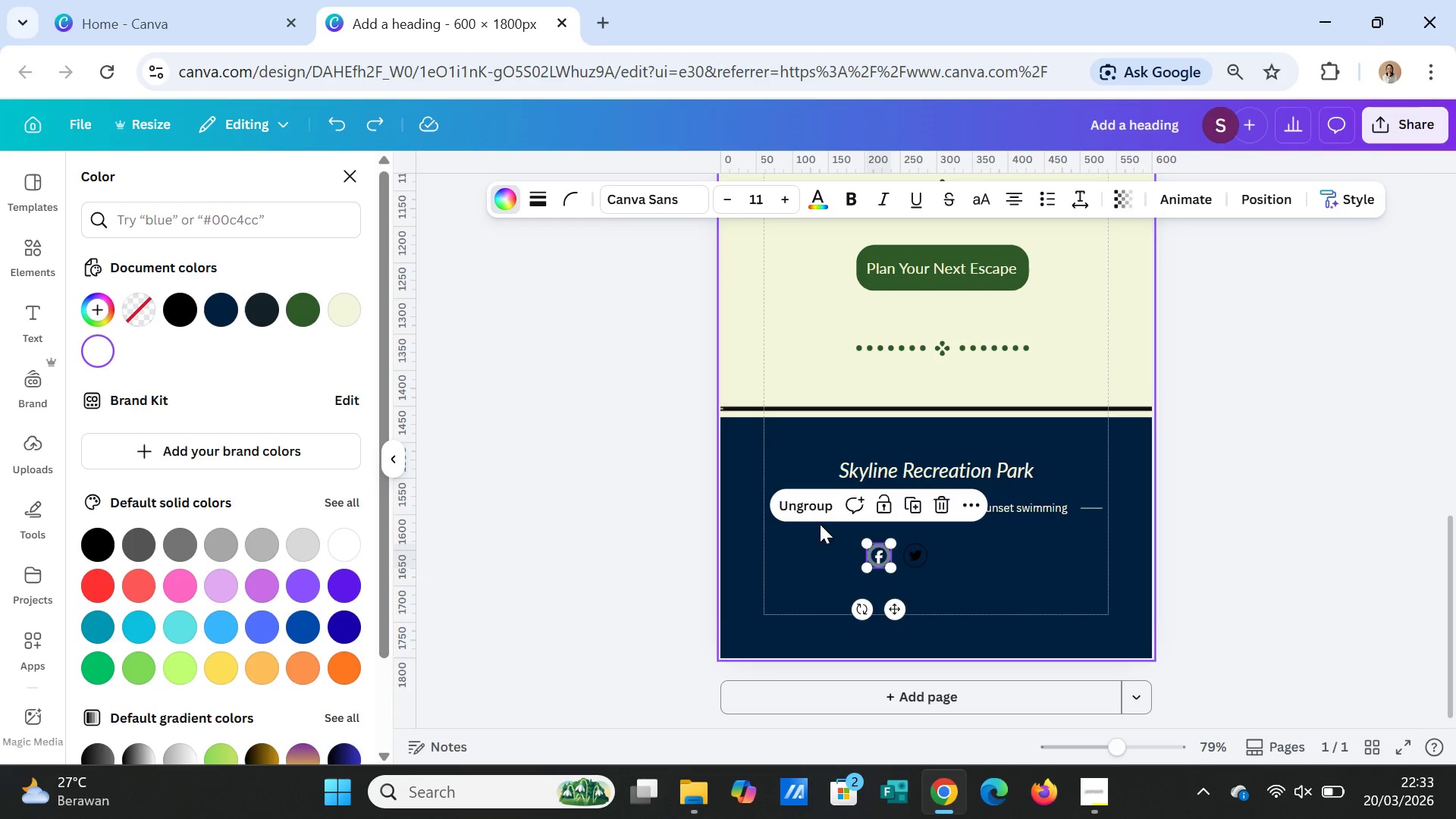 
left_click([805, 509])
 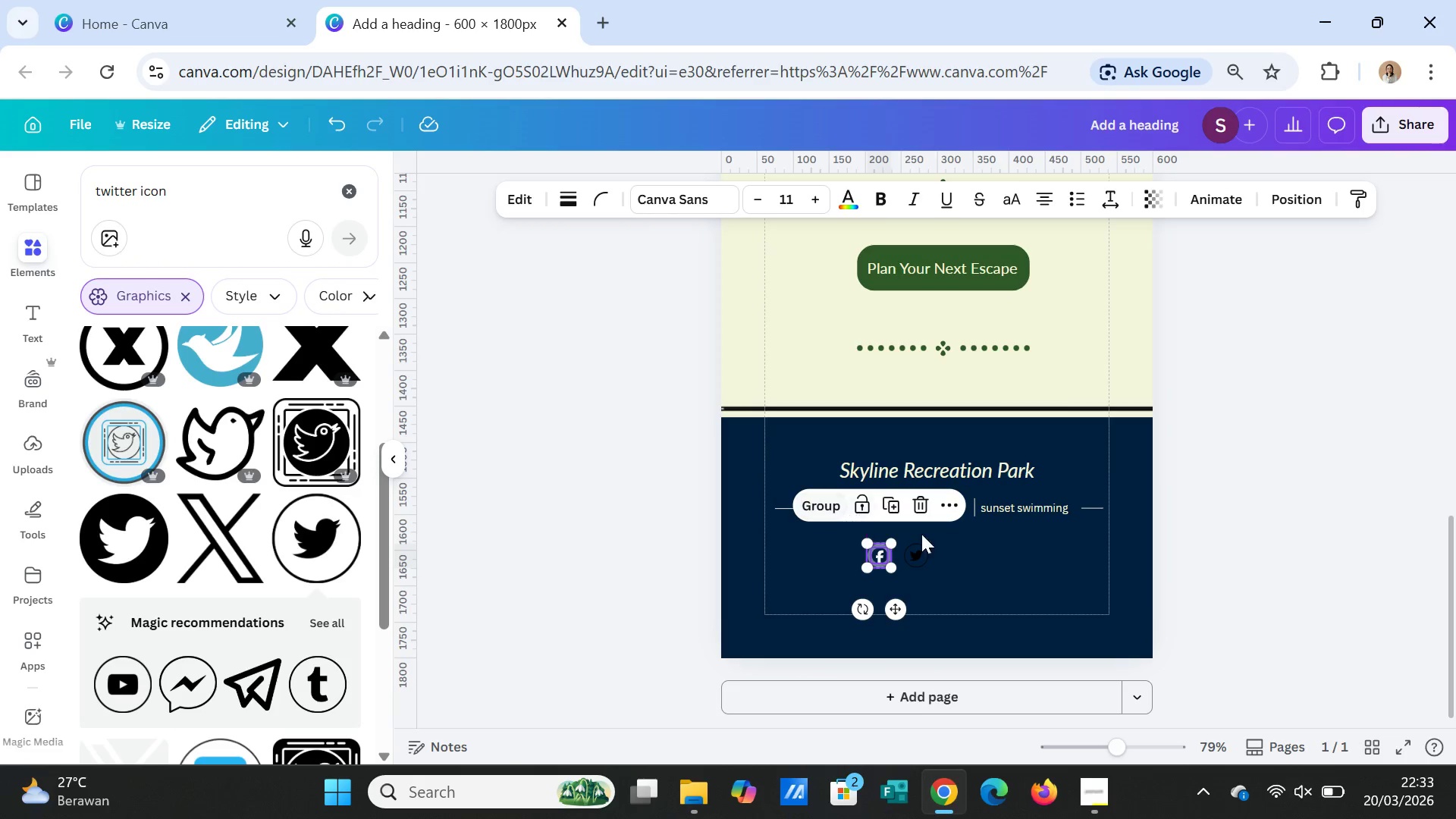 
left_click([1040, 573])
 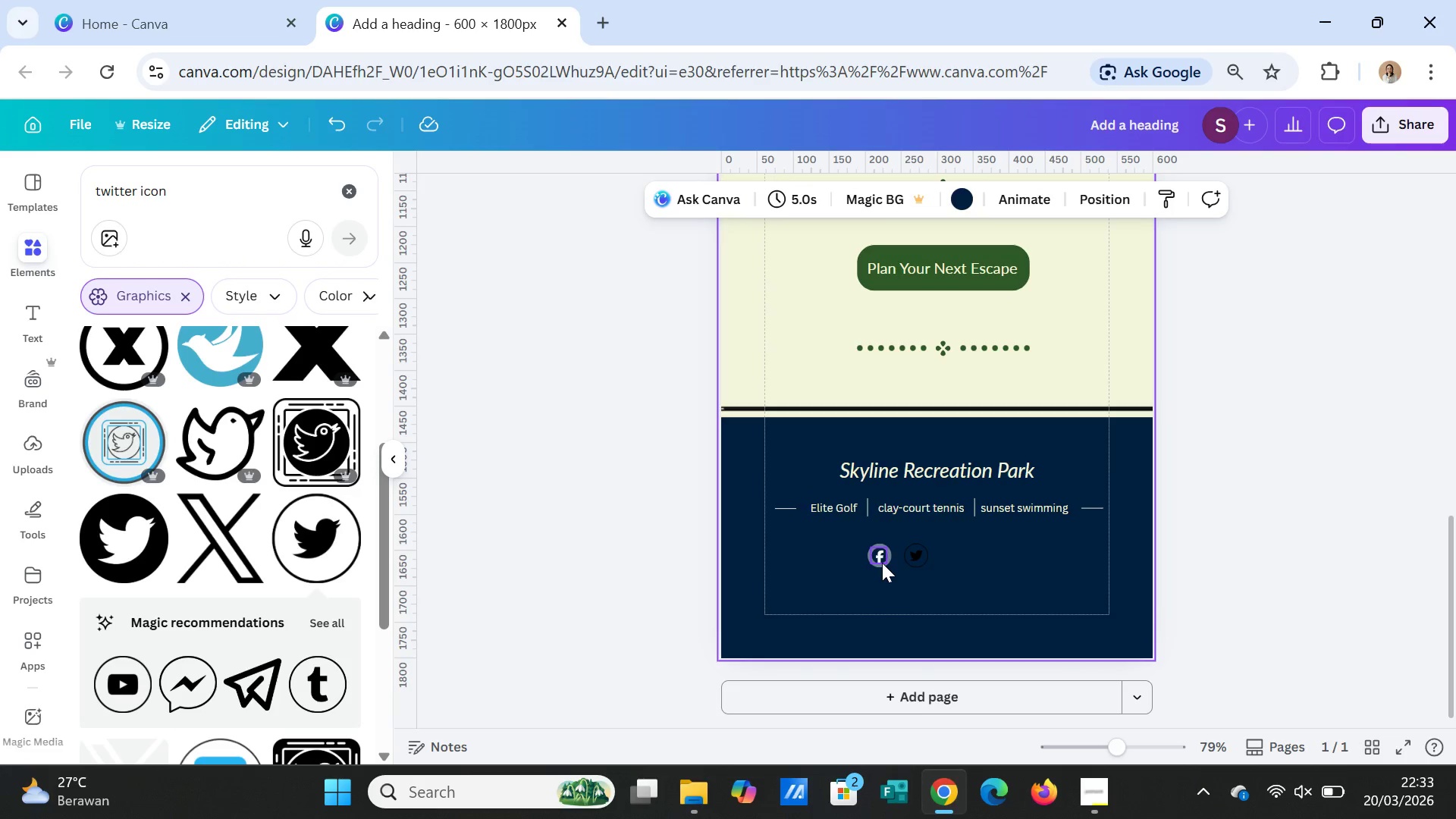 
left_click([882, 563])
 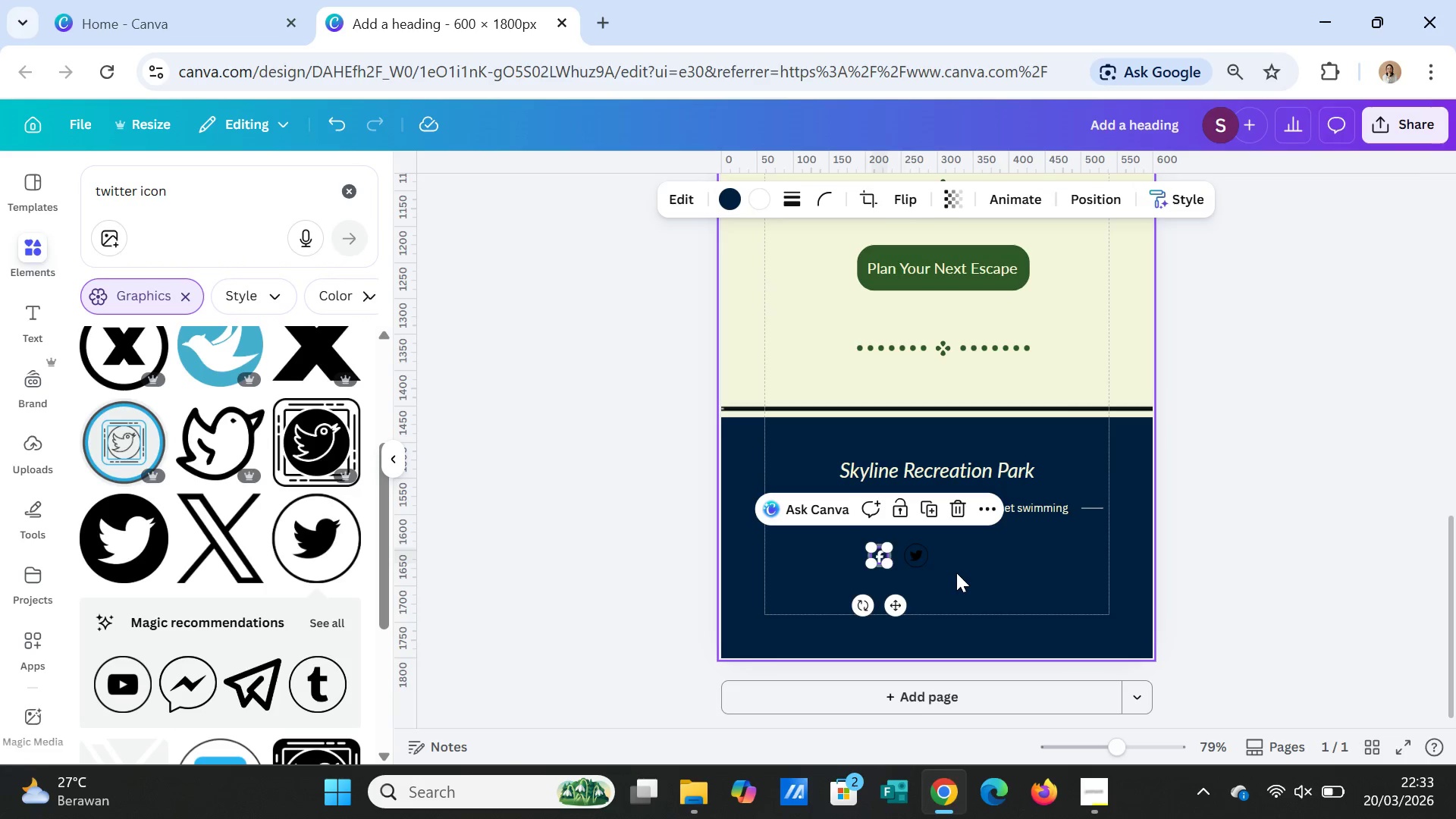 
left_click([956, 573])
 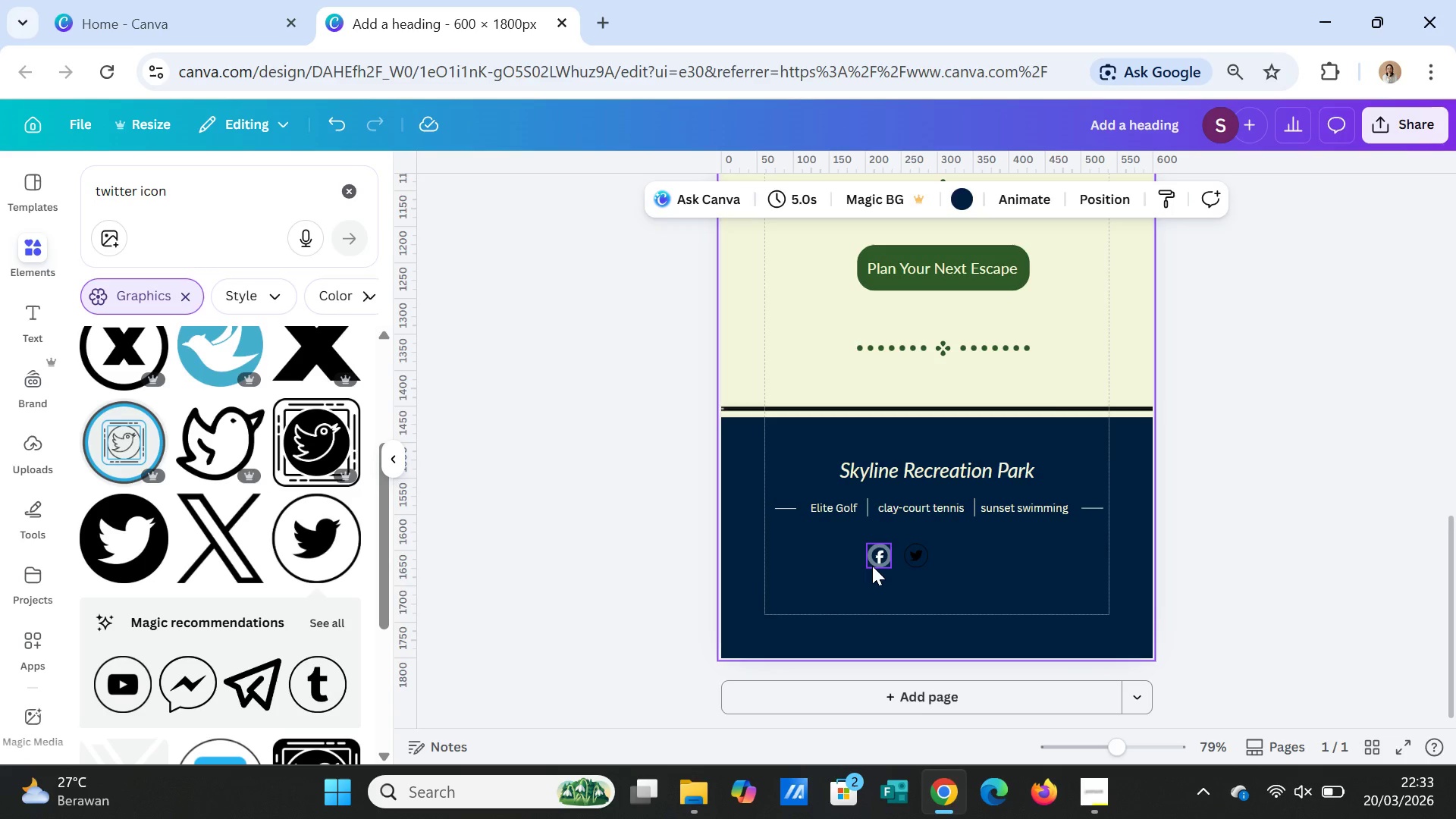 
left_click([872, 566])
 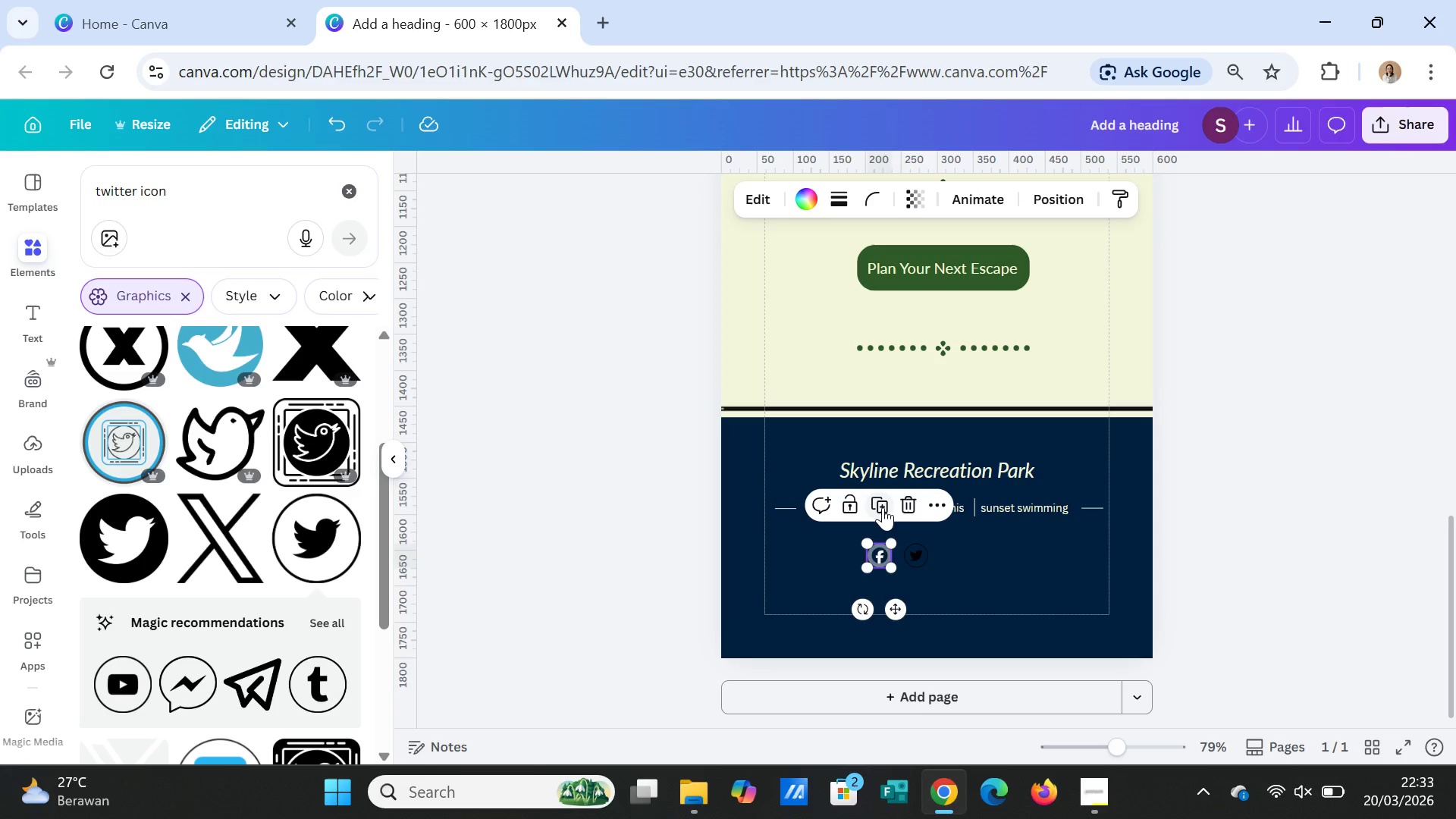 
left_click([881, 505])
 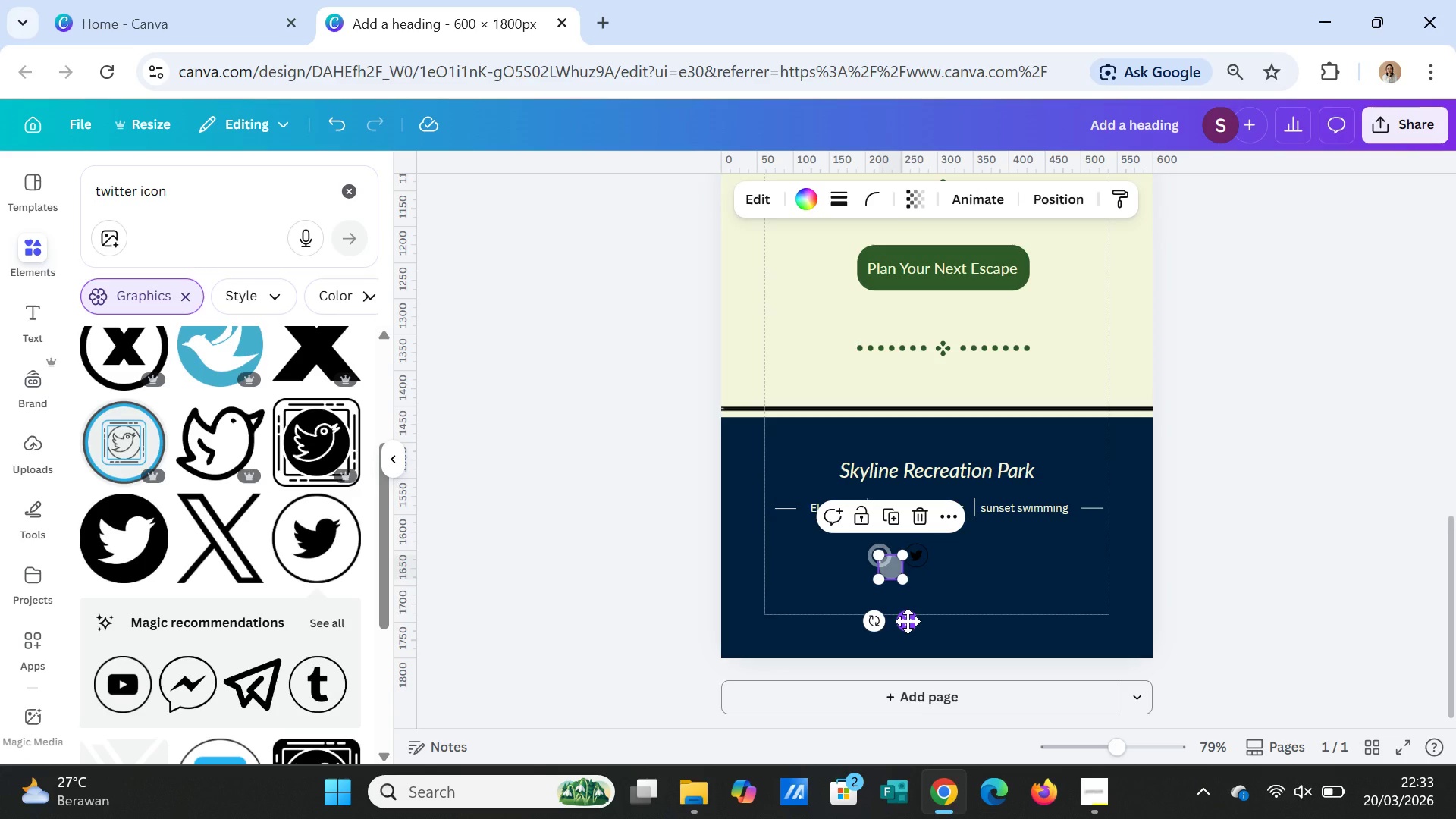 
left_click_drag(start_coordinate=[908, 621], to_coordinate=[933, 610])
 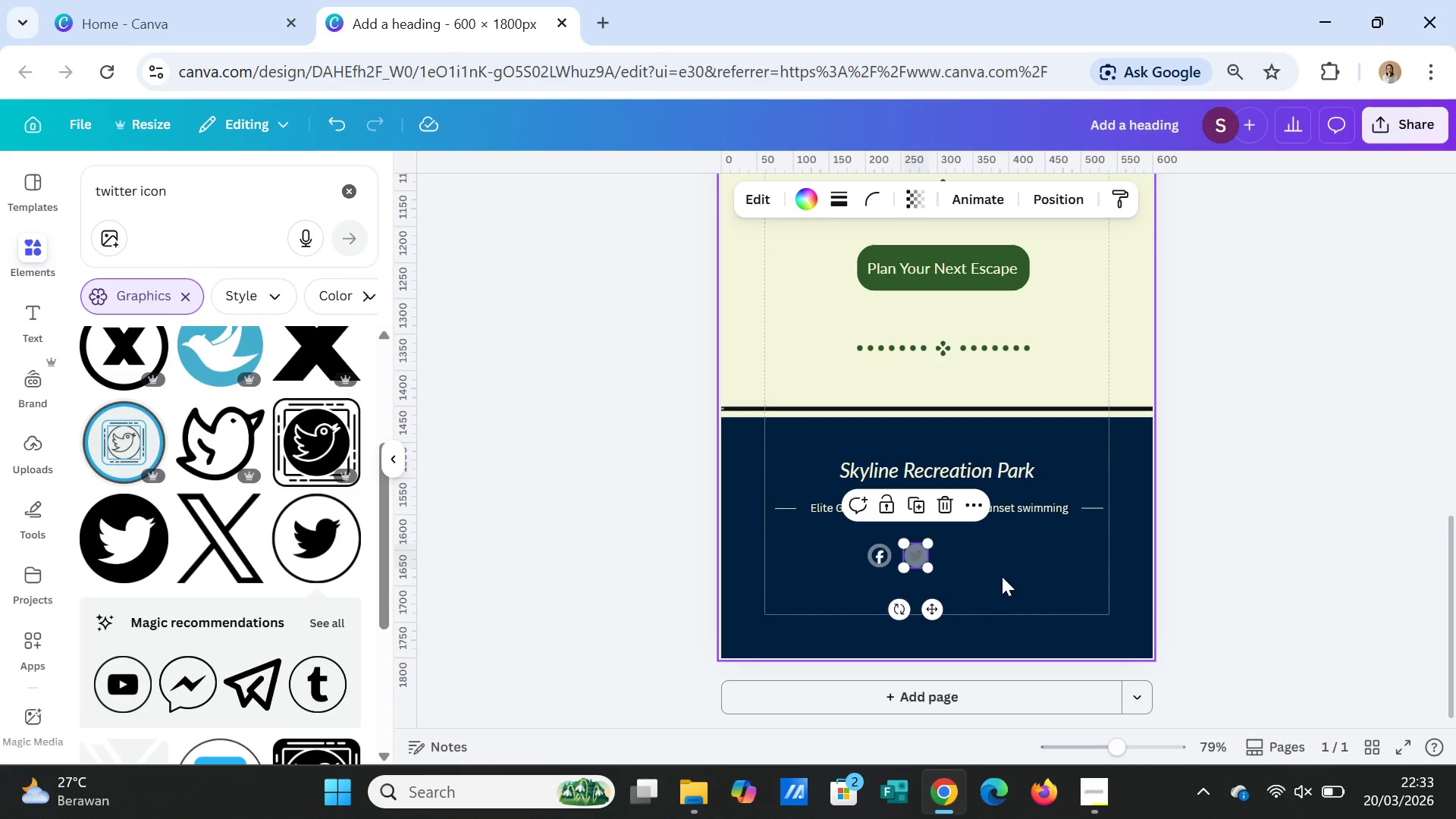 
left_click([1002, 576])
 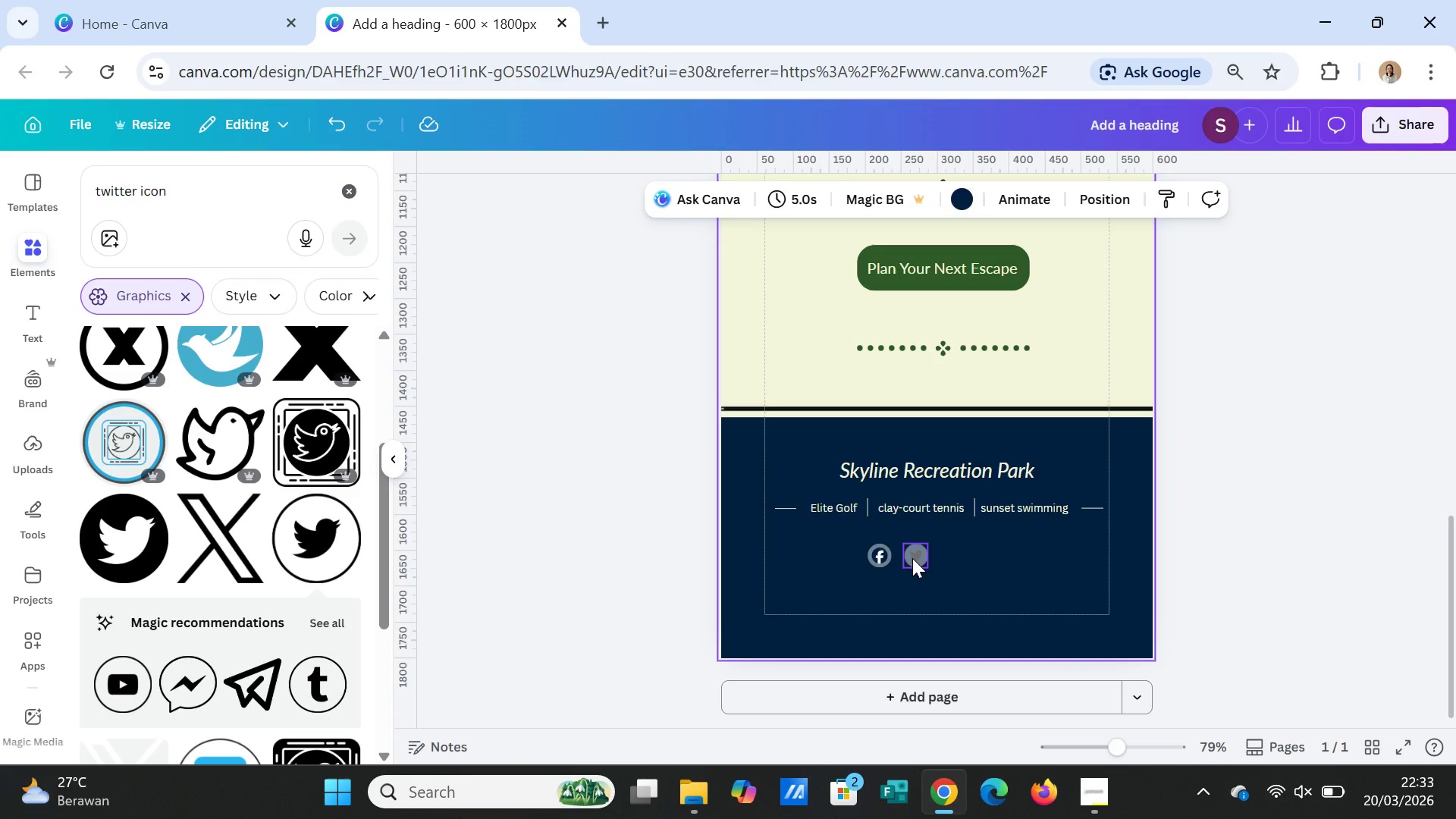 
left_click([912, 558])
 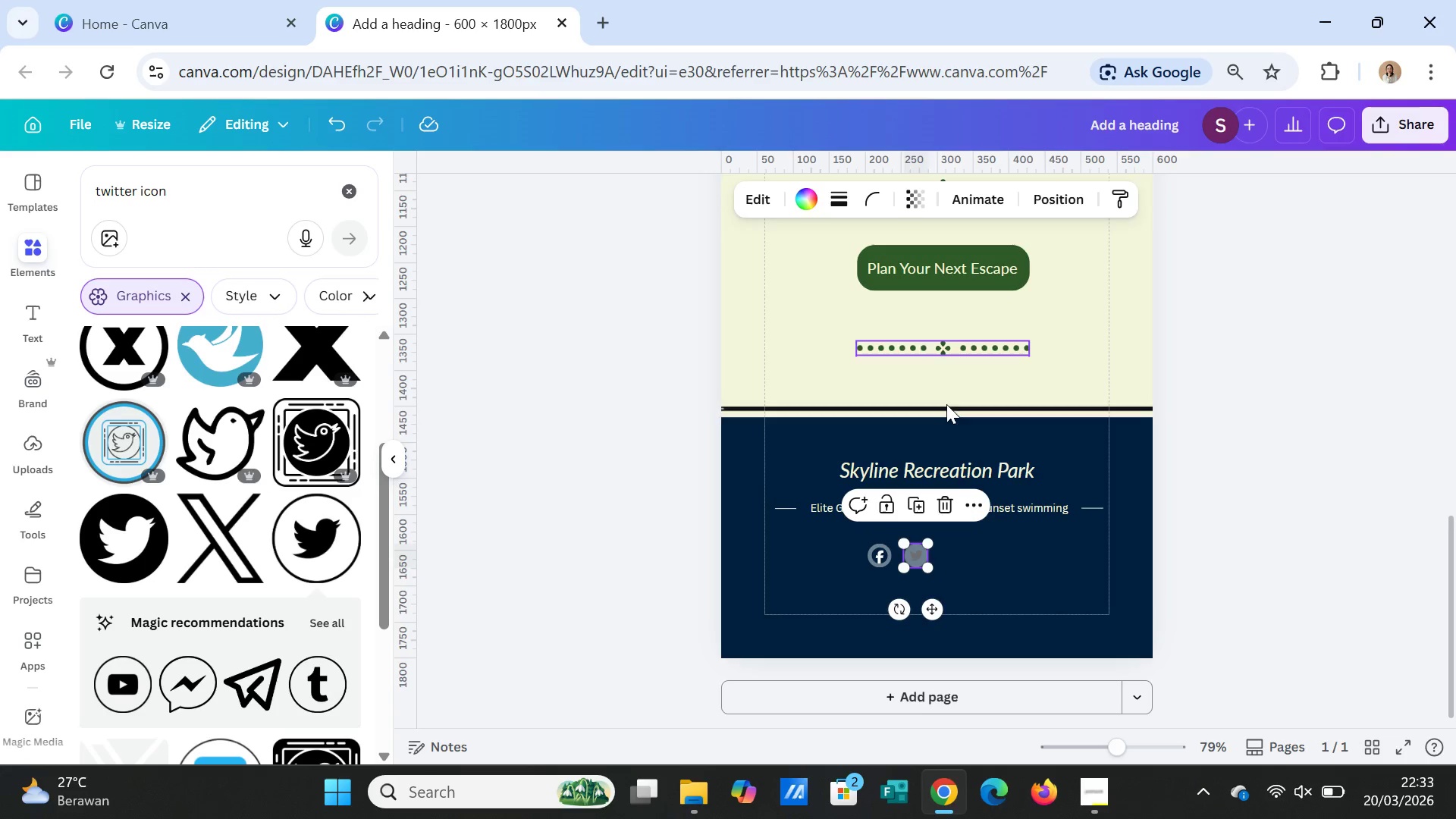 
right_click([914, 555])
 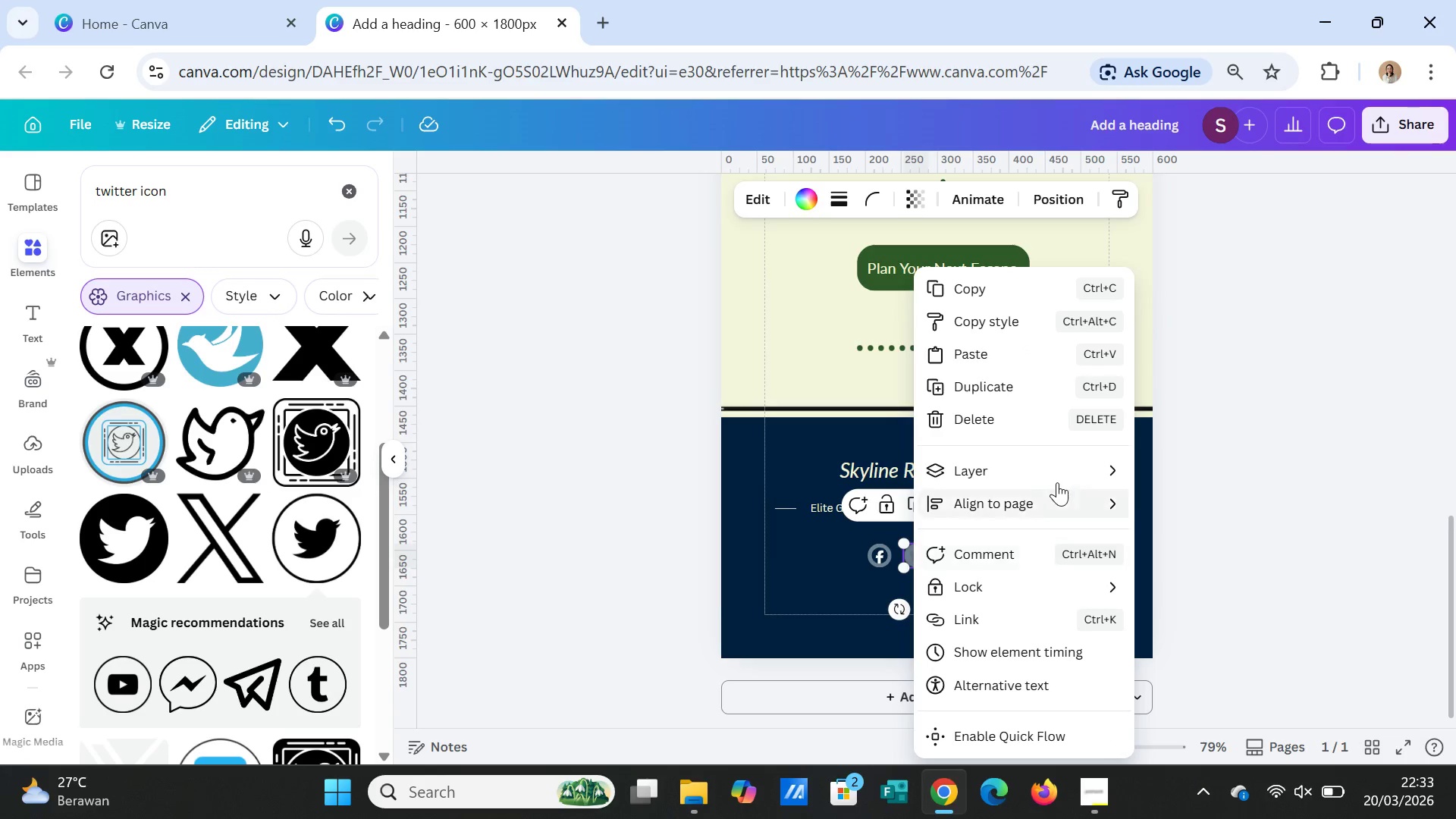 
left_click([1059, 475])
 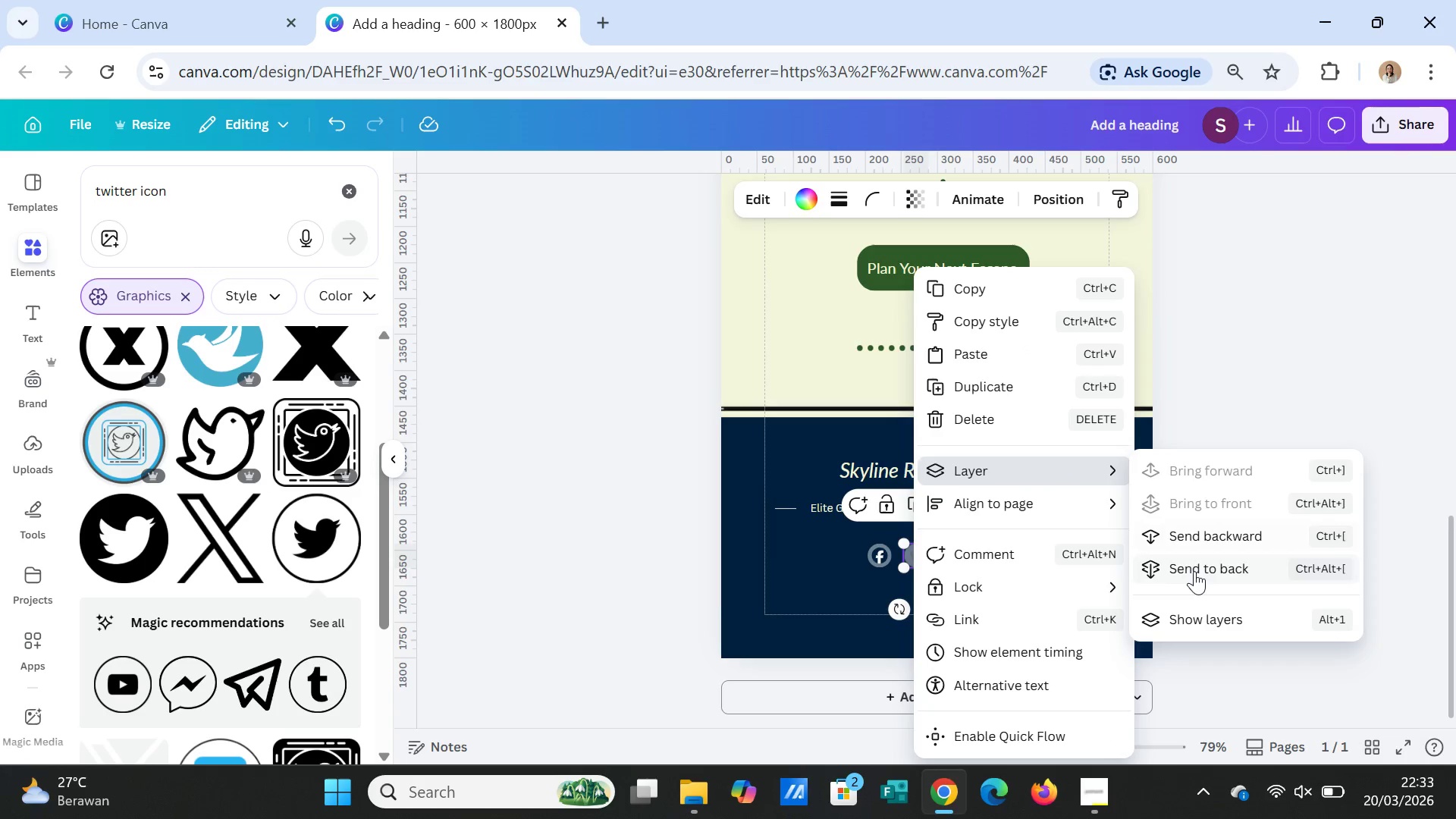 
left_click([1195, 572])
 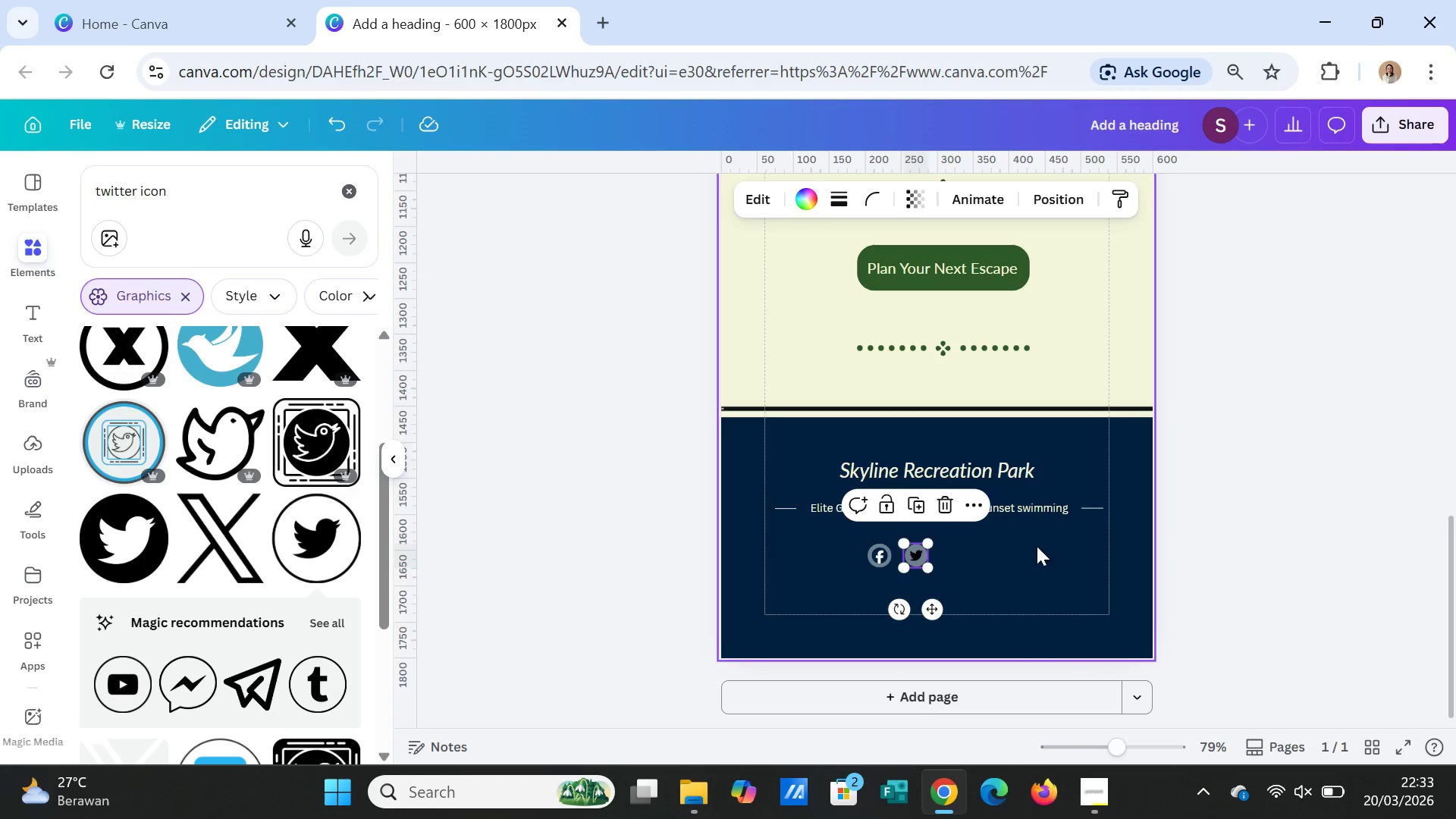 
left_click([1037, 546])
 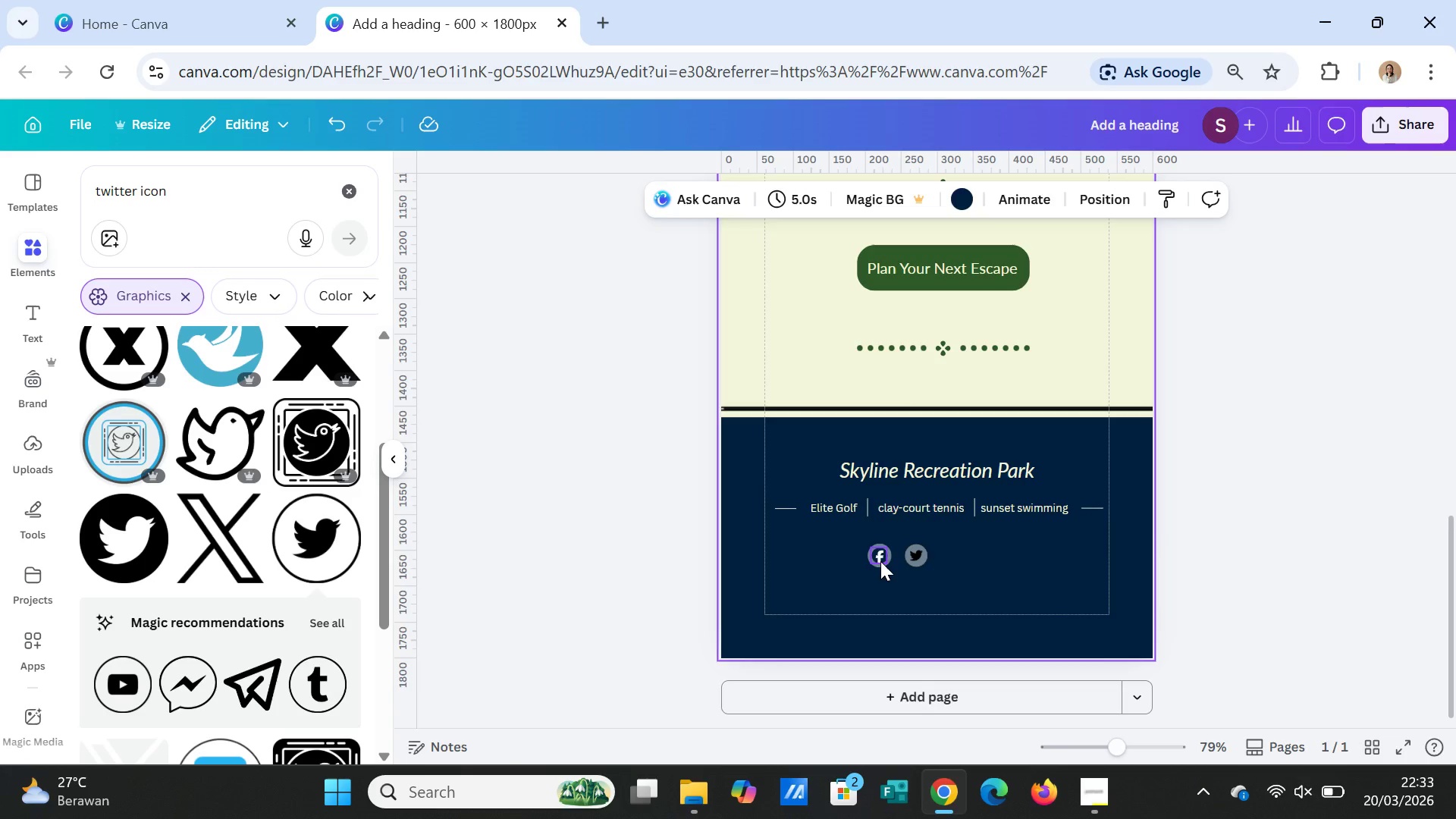 
left_click([878, 566])
 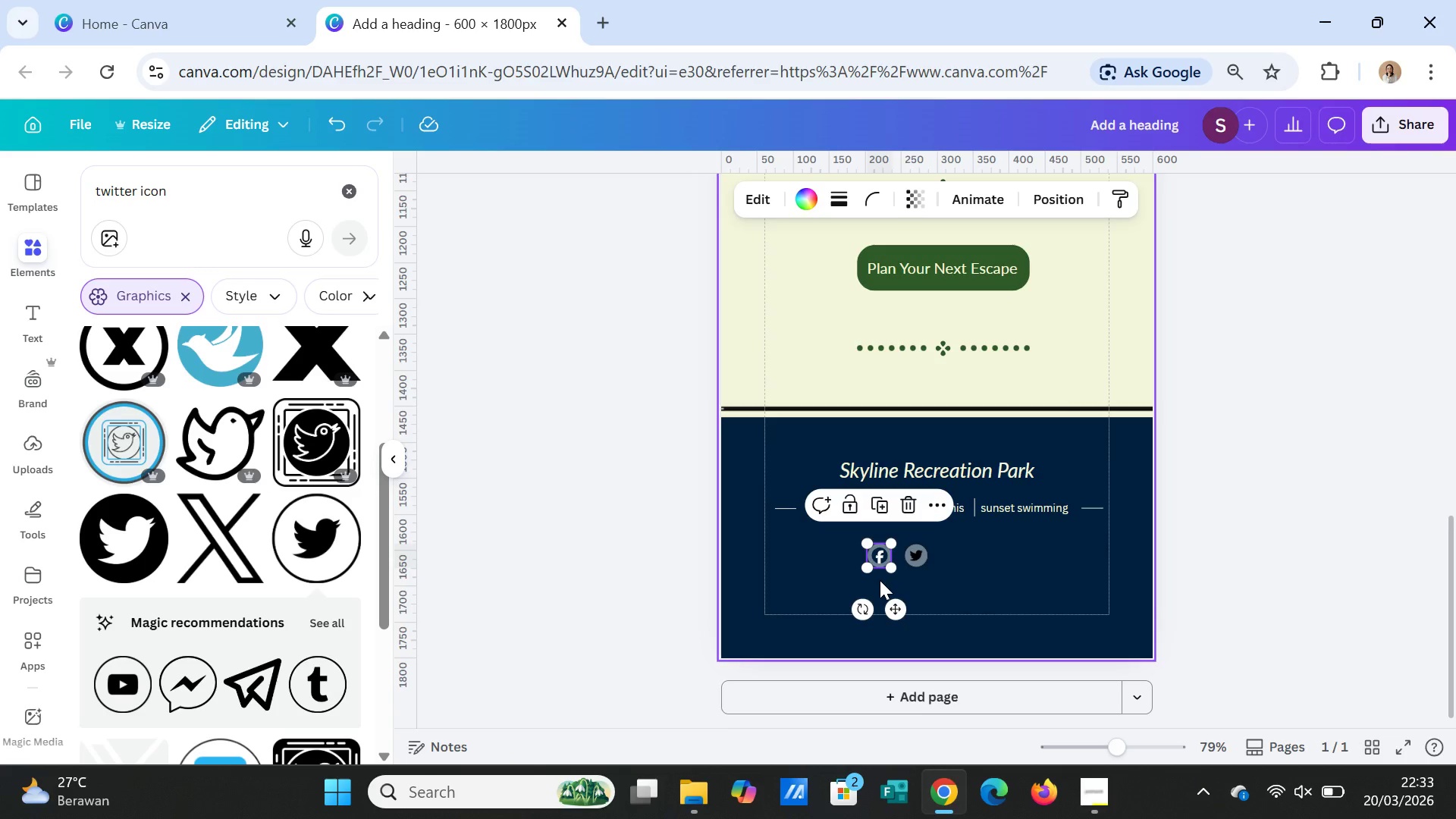 
hold_key(key=ShiftLeft, duration=1.62)
left_click([880, 557])
 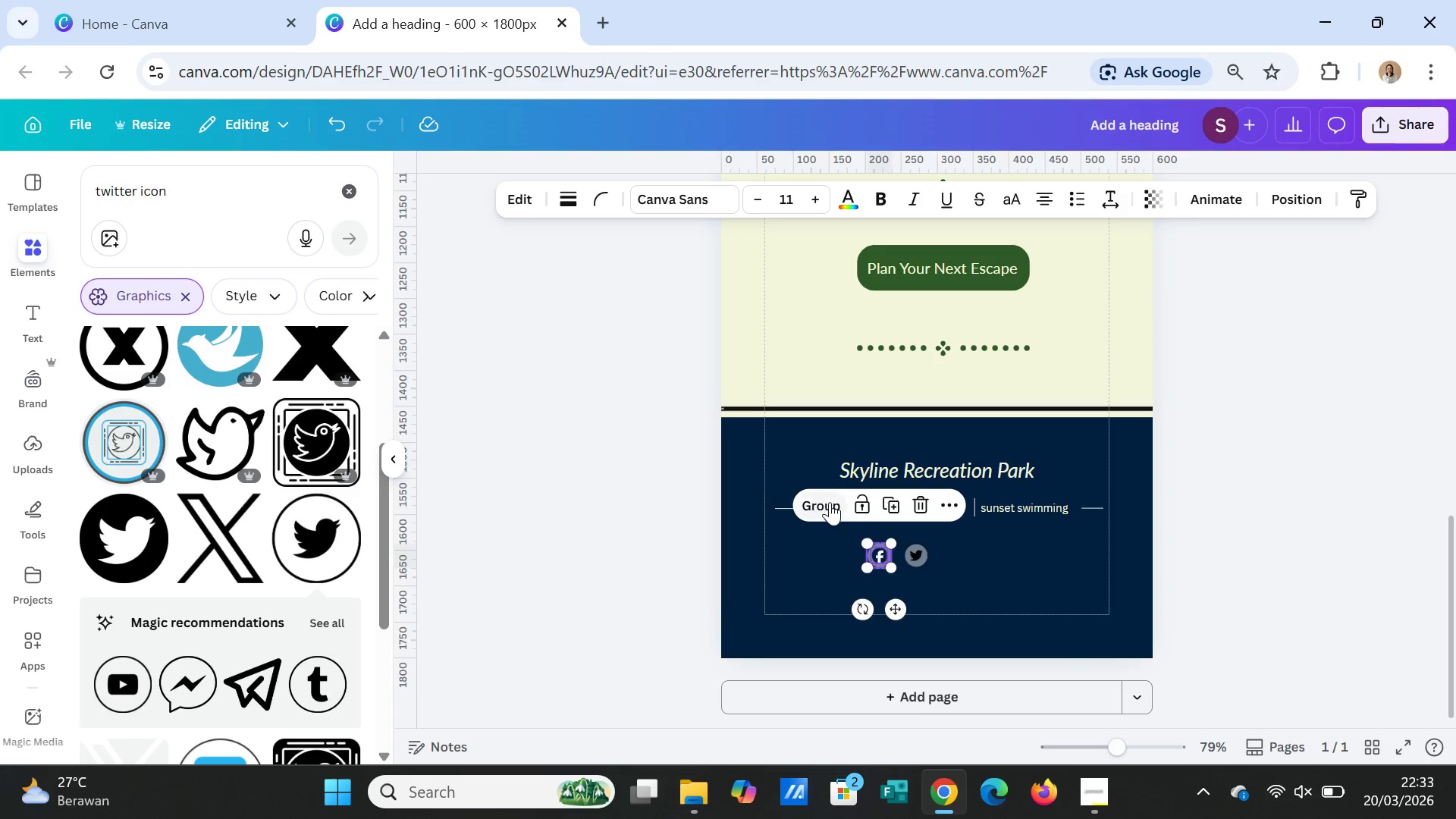 
left_click([829, 501])
 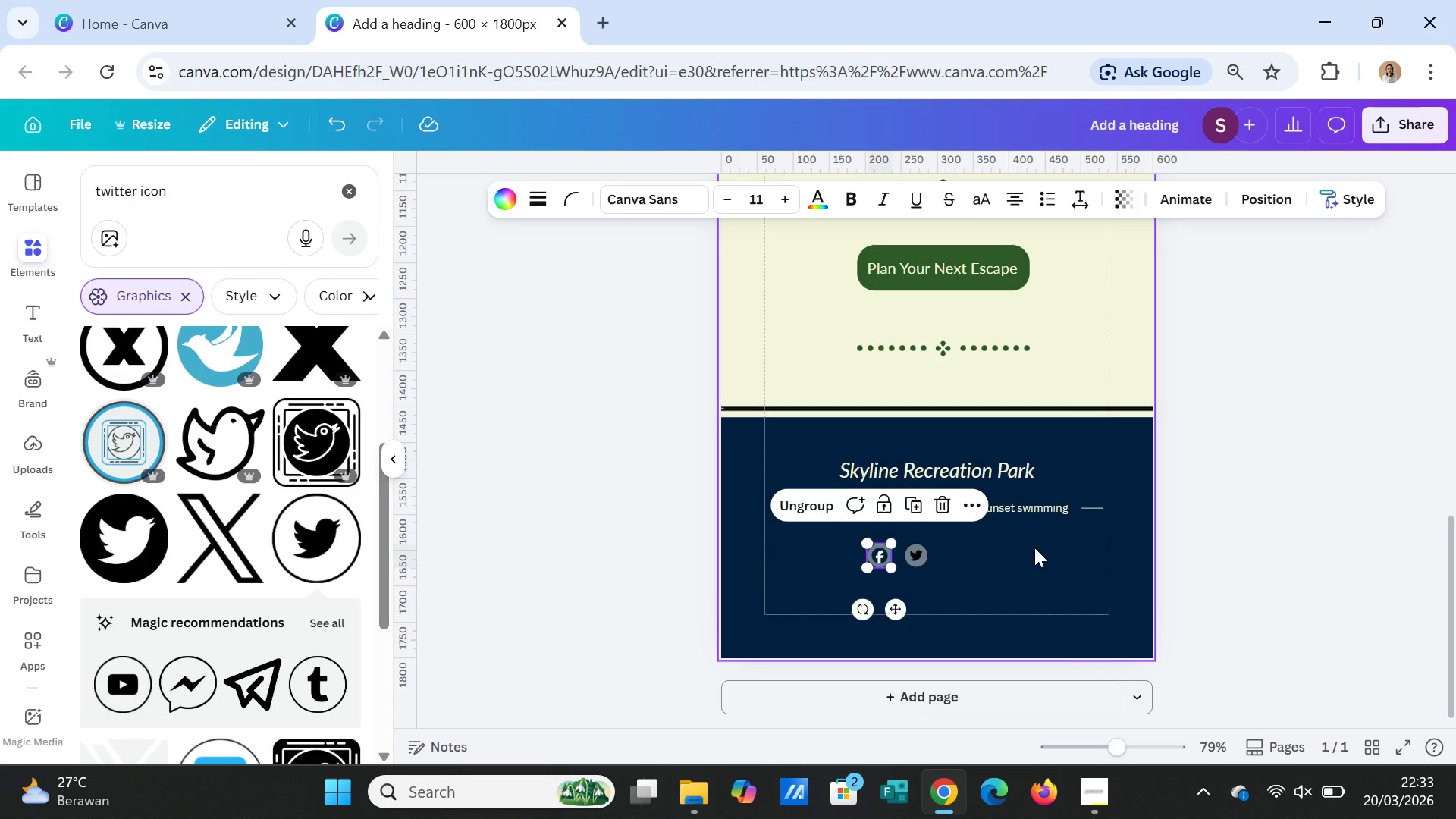 
left_click([1034, 548])
 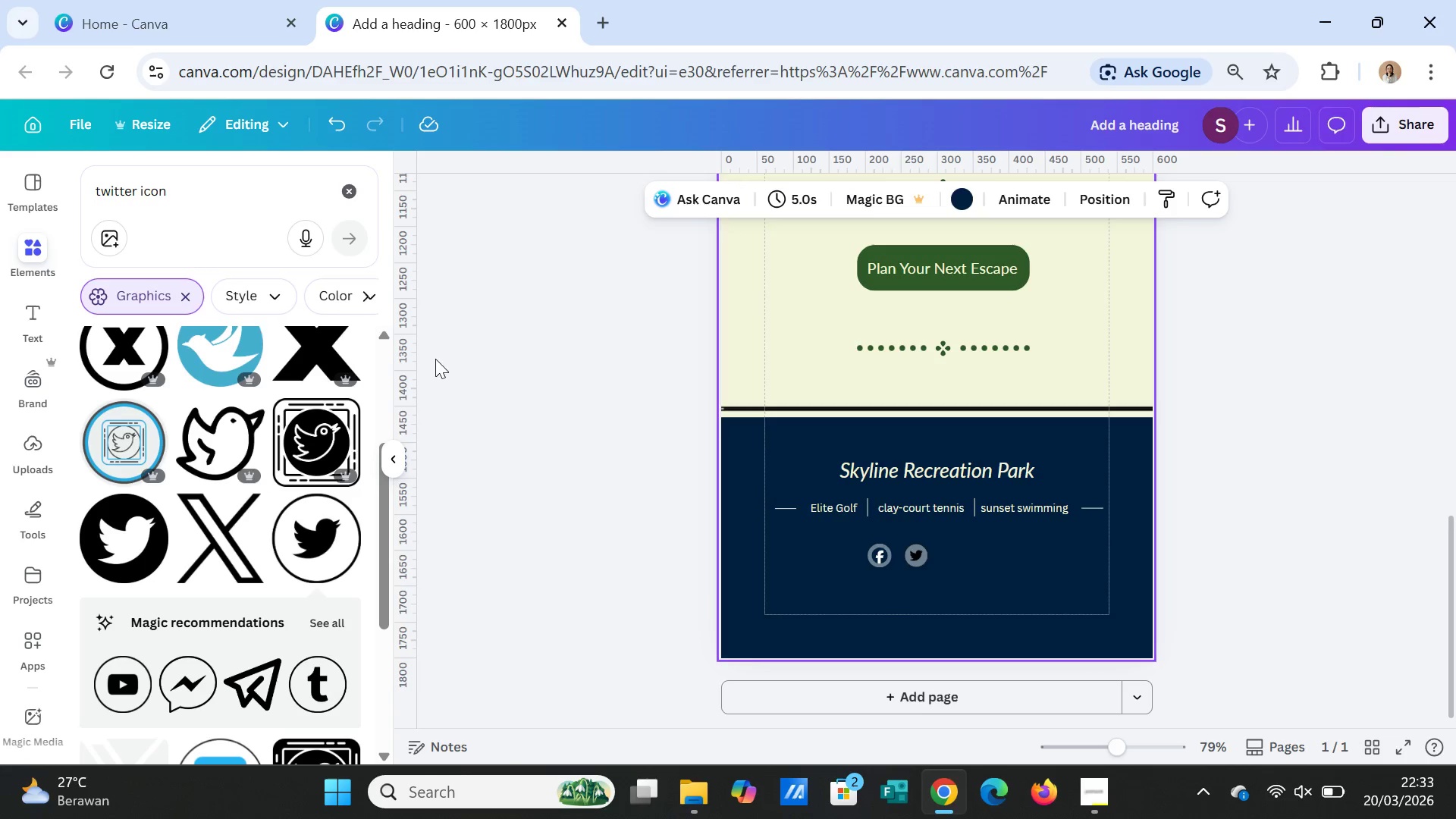 
left_click_drag(start_coordinate=[195, 184], to_coordinate=[0, 196])
 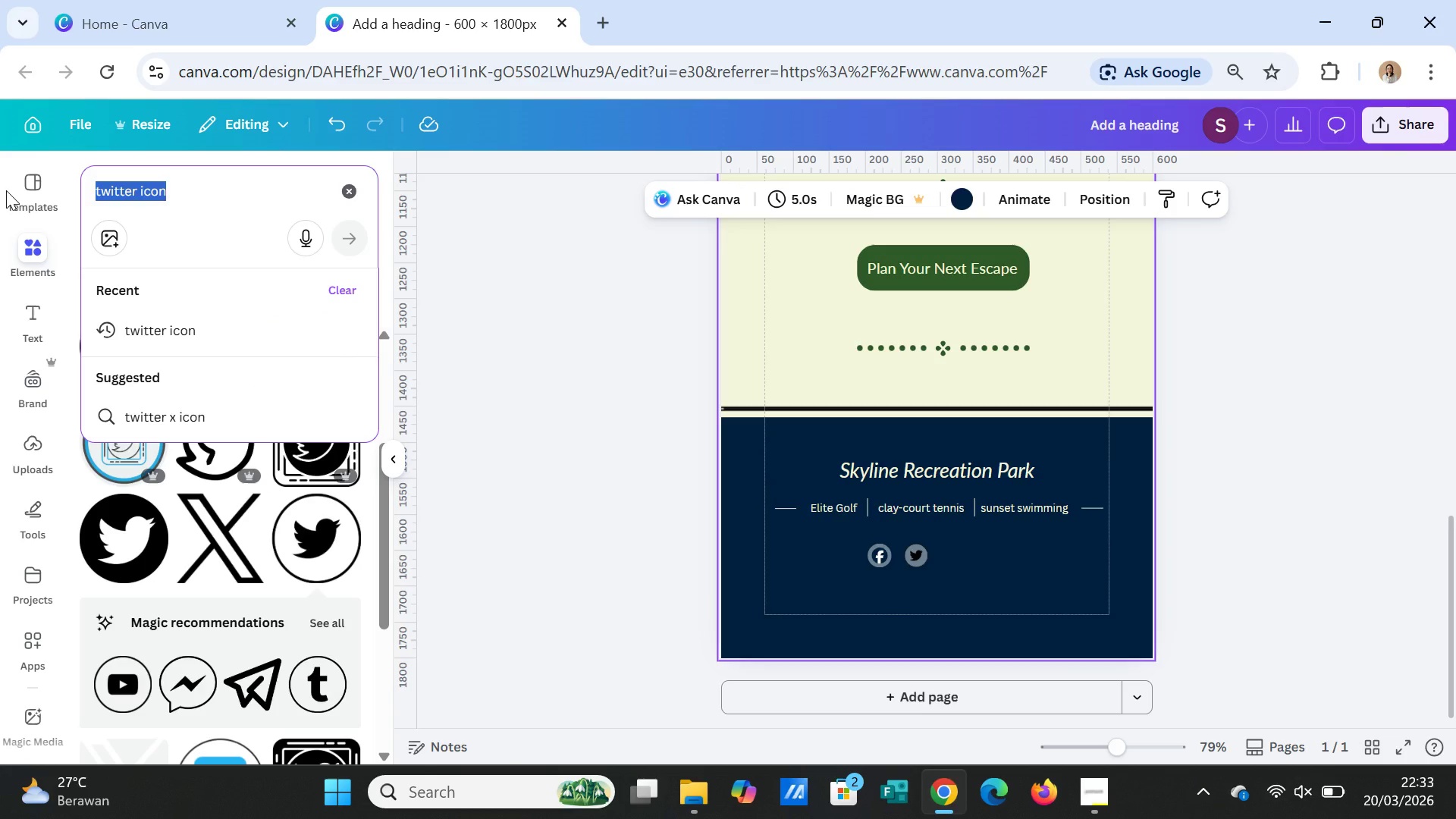 
type(instagram)
 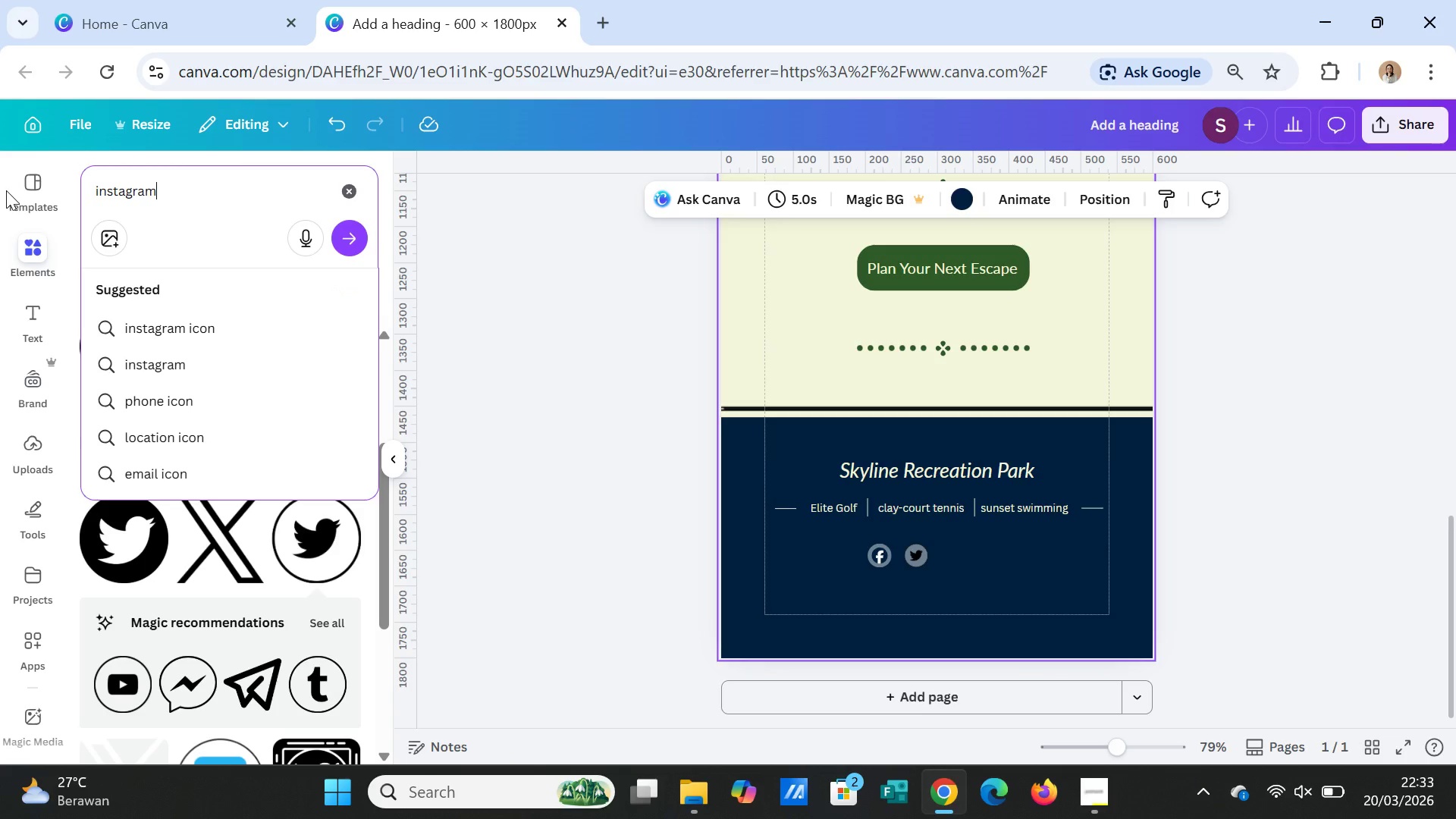 
key(Enter)
 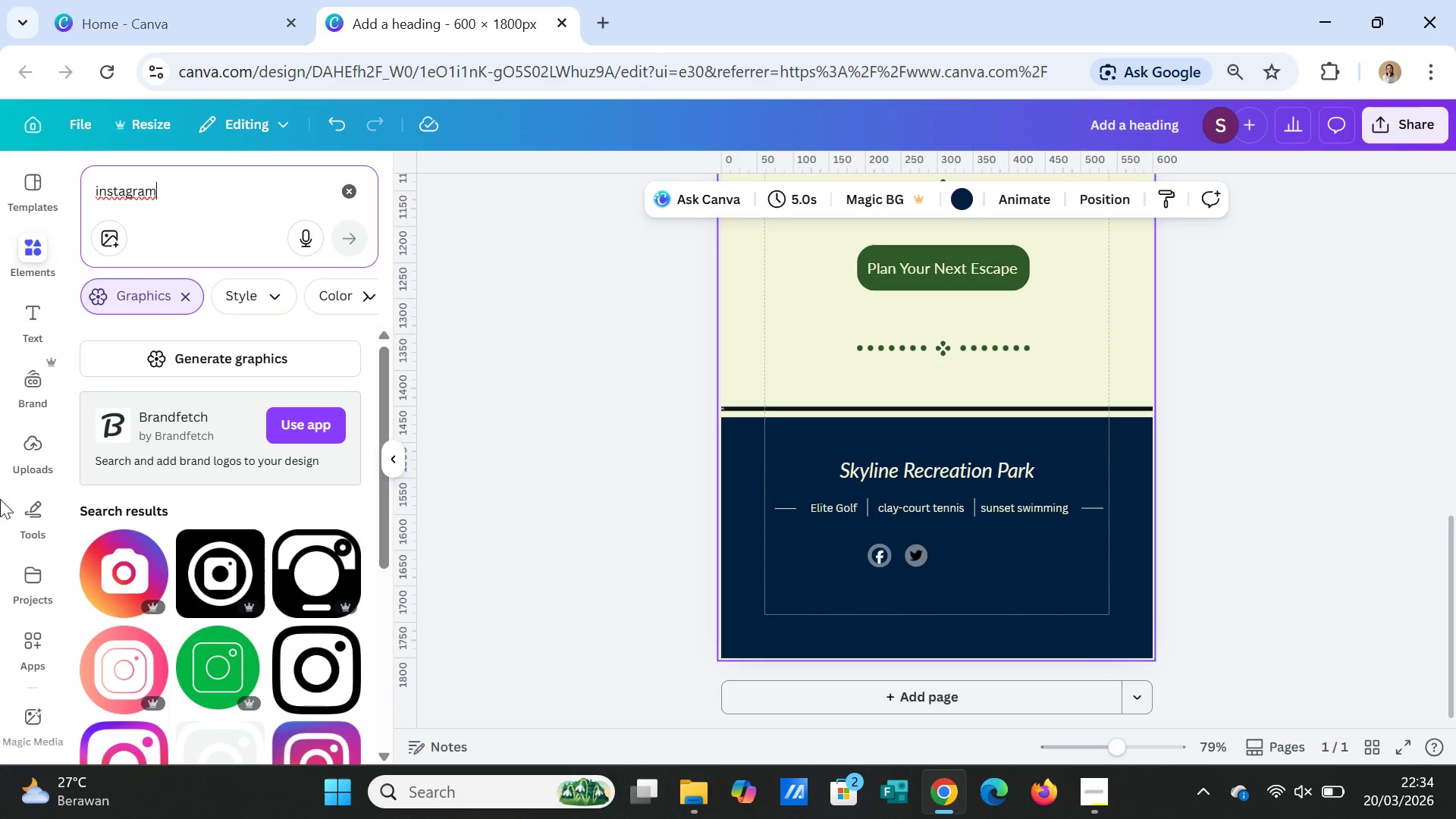 
scroll: coordinate [278, 604], scroll_direction: down, amount: 2.0
 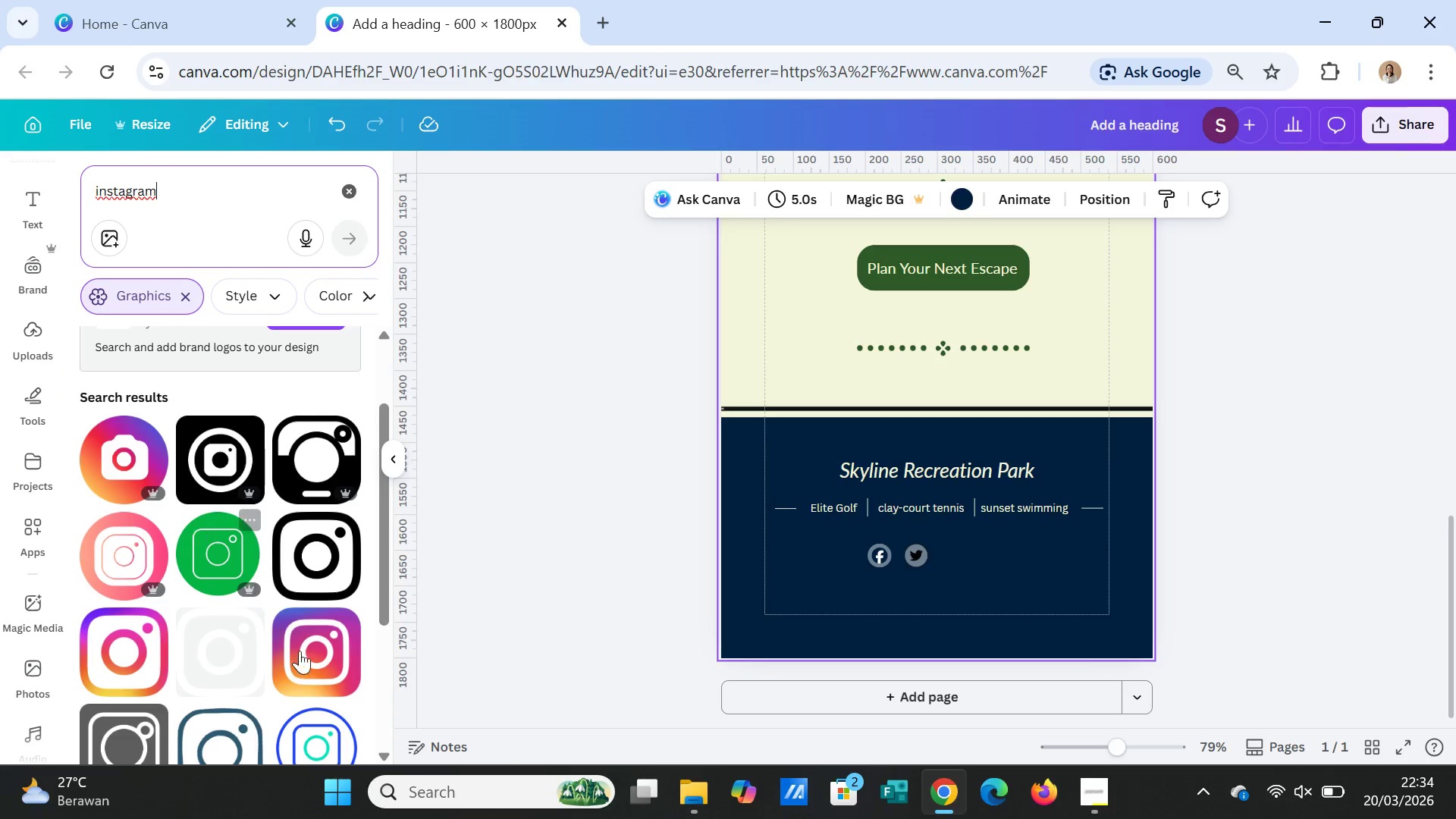 
left_click([328, 660])
 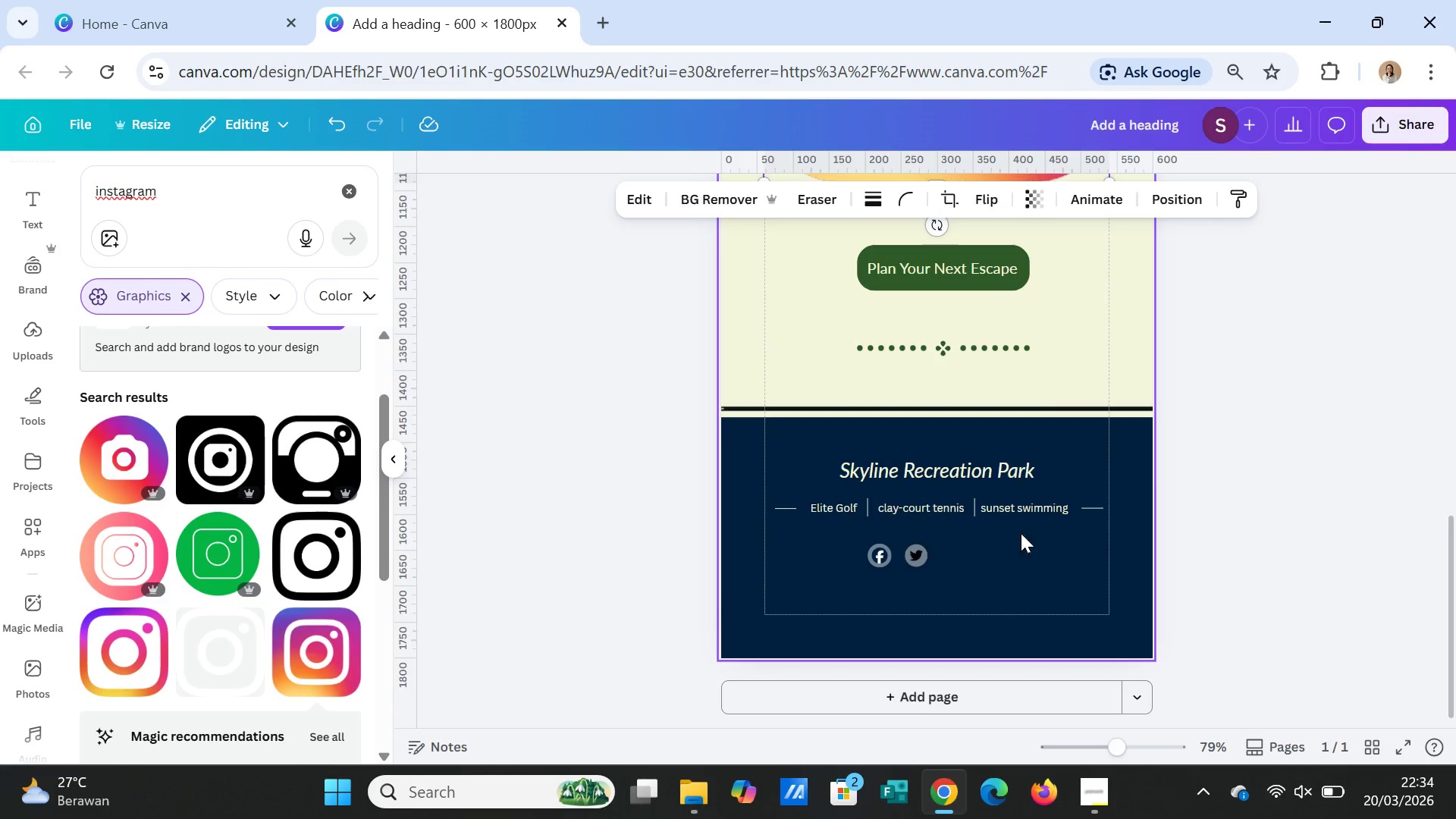 
scroll: coordinate [1164, 472], scroll_direction: up, amount: 4.0
 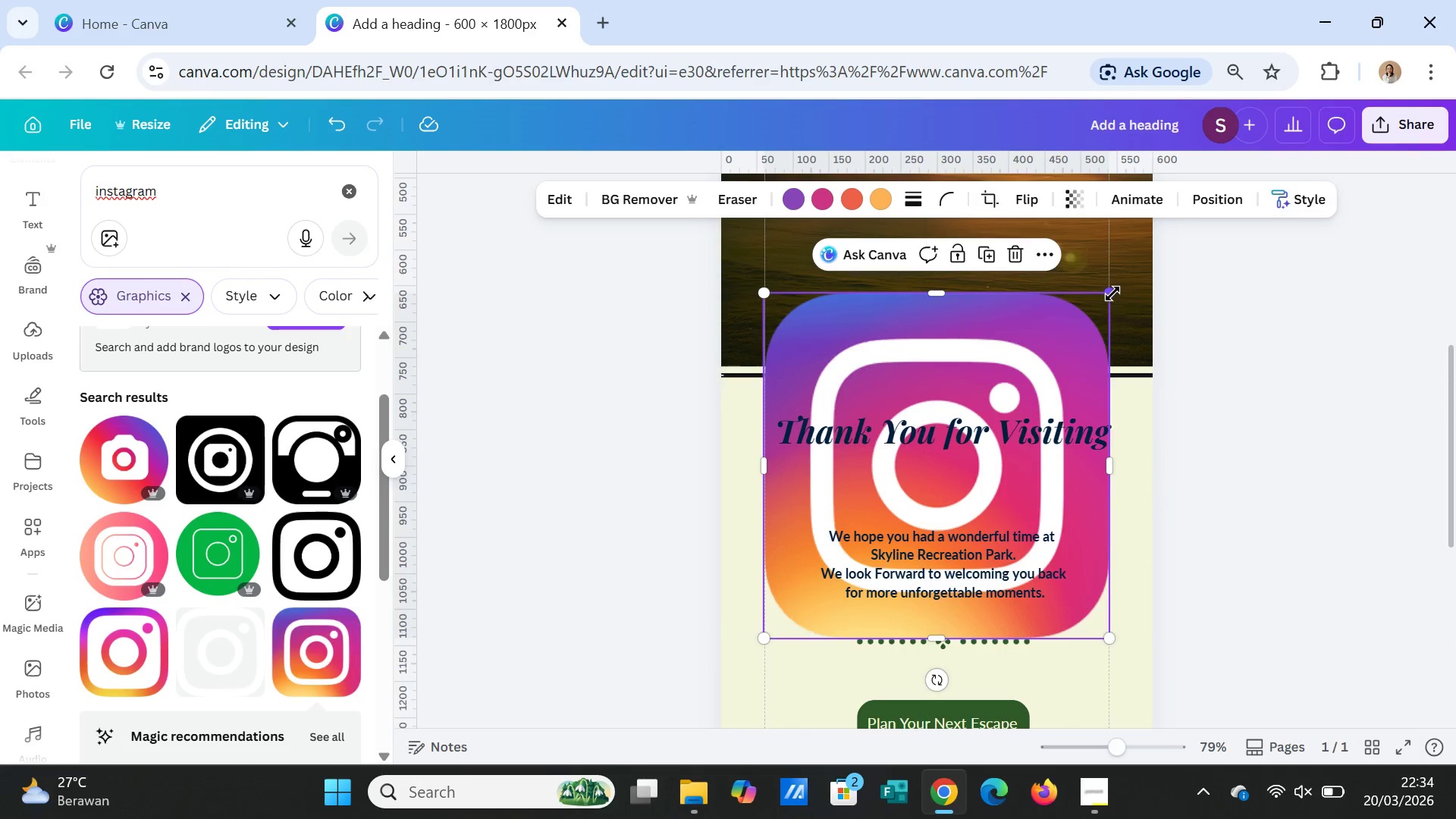 
left_click_drag(start_coordinate=[1112, 293], to_coordinate=[817, 635])
 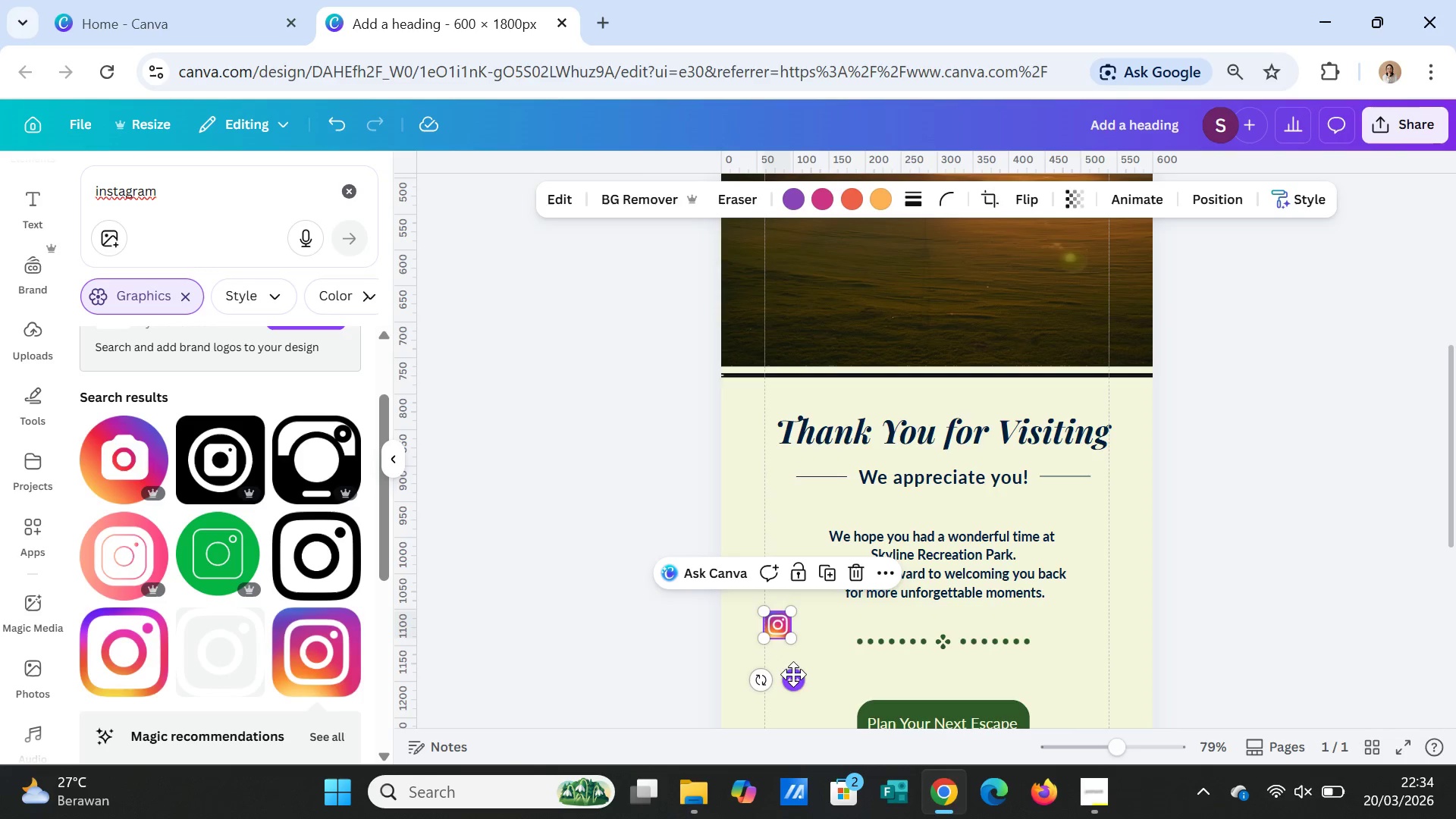 
left_click_drag(start_coordinate=[793, 679], to_coordinate=[977, 610])
 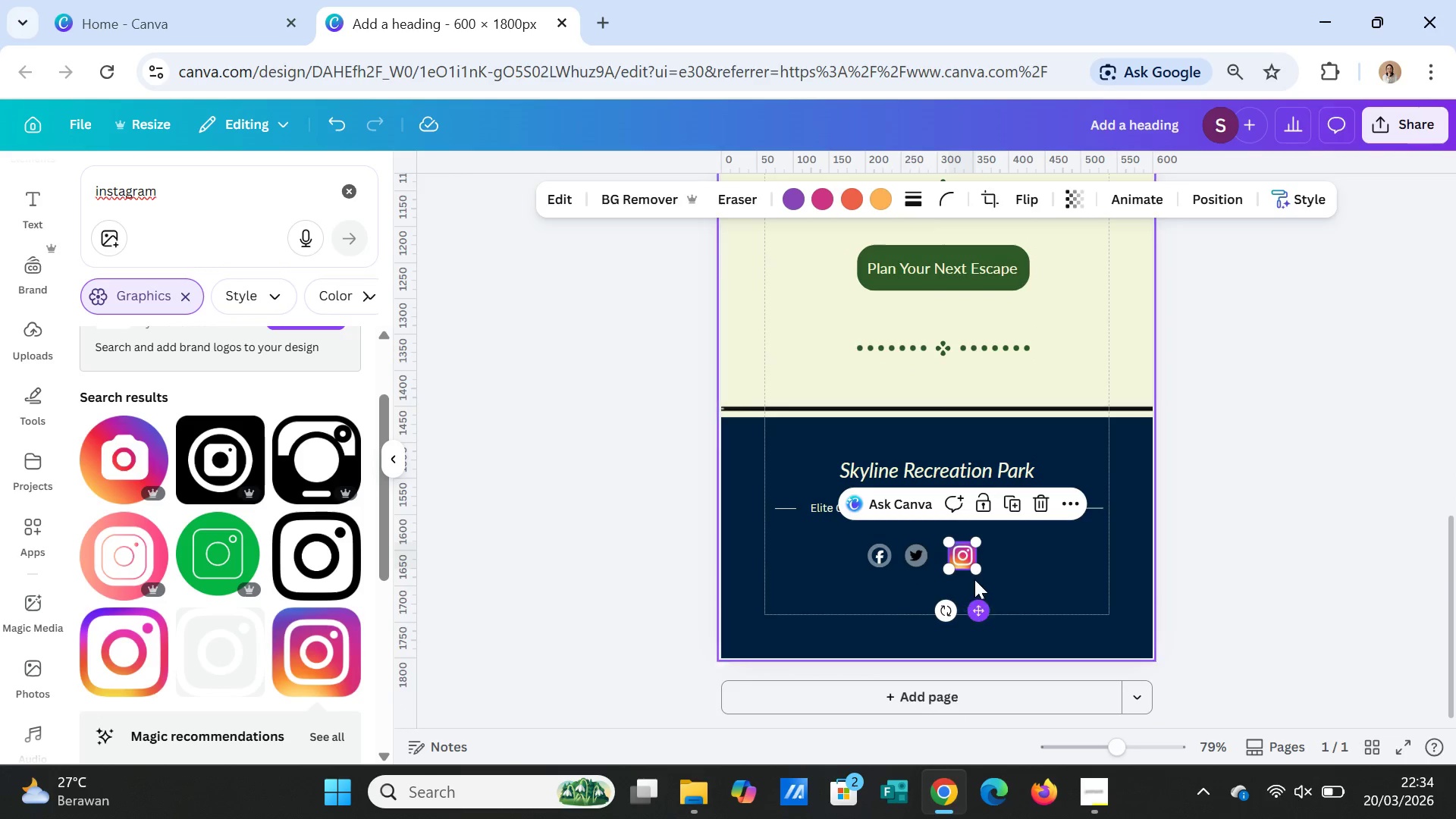 
scroll: coordinate [1050, 705], scroll_direction: down, amount: 4.0
 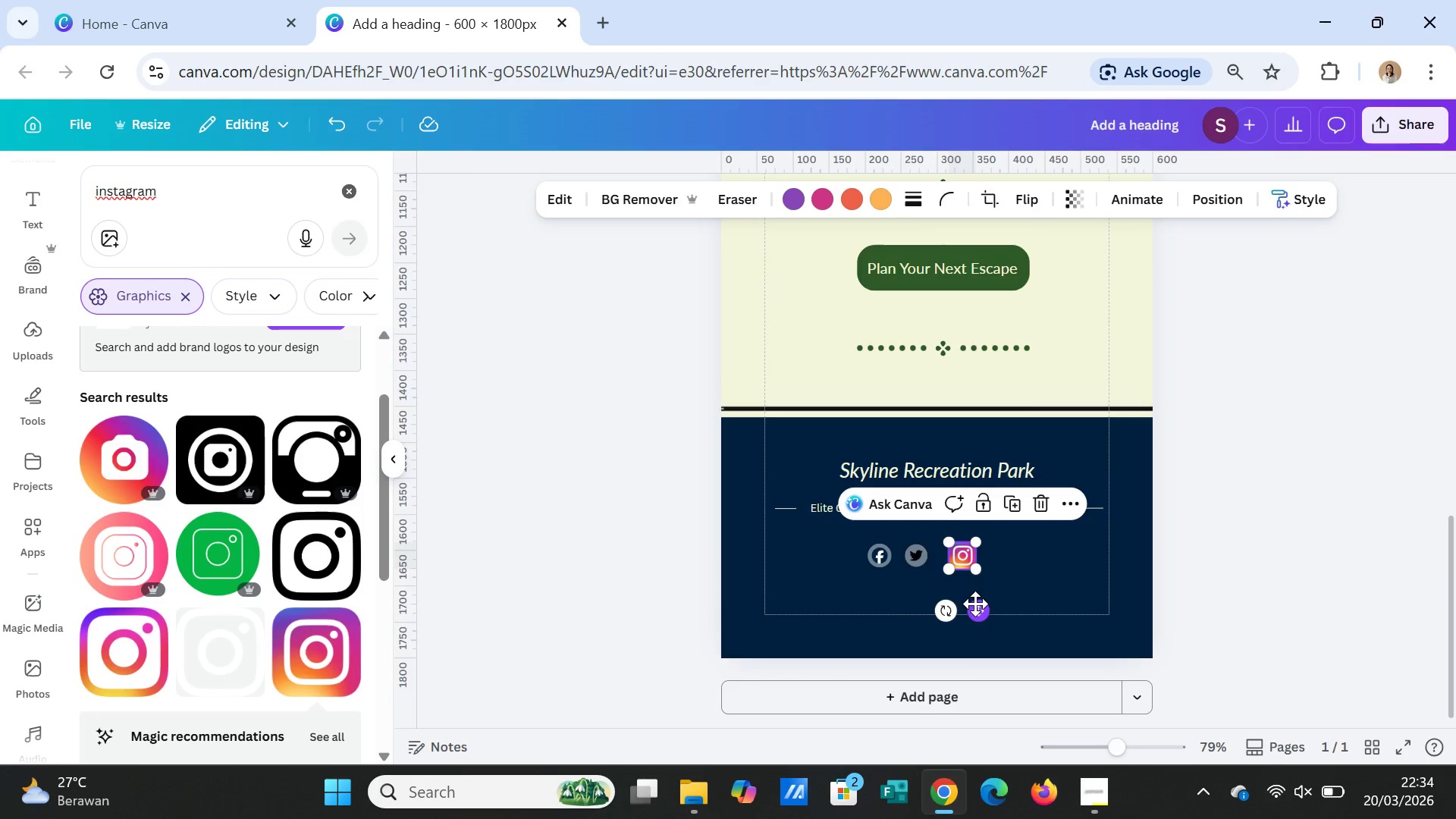 
left_click_drag(start_coordinate=[979, 544], to_coordinate=[976, 549])
 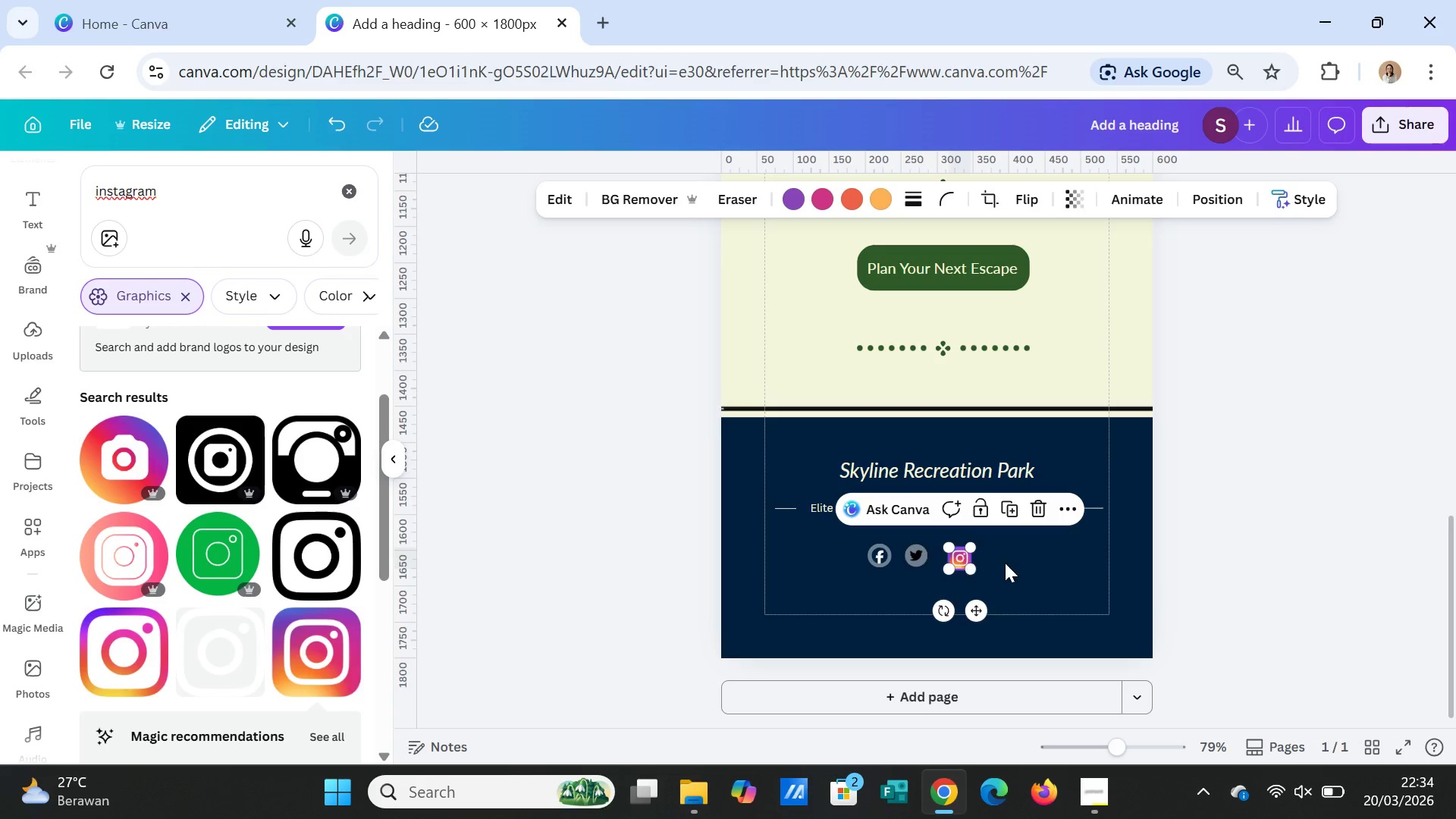 
left_click([1006, 563])
 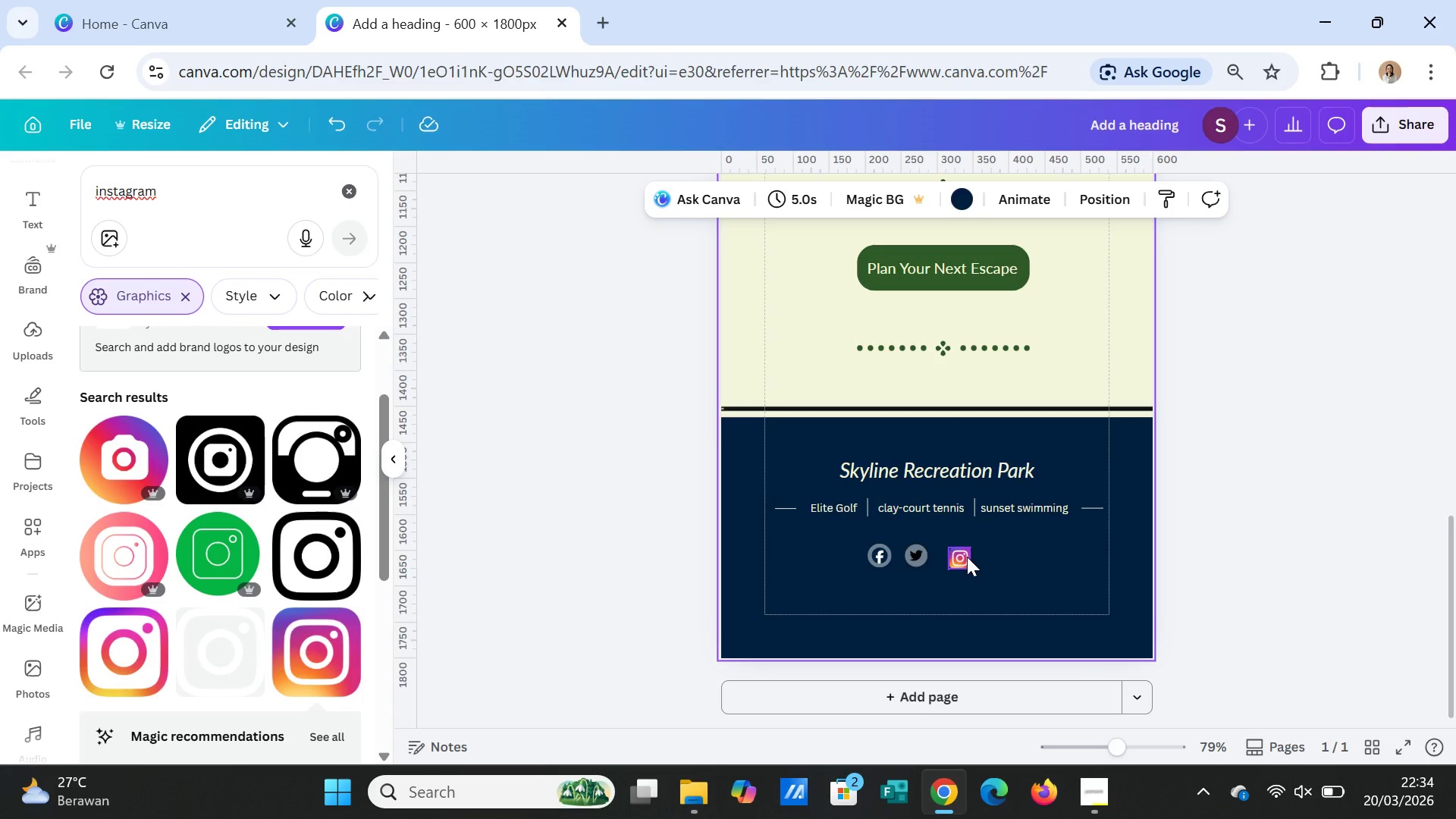 
left_click_drag(start_coordinate=[967, 557], to_coordinate=[990, 555])
 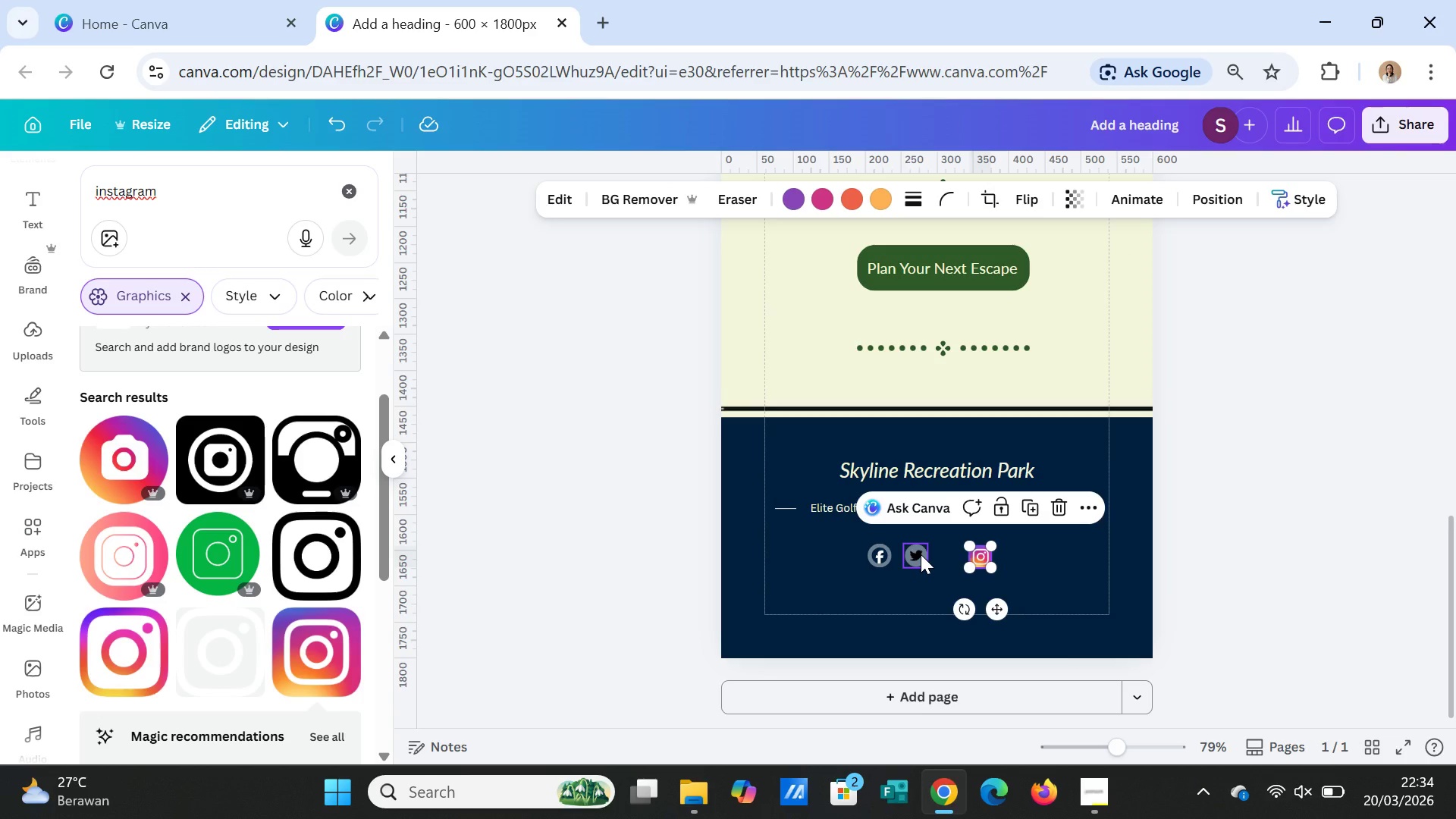 
left_click([921, 554])
 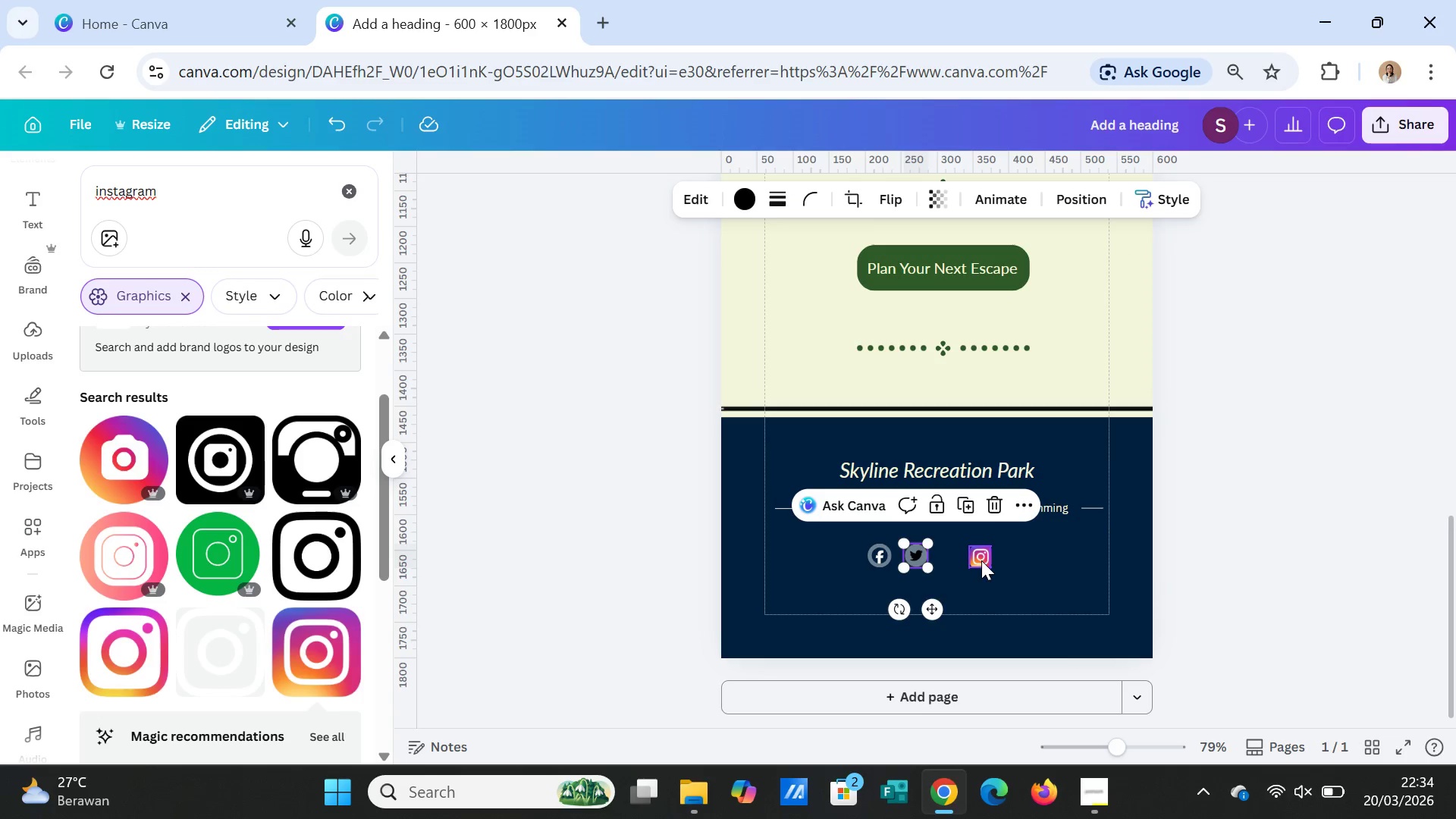 
left_click([981, 560])
 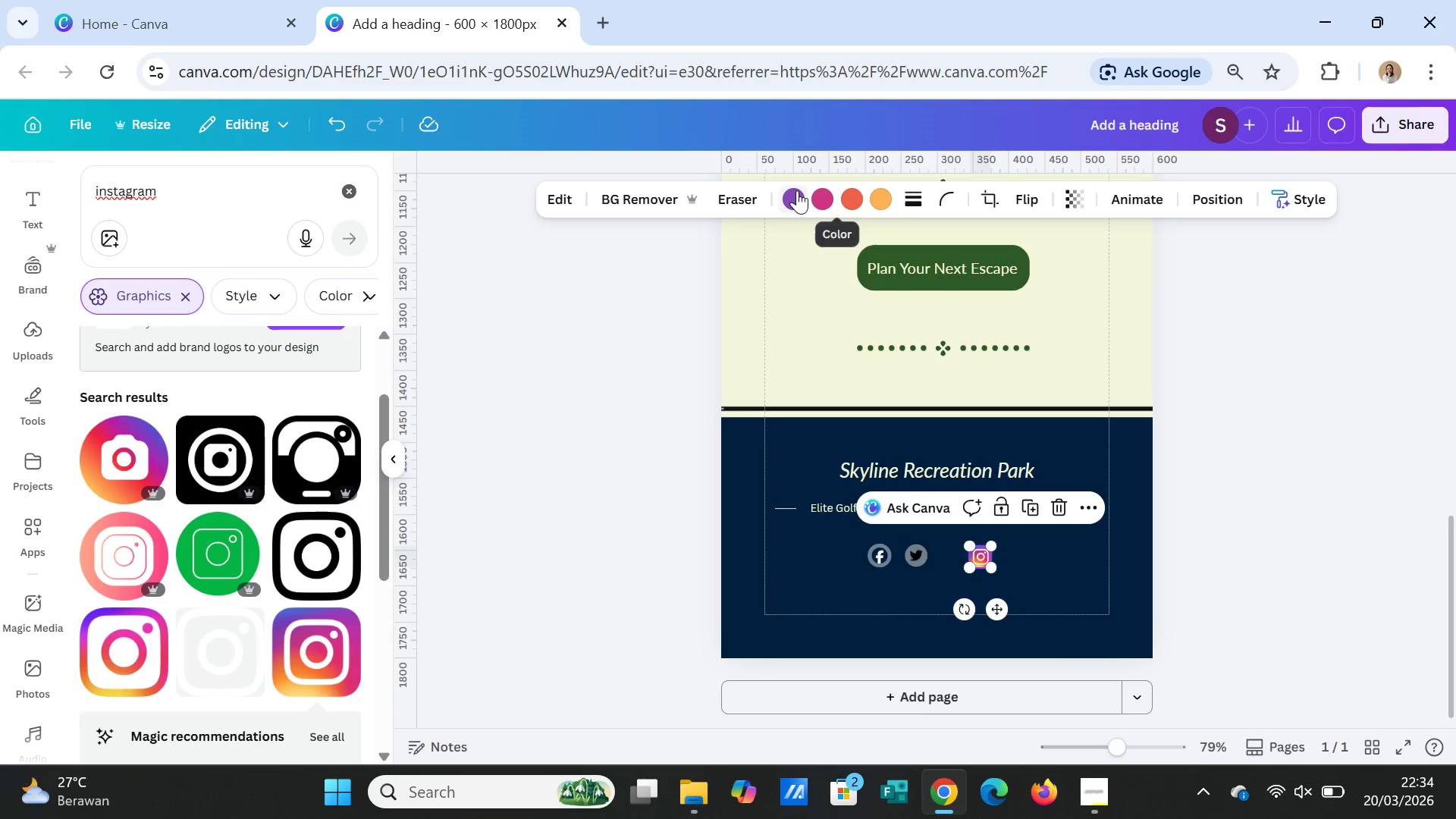 
left_click([795, 192])
 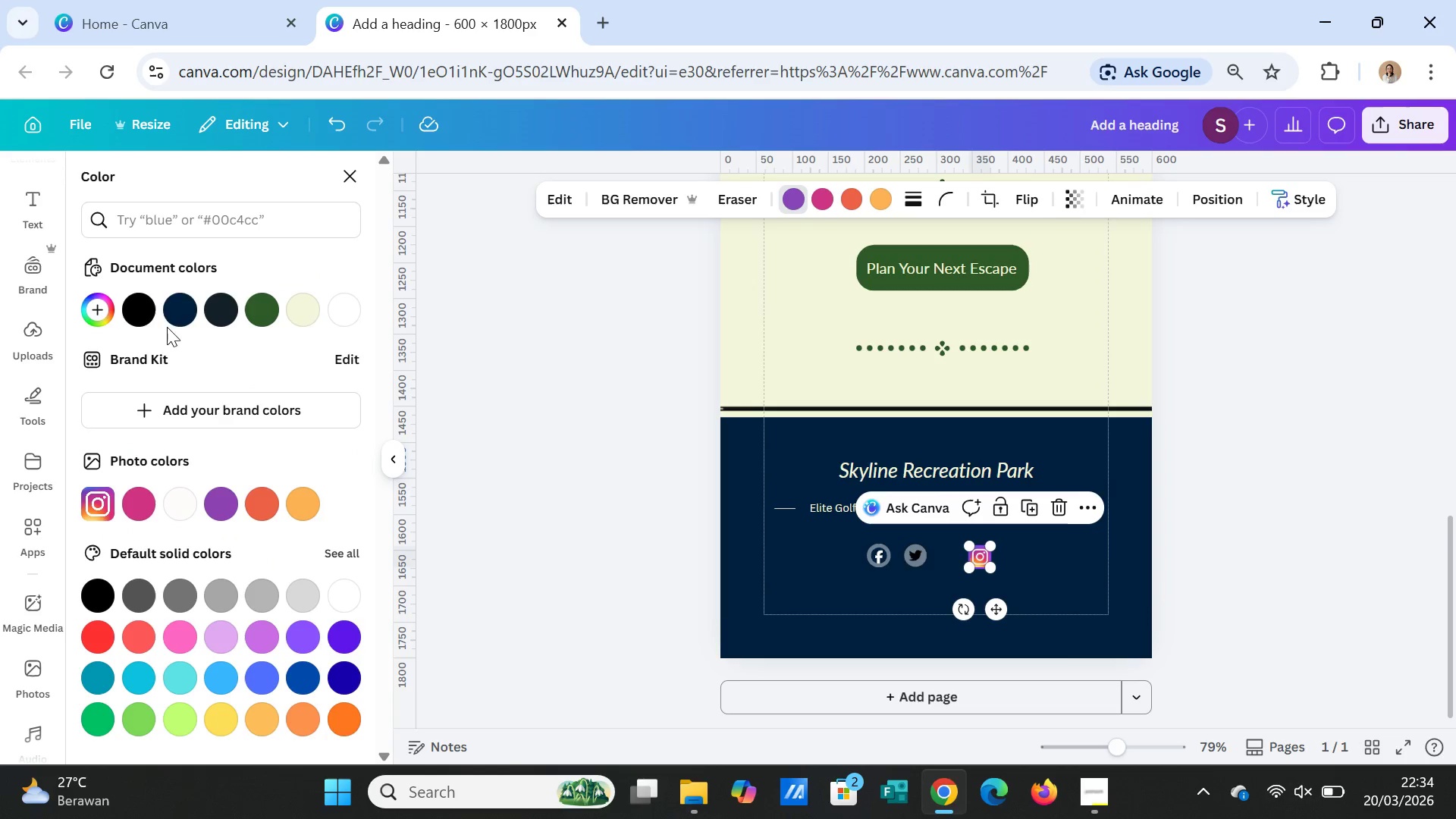 
left_click([177, 304])
 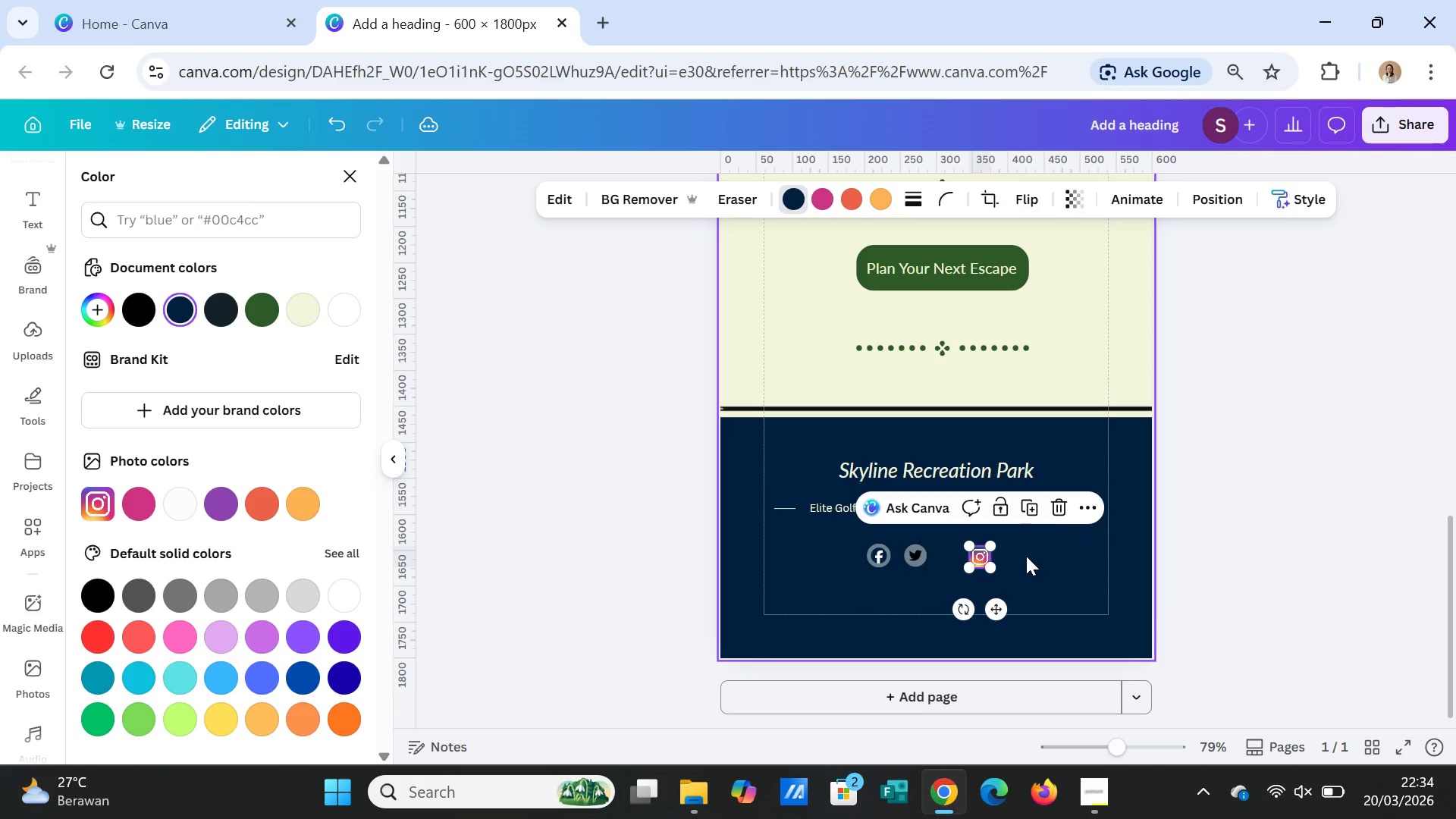 
wait(5.8)
 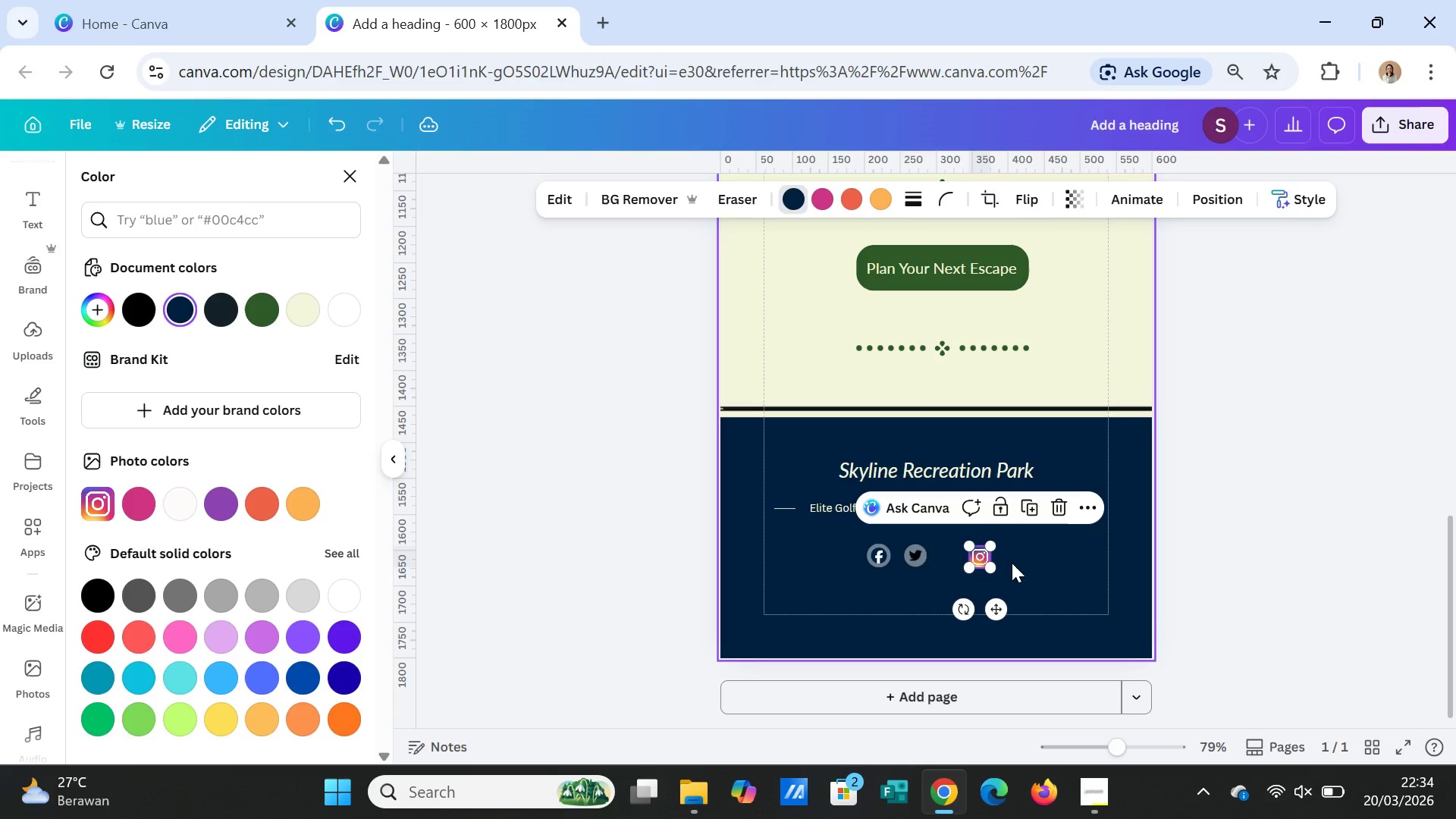 
left_click([830, 199])
 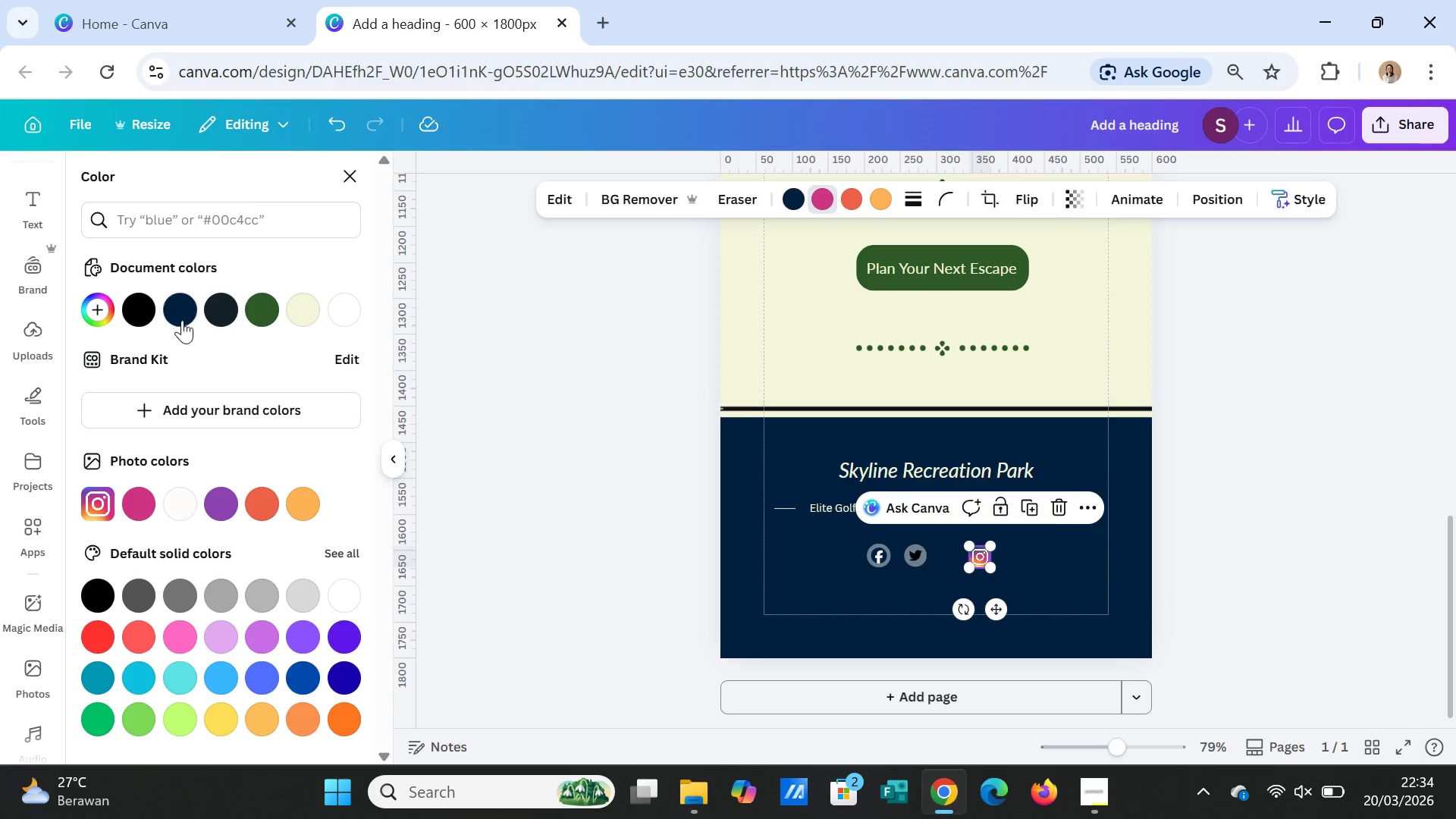 
left_click([180, 312])
 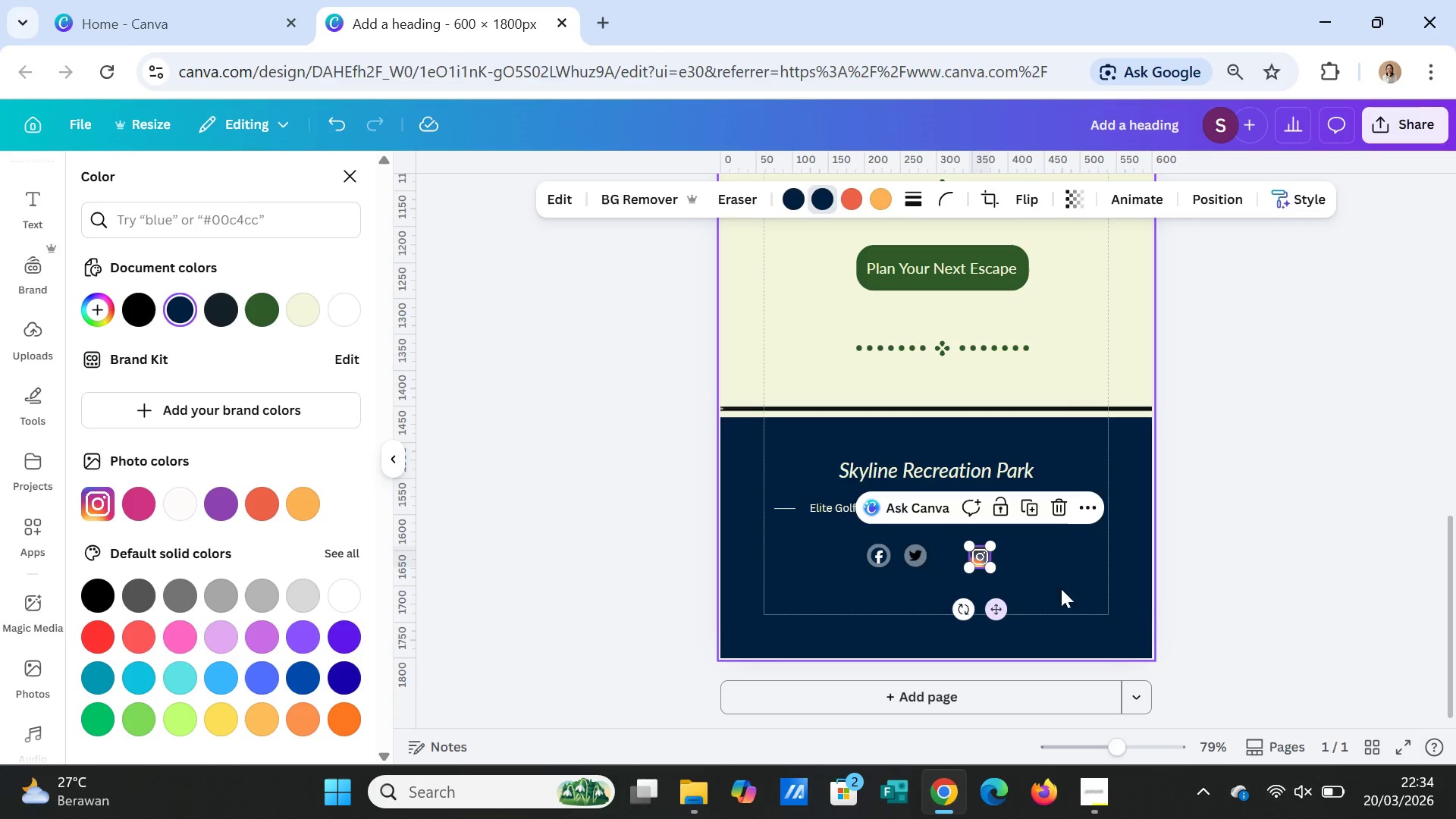 
left_click([1062, 560])
 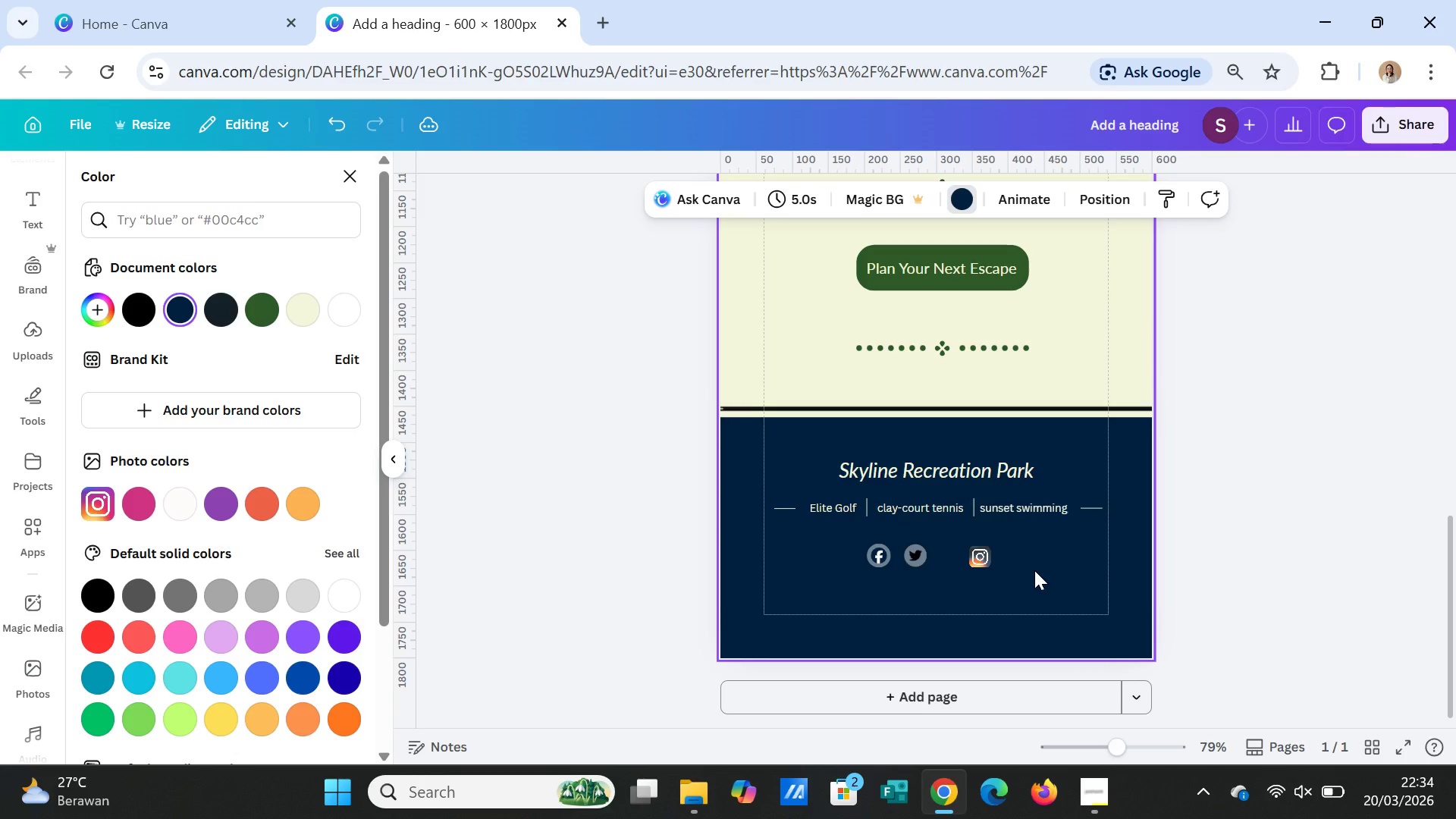 
left_click([1034, 570])
 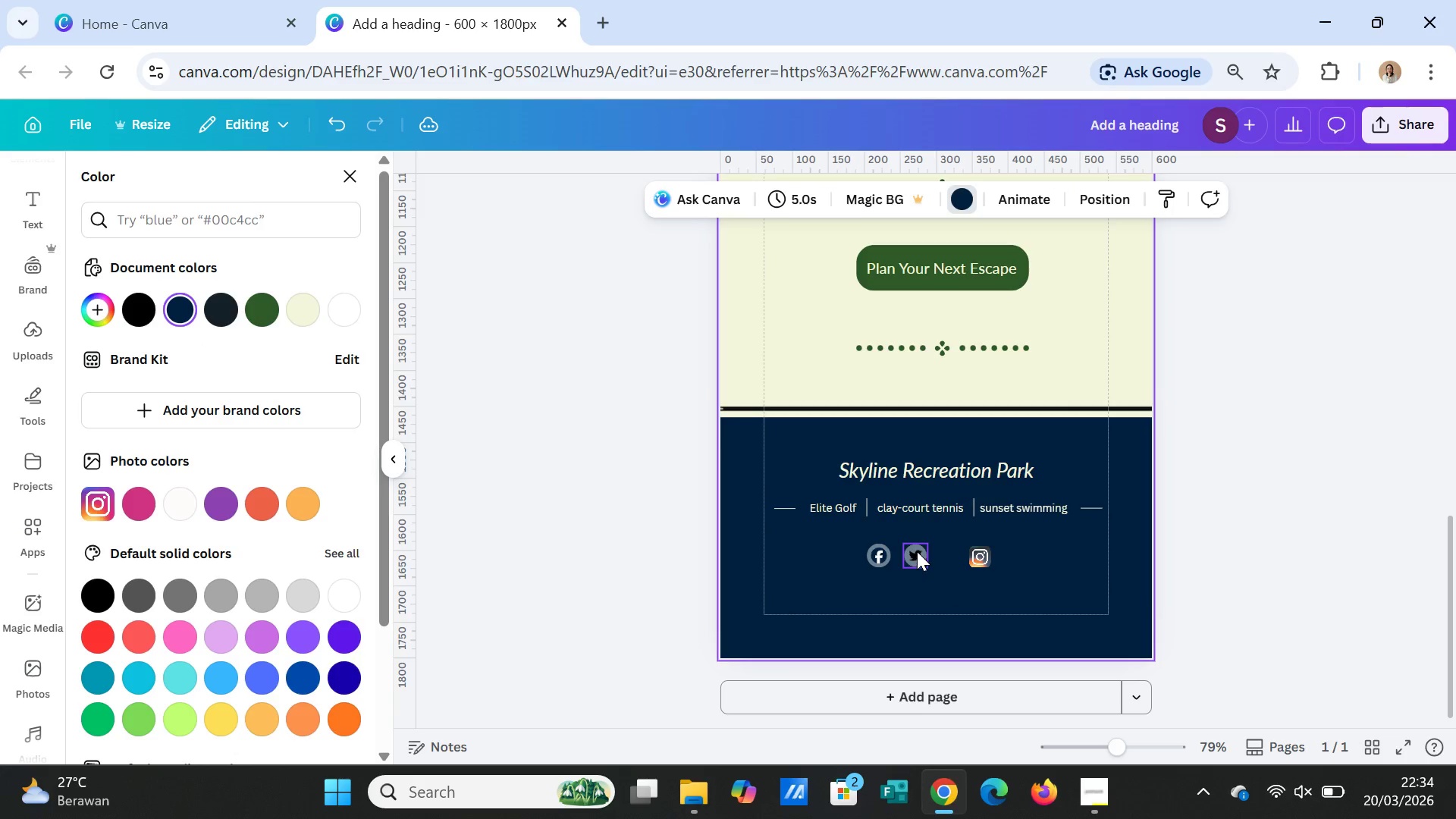 
left_click([917, 551])
 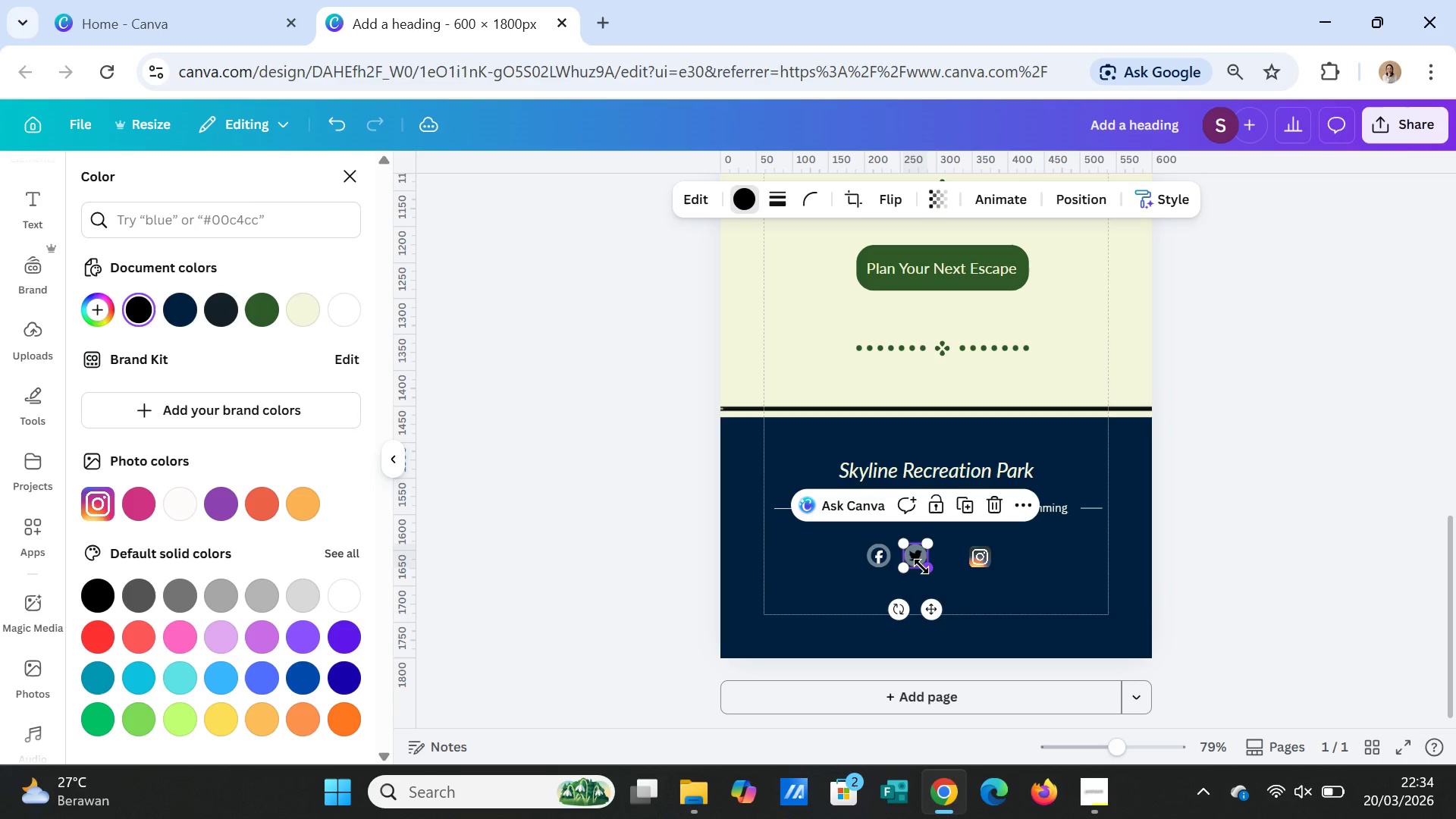 
hold_key(key=ShiftLeft, duration=1.36)
left_click([915, 554])
 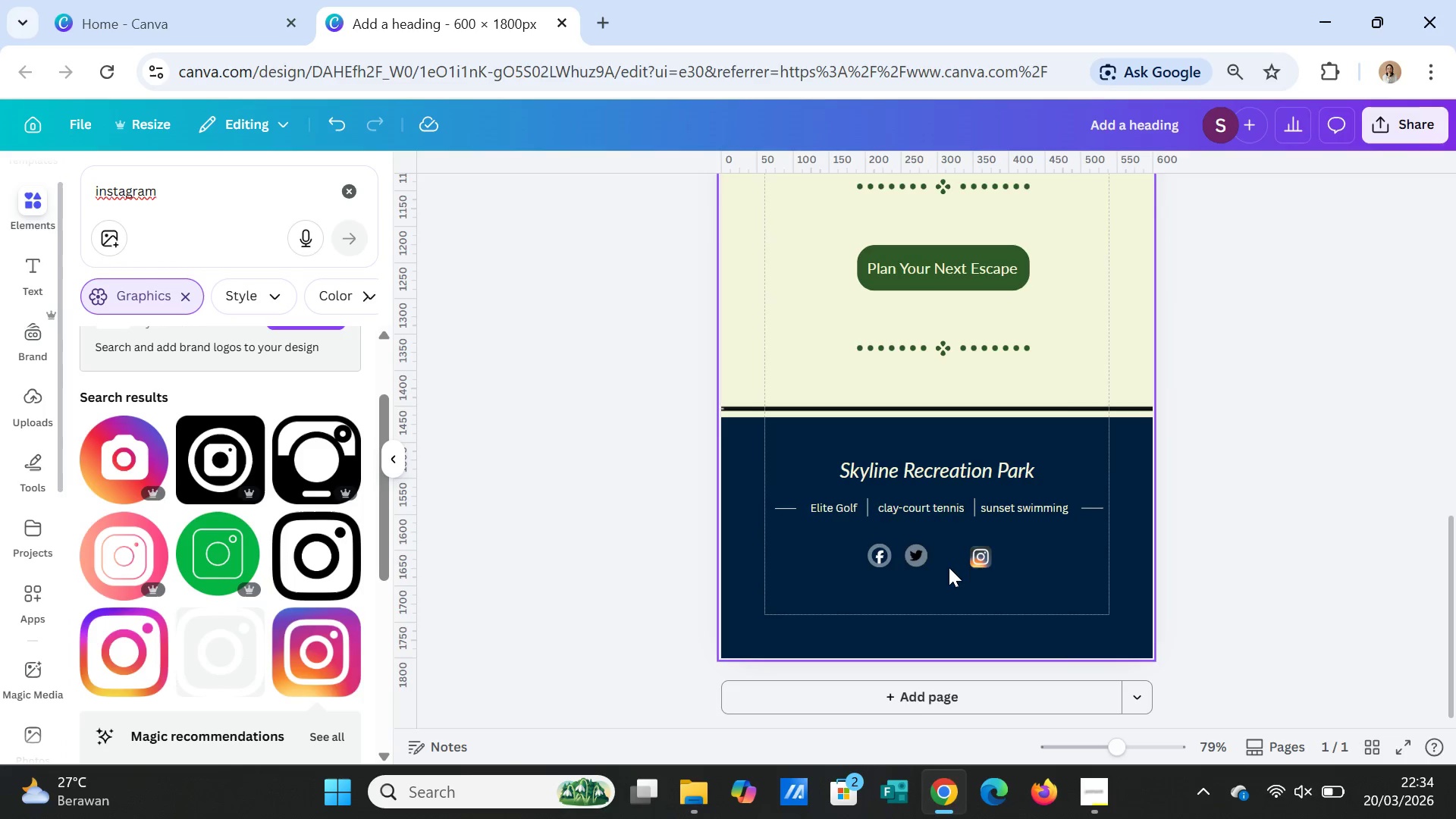 
left_click([949, 567])
 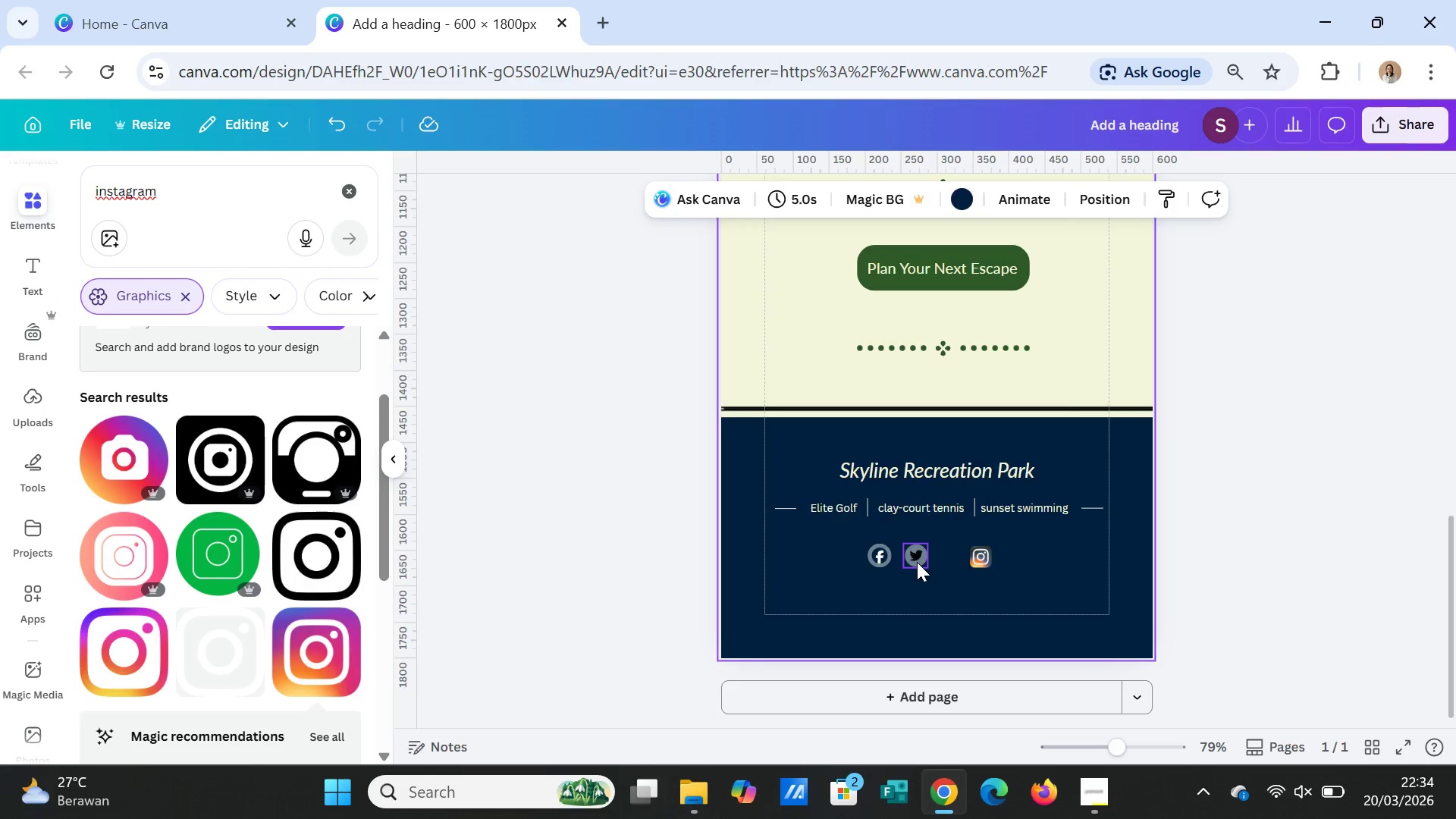 
left_click([917, 562])
 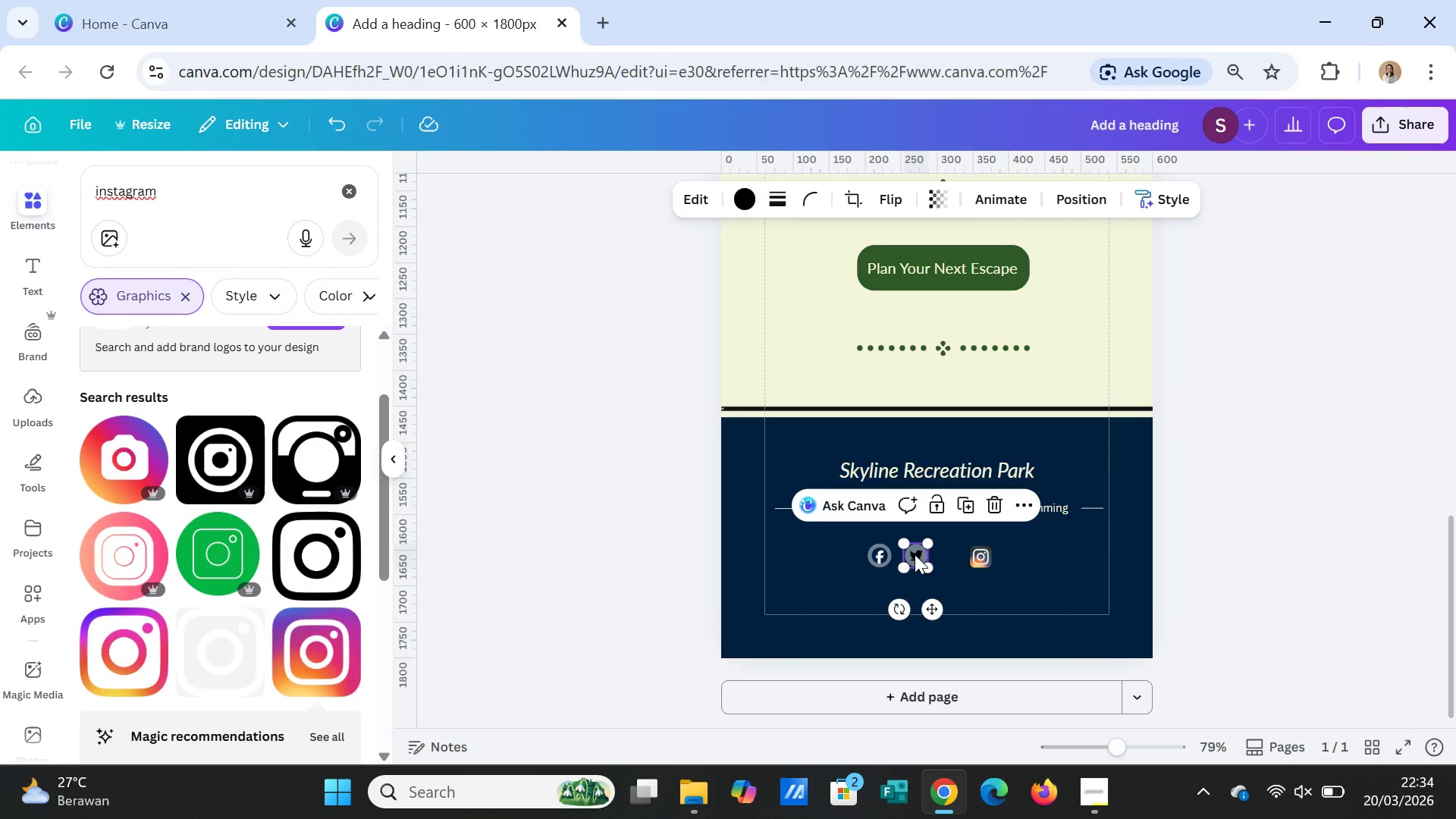 
hold_key(key=ShiftLeft, duration=0.39)
 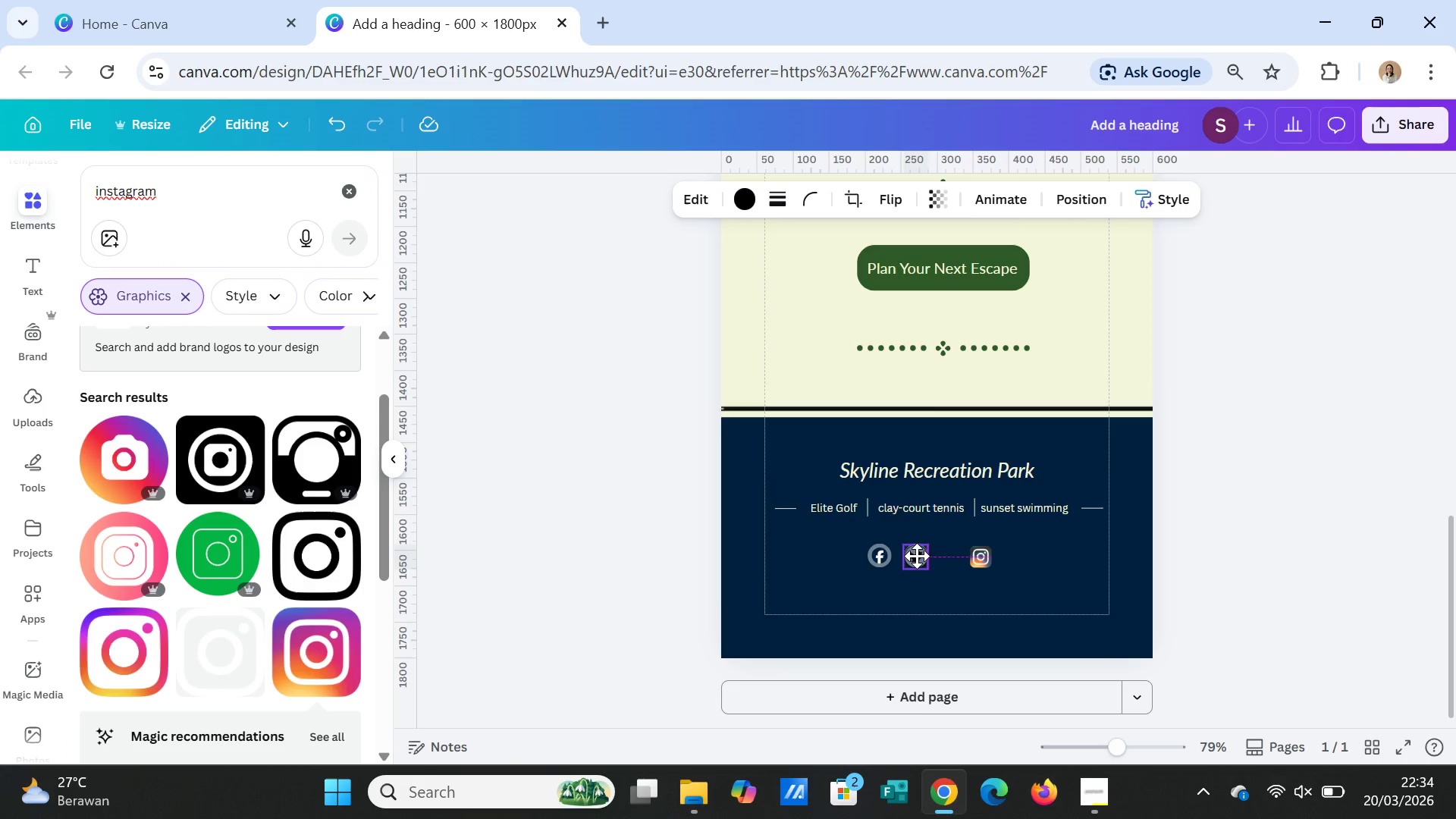 
left_click([943, 568])
 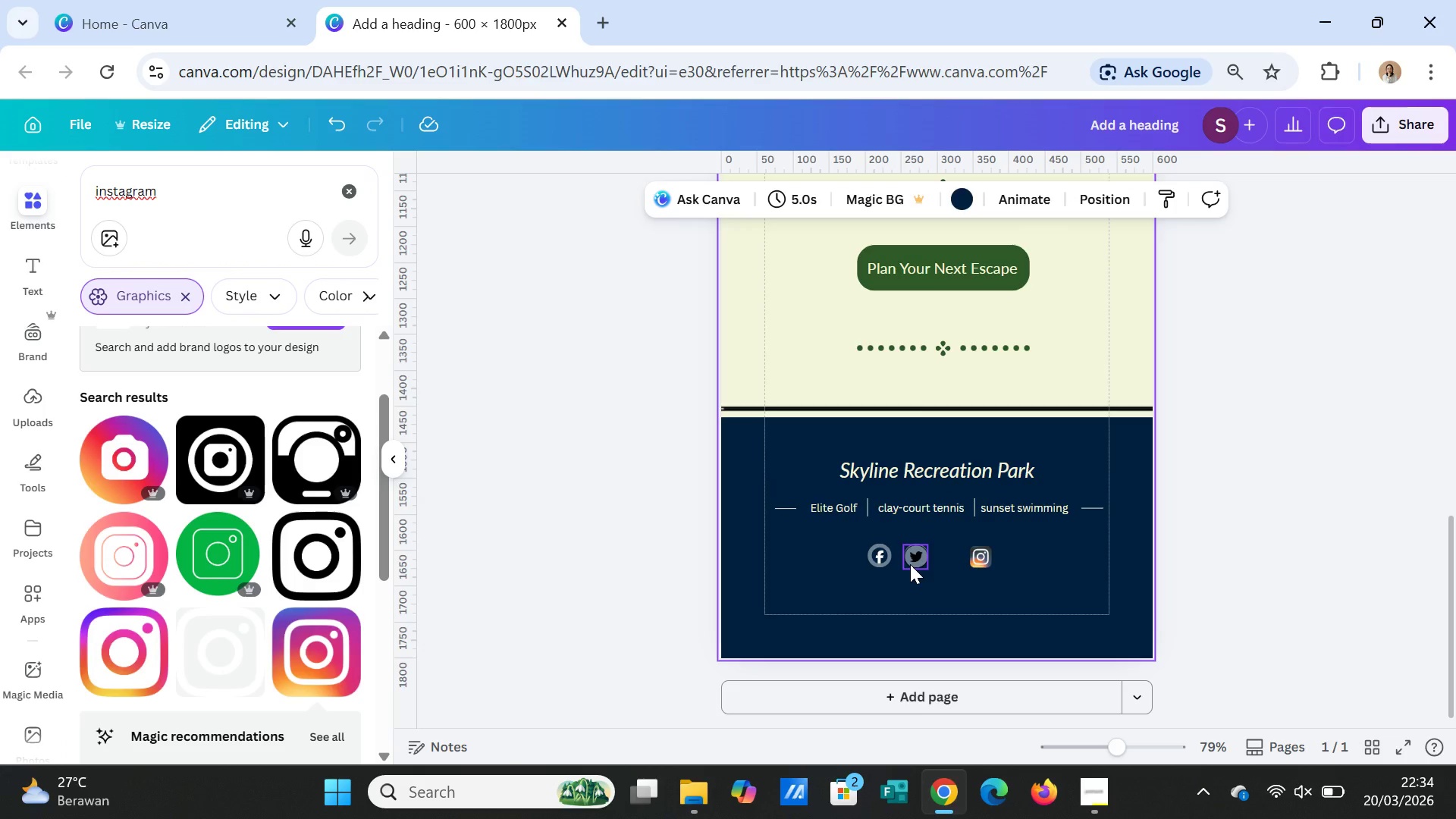 
left_click([910, 564])
 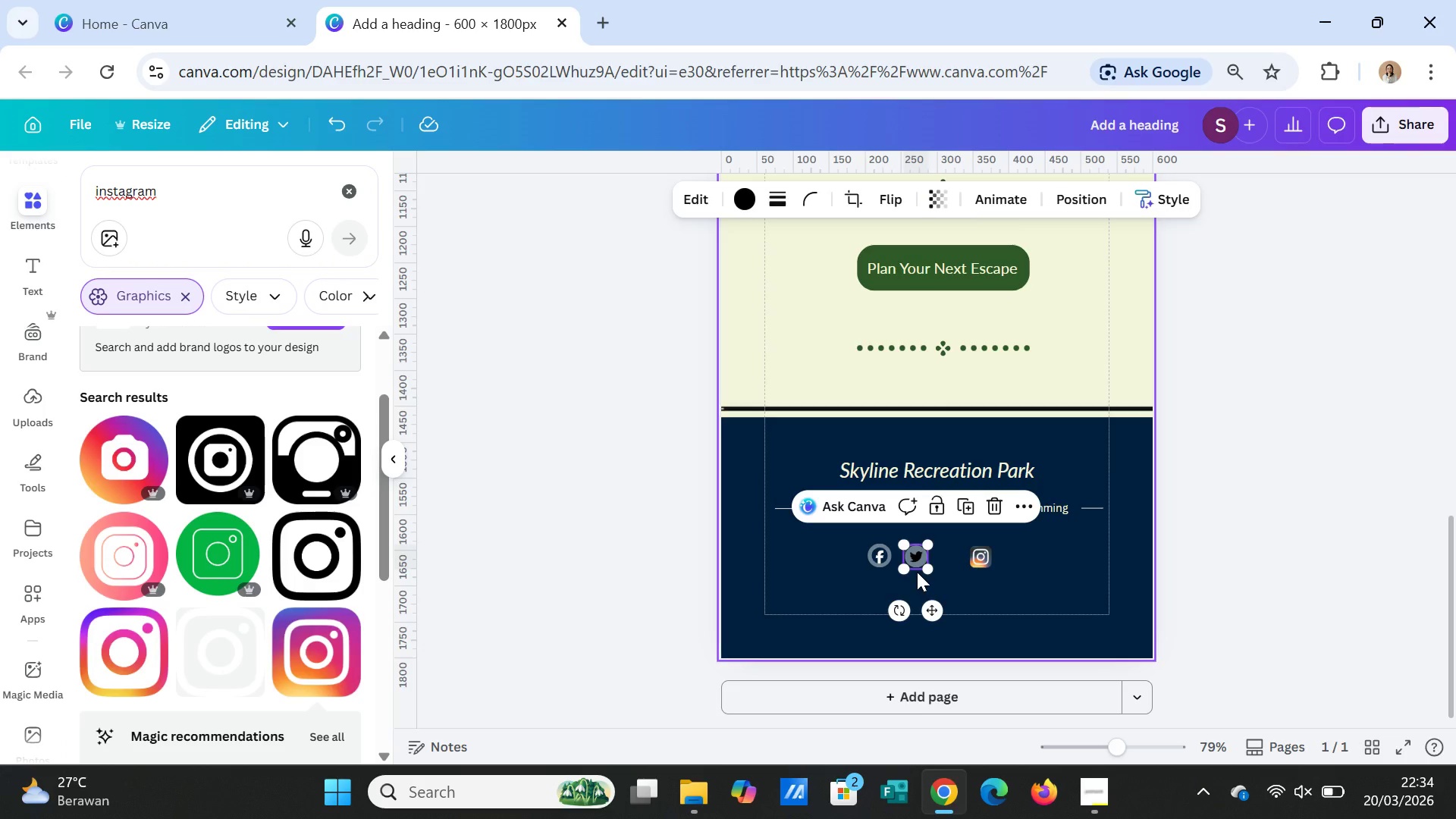 
hold_key(key=ShiftLeft, duration=2.36)
left_click([917, 556])
 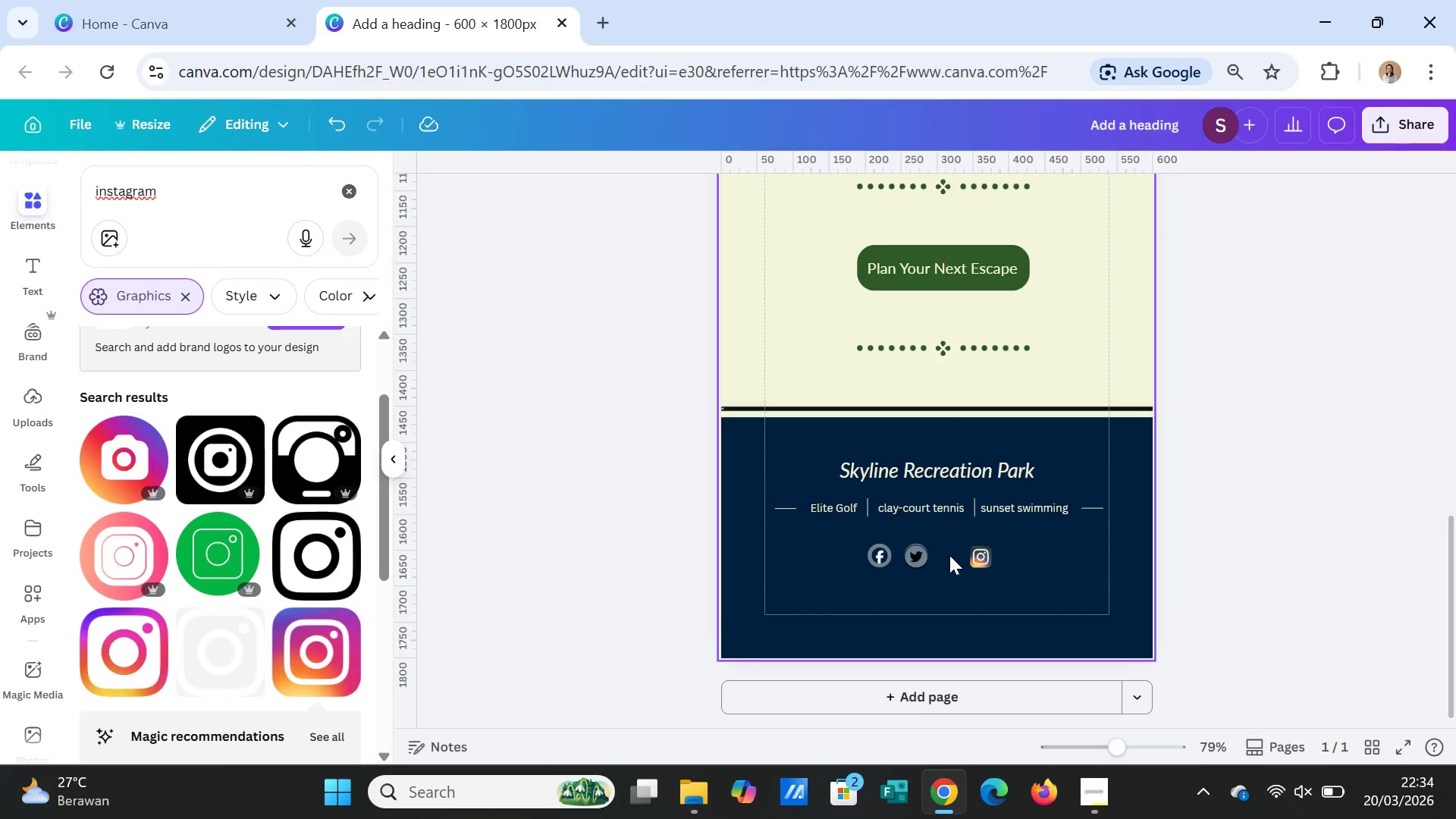 
left_click([949, 555])
 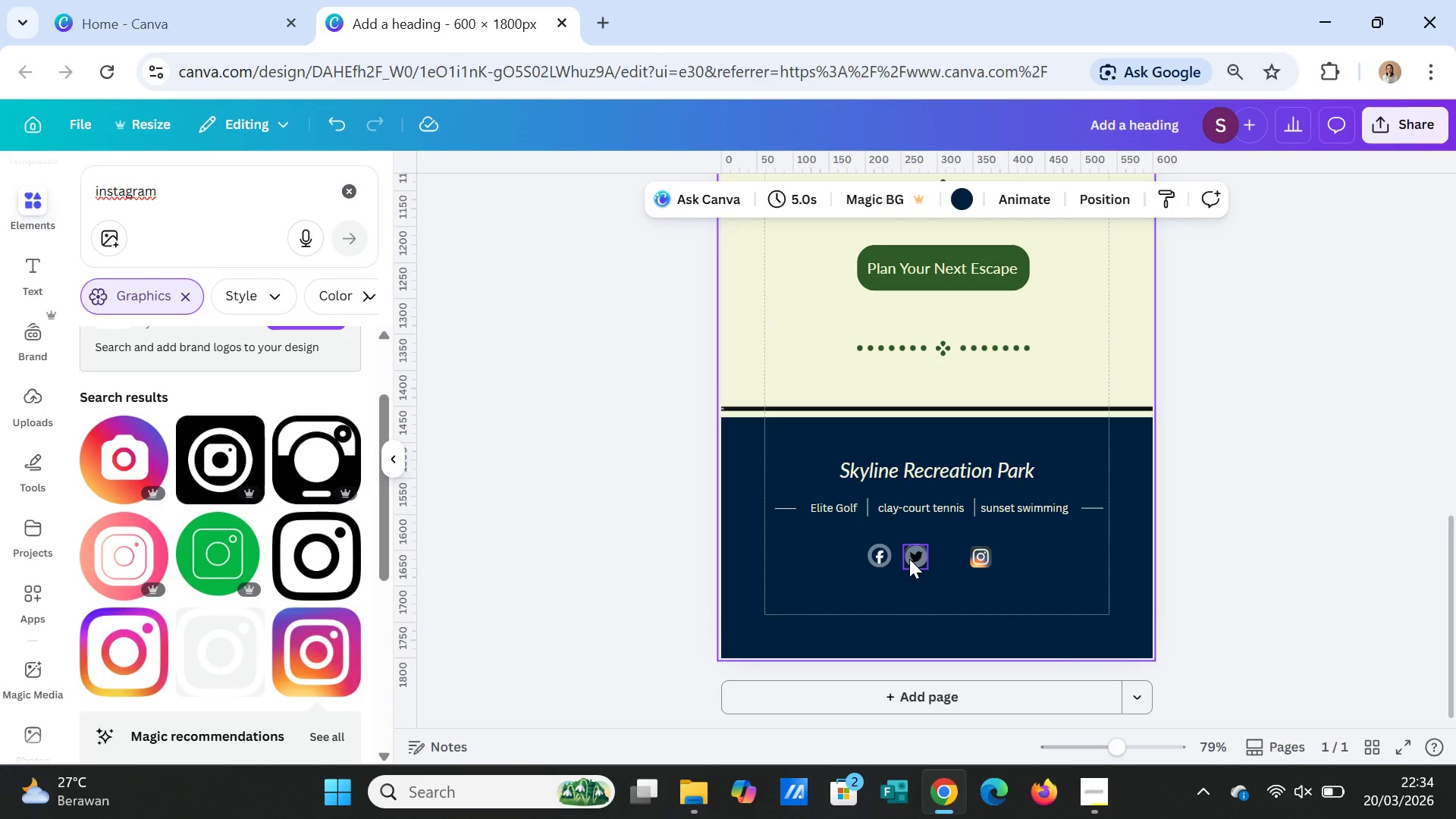 
left_click([909, 559])
 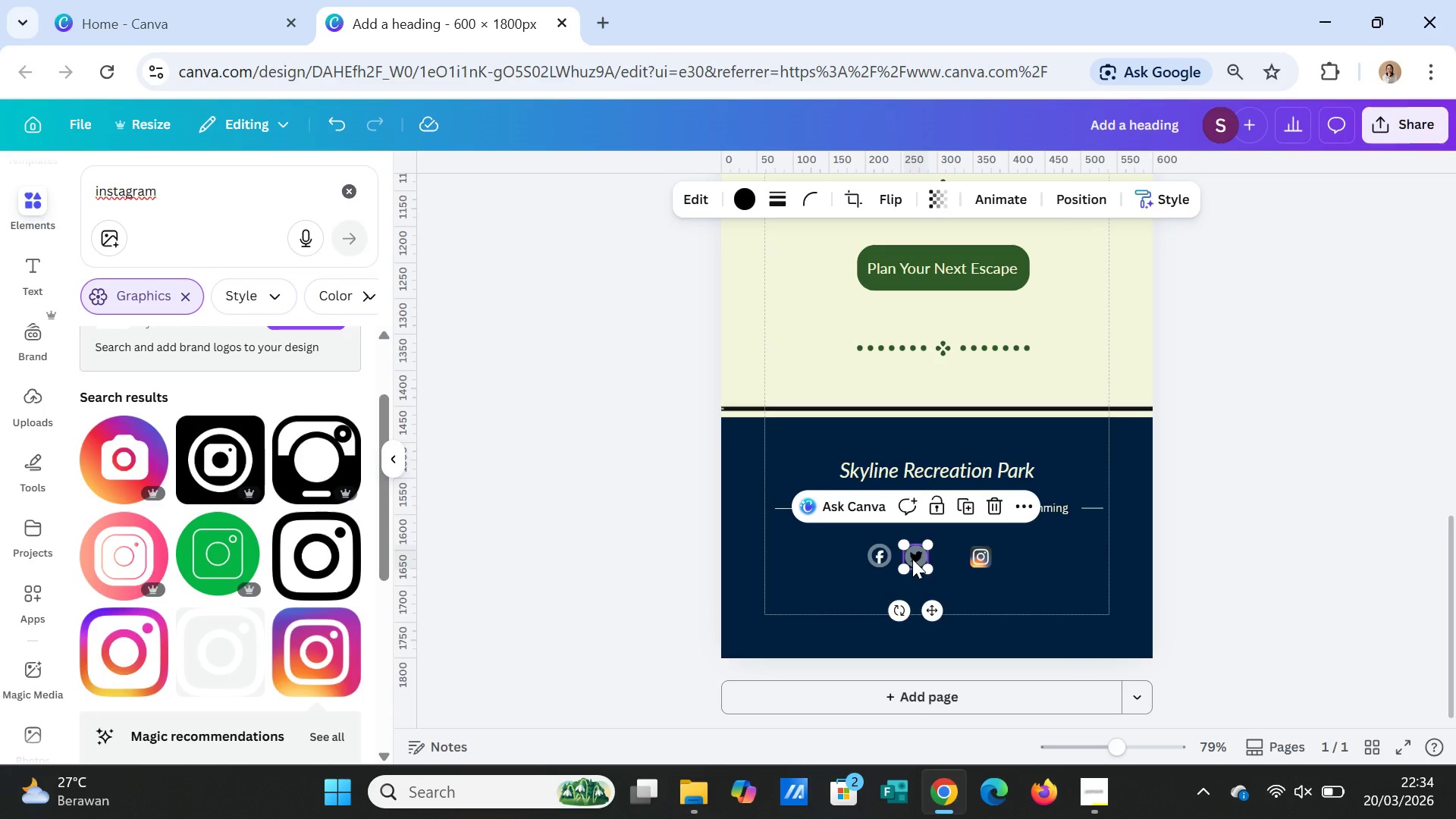 
right_click([913, 556])
 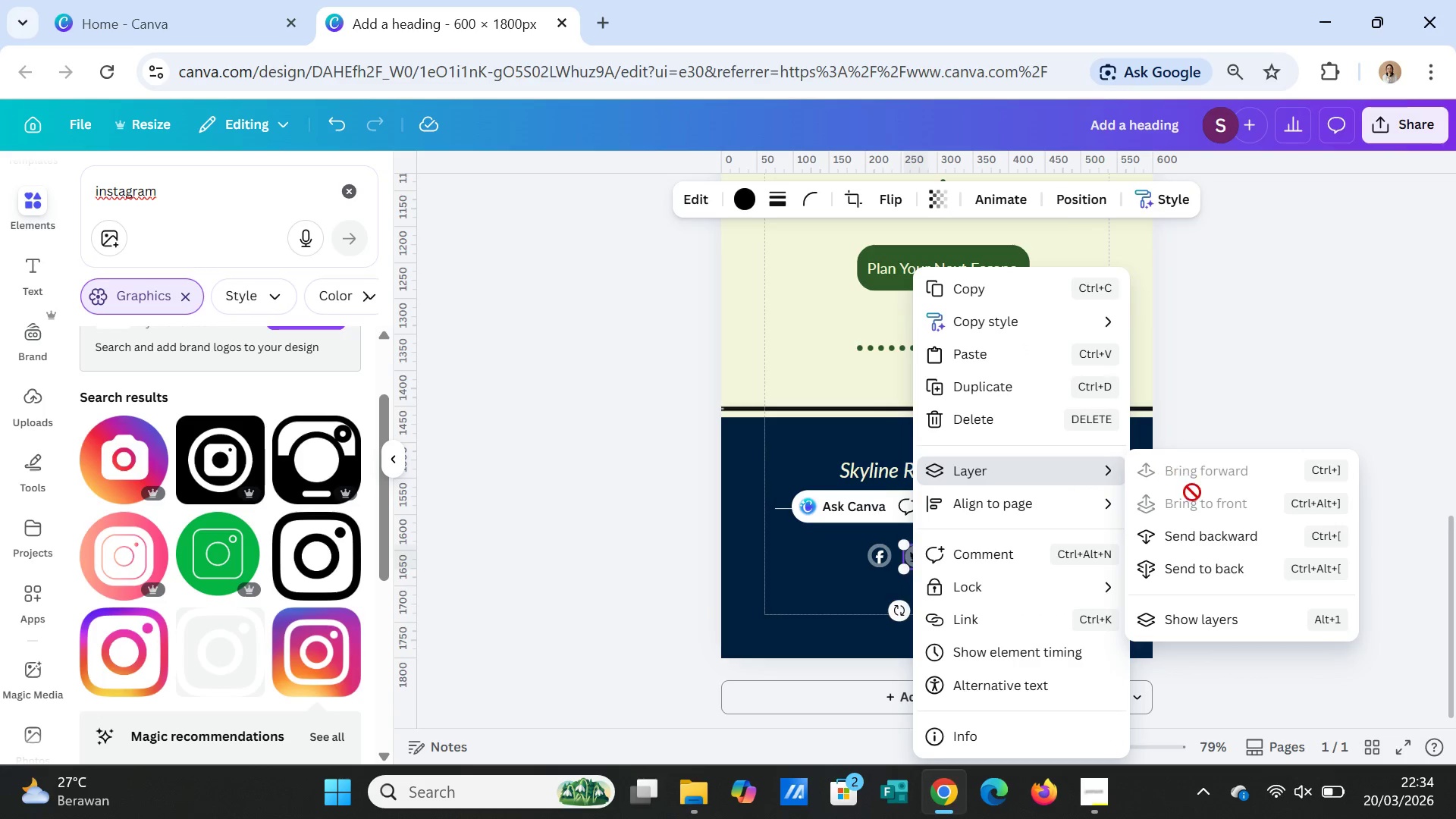 
left_click([1208, 560])
 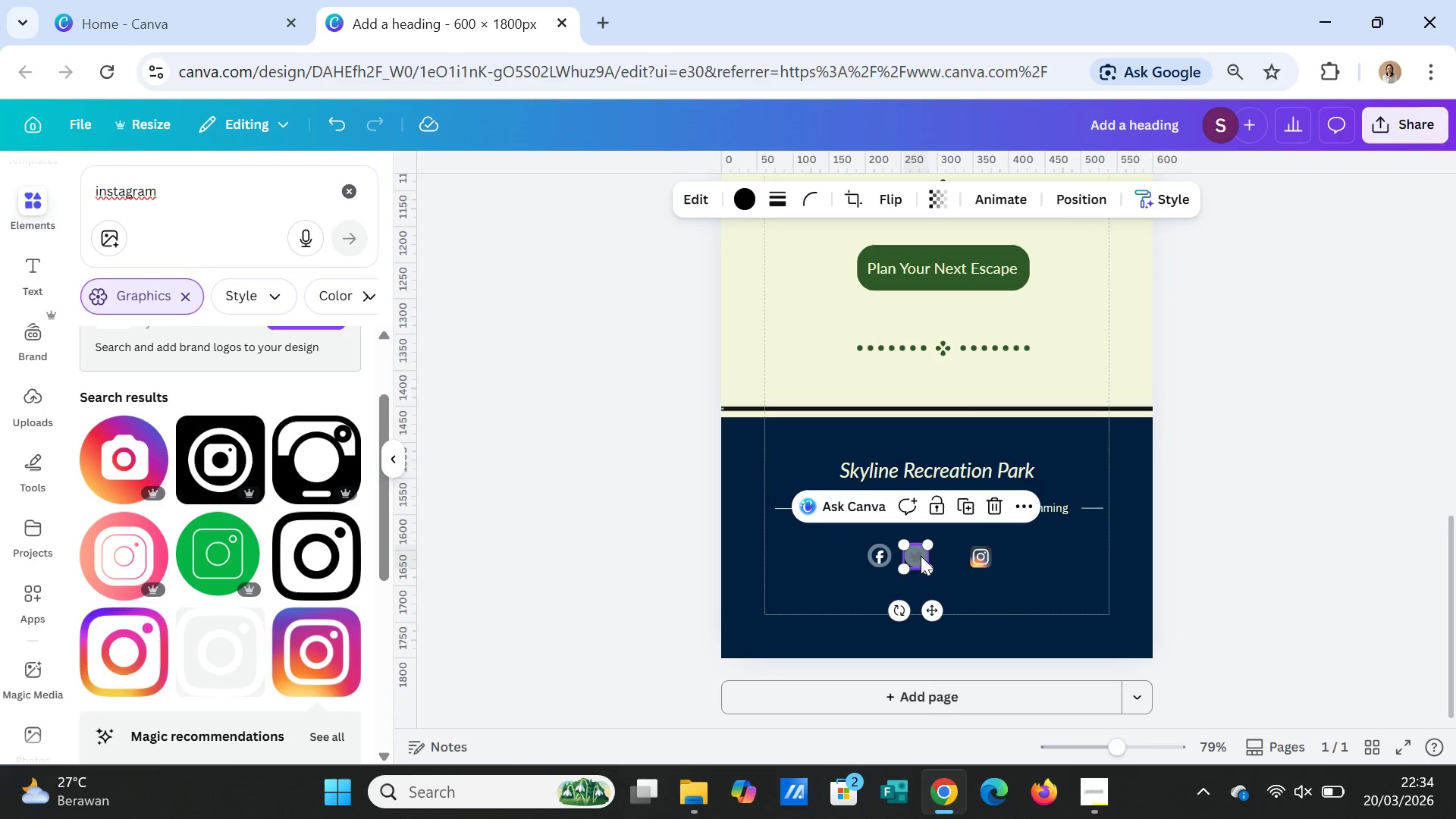 
left_click([918, 555])
 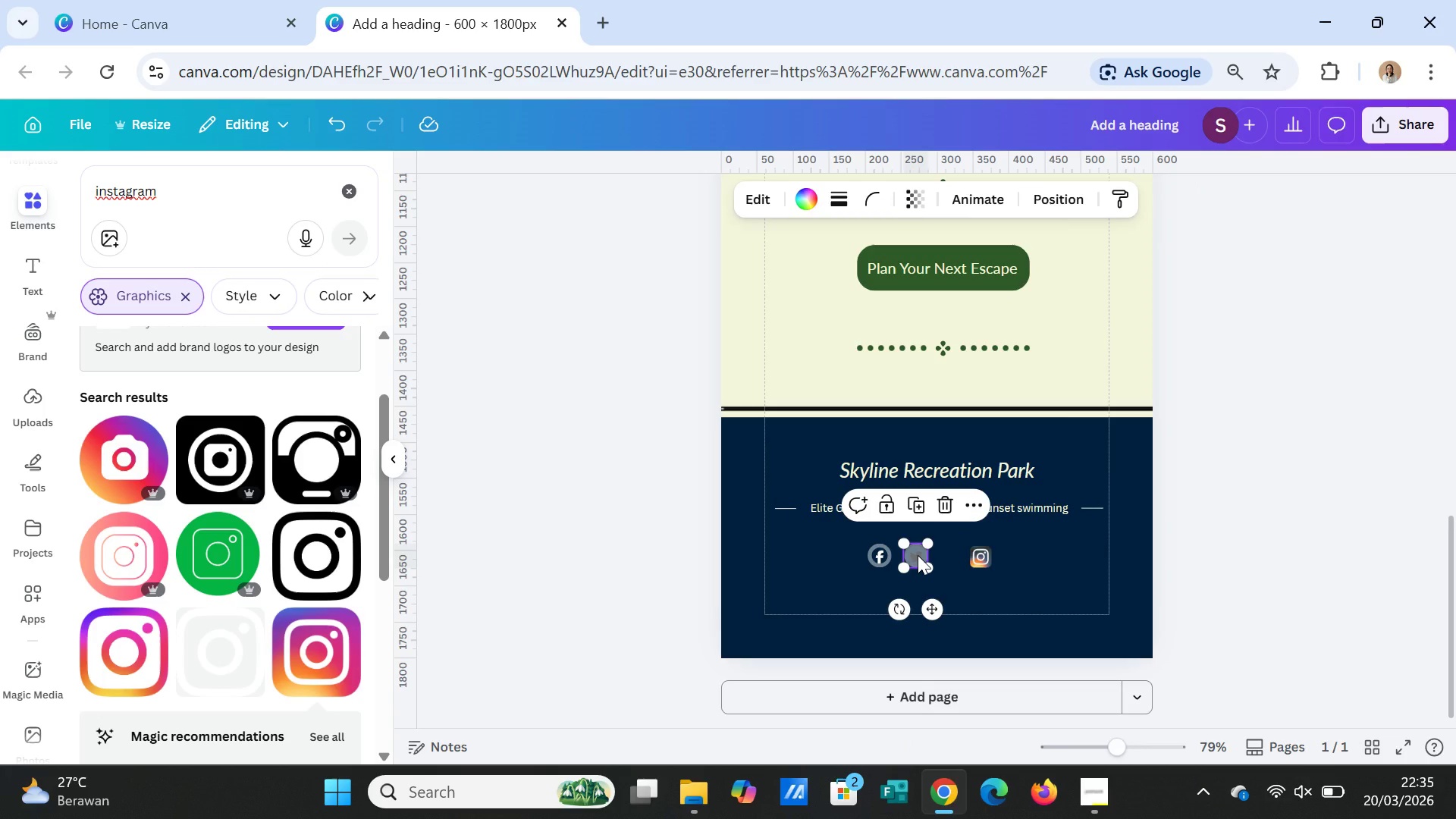 
right_click([918, 555])
 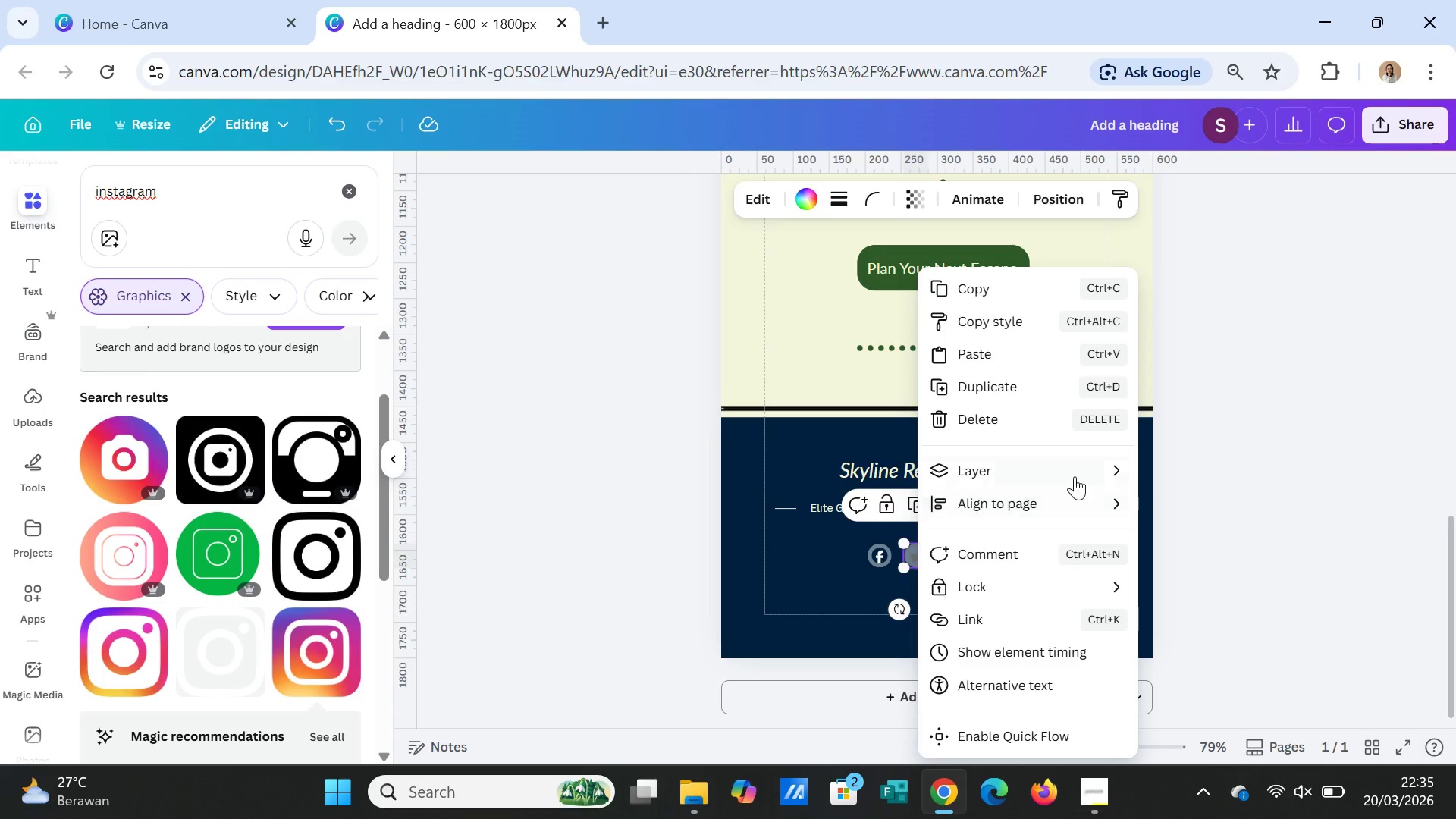 
left_click([1077, 468])
 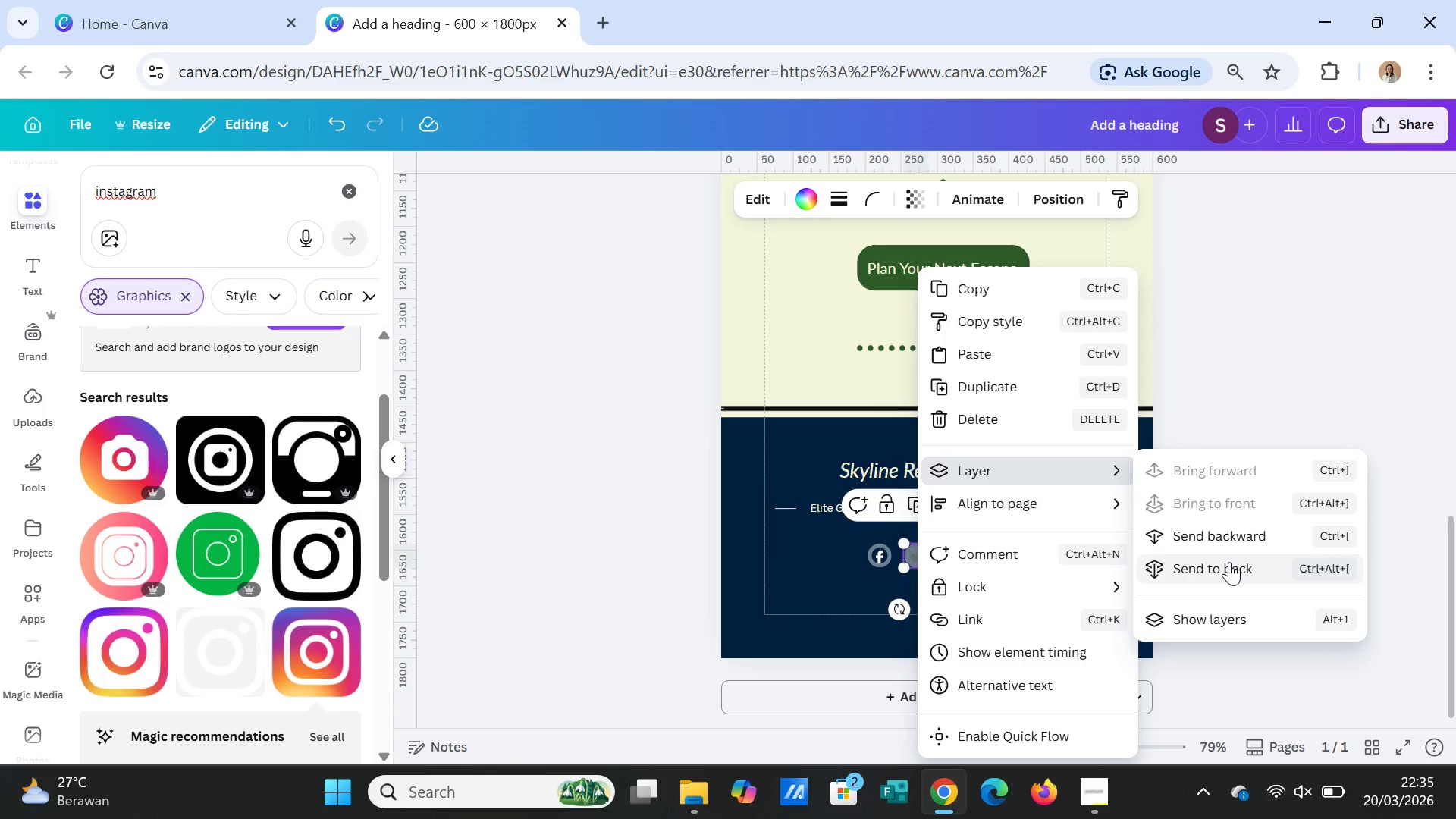 
left_click([1229, 562])
 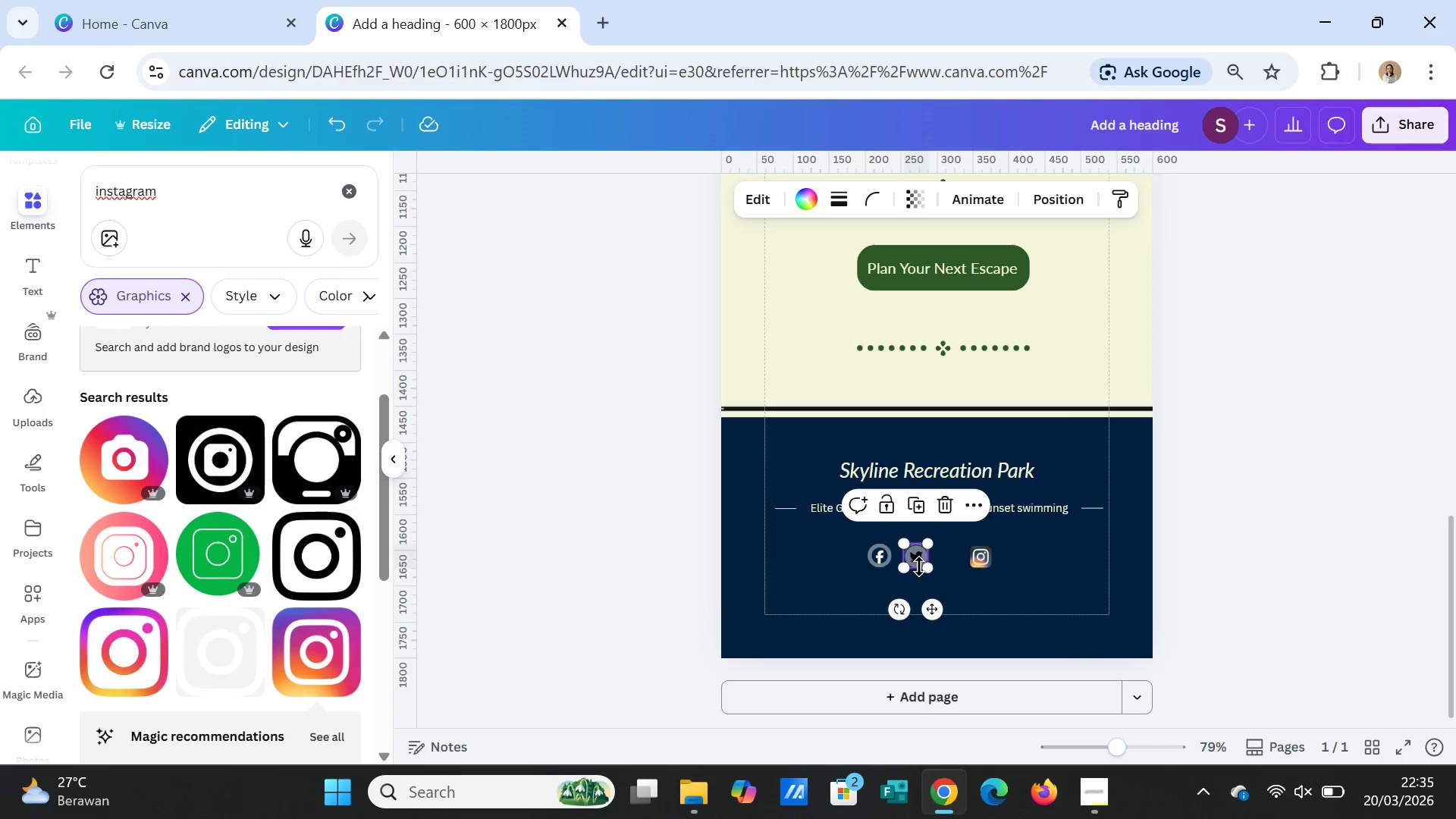 
hold_key(key=ShiftLeft, duration=1.08)
left_click([915, 556])
 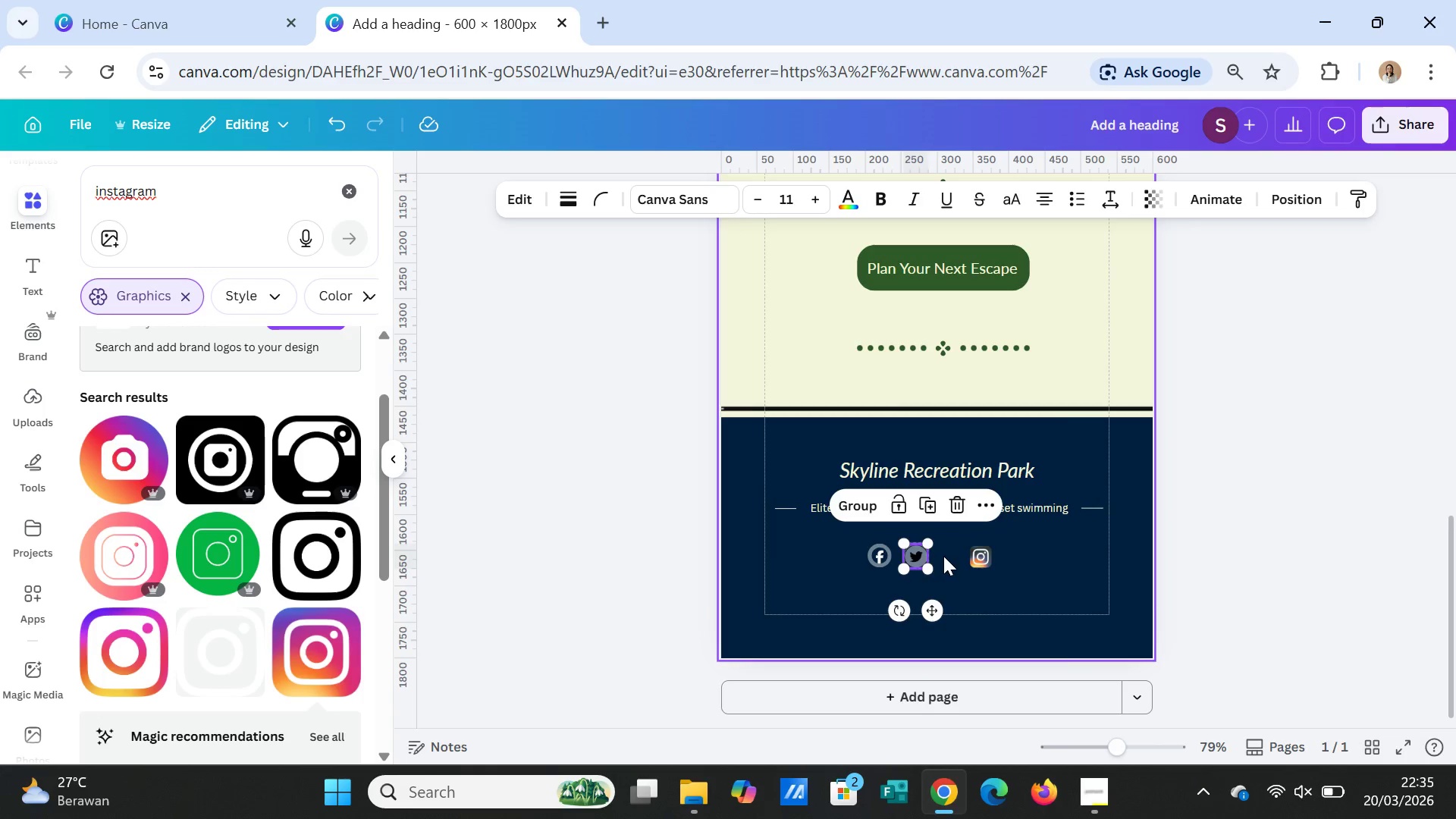 
left_click([943, 556])
 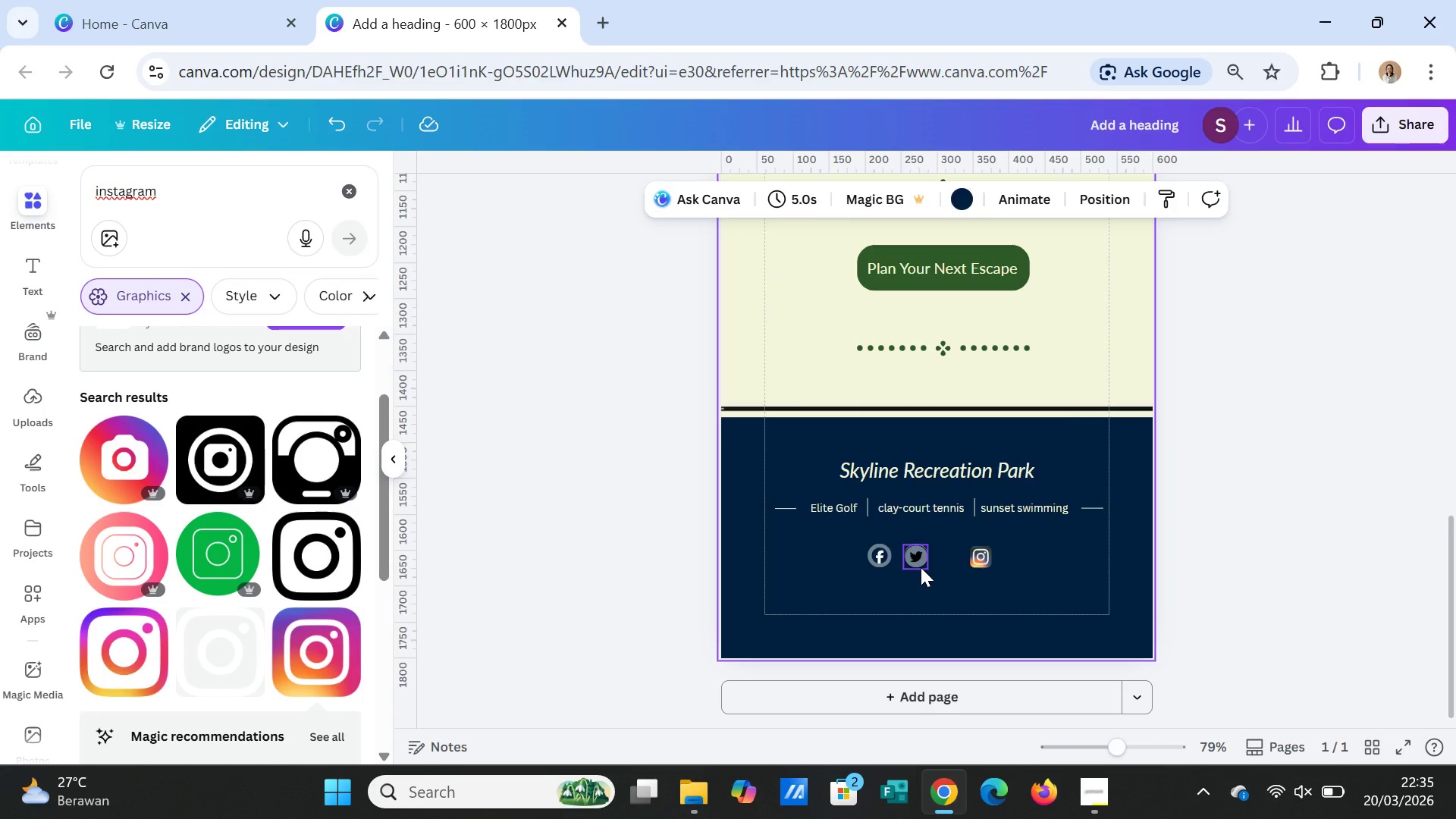 
left_click([921, 567])
 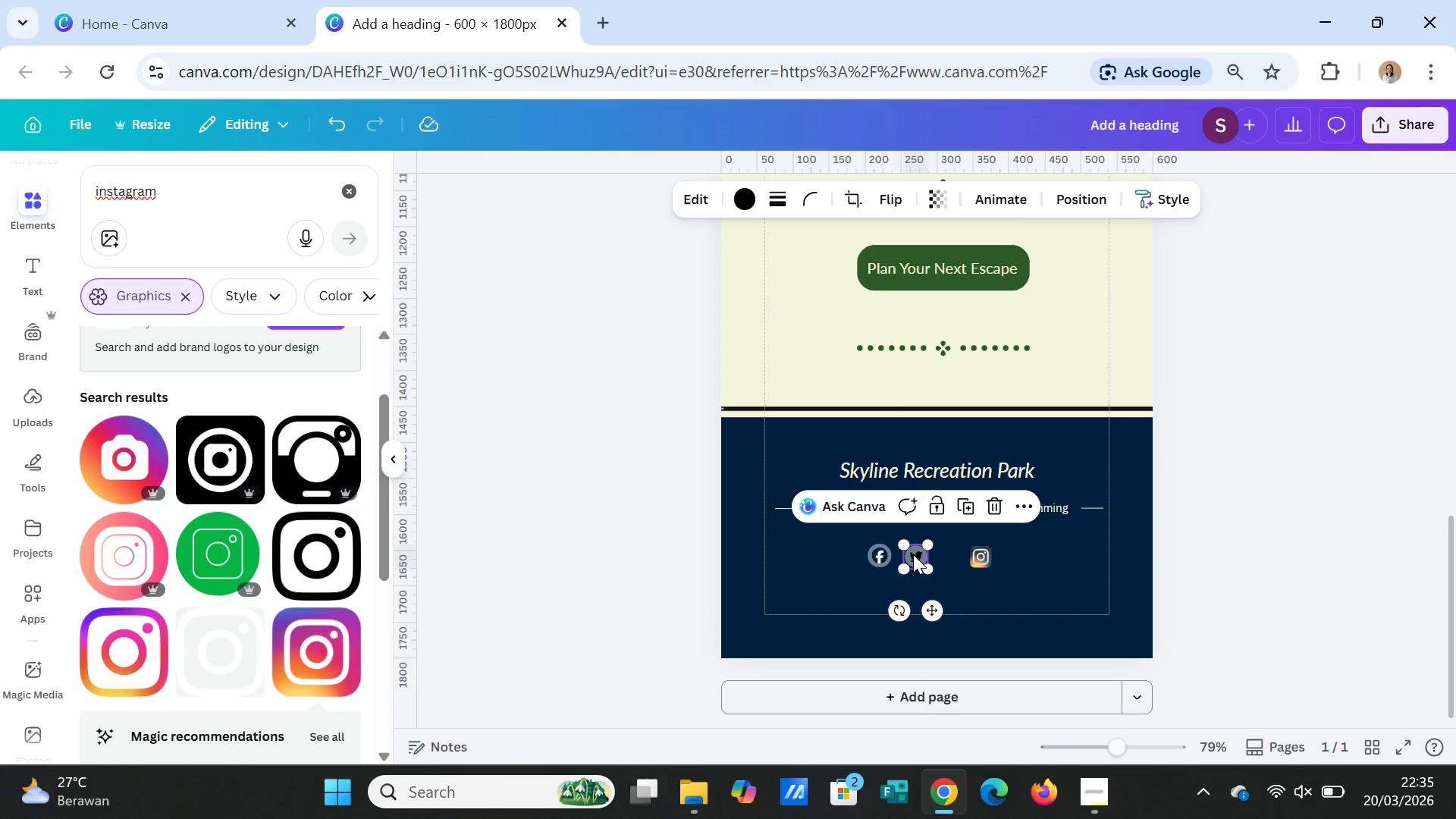 
hold_key(key=ShiftLeft, duration=0.69)
left_click([913, 554])
 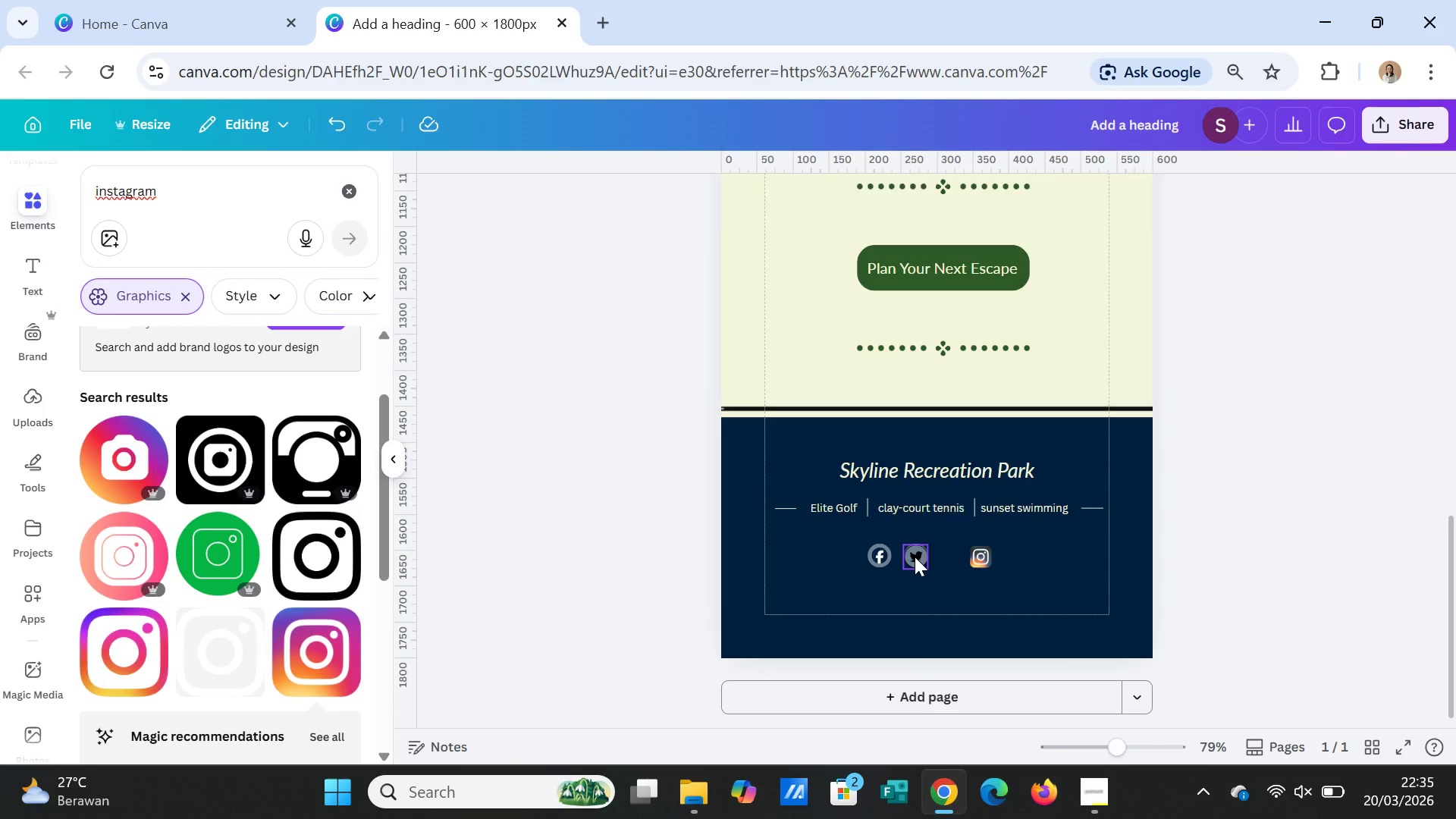 
double_click([915, 557])
 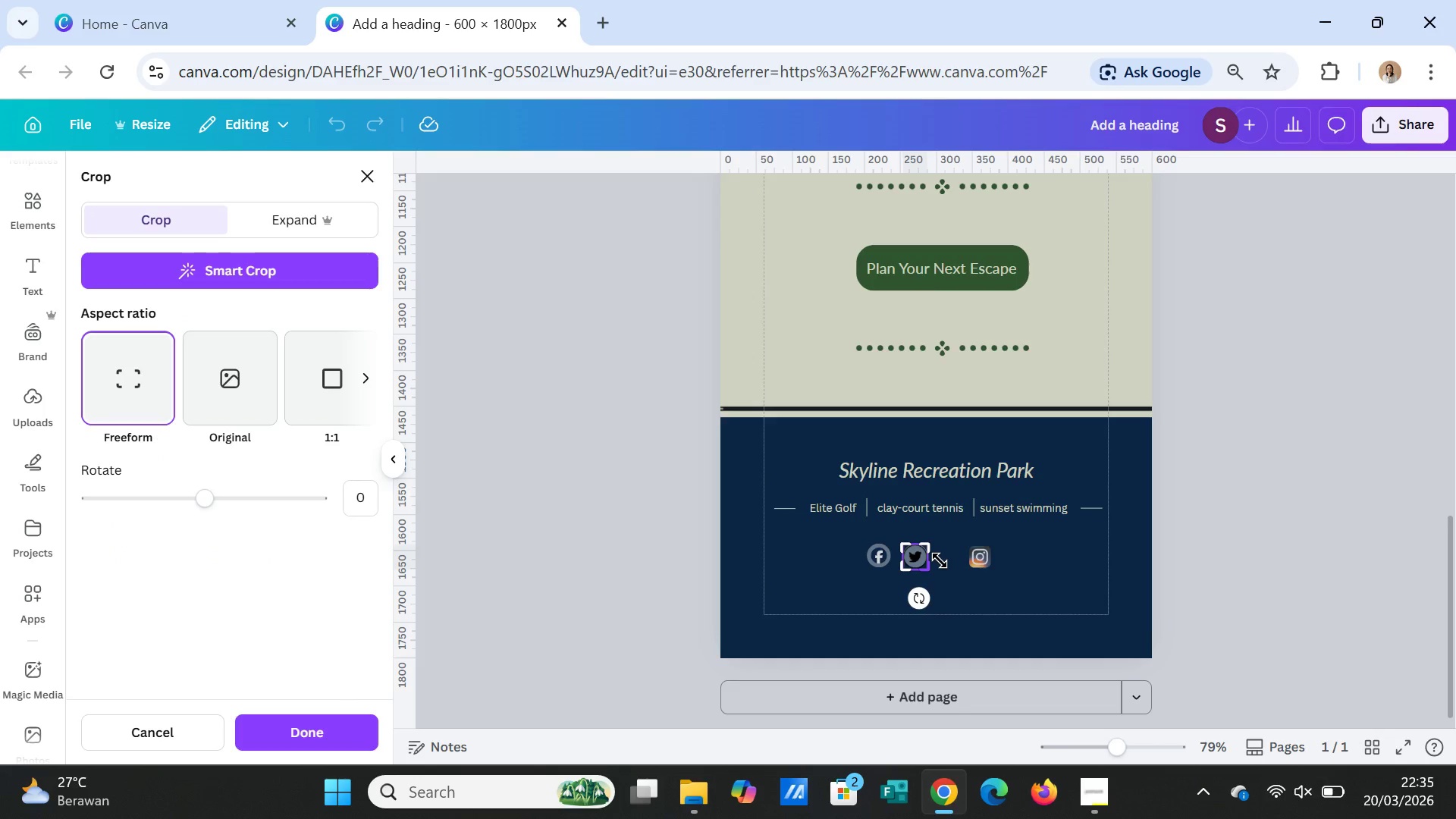 
left_click([940, 560])
 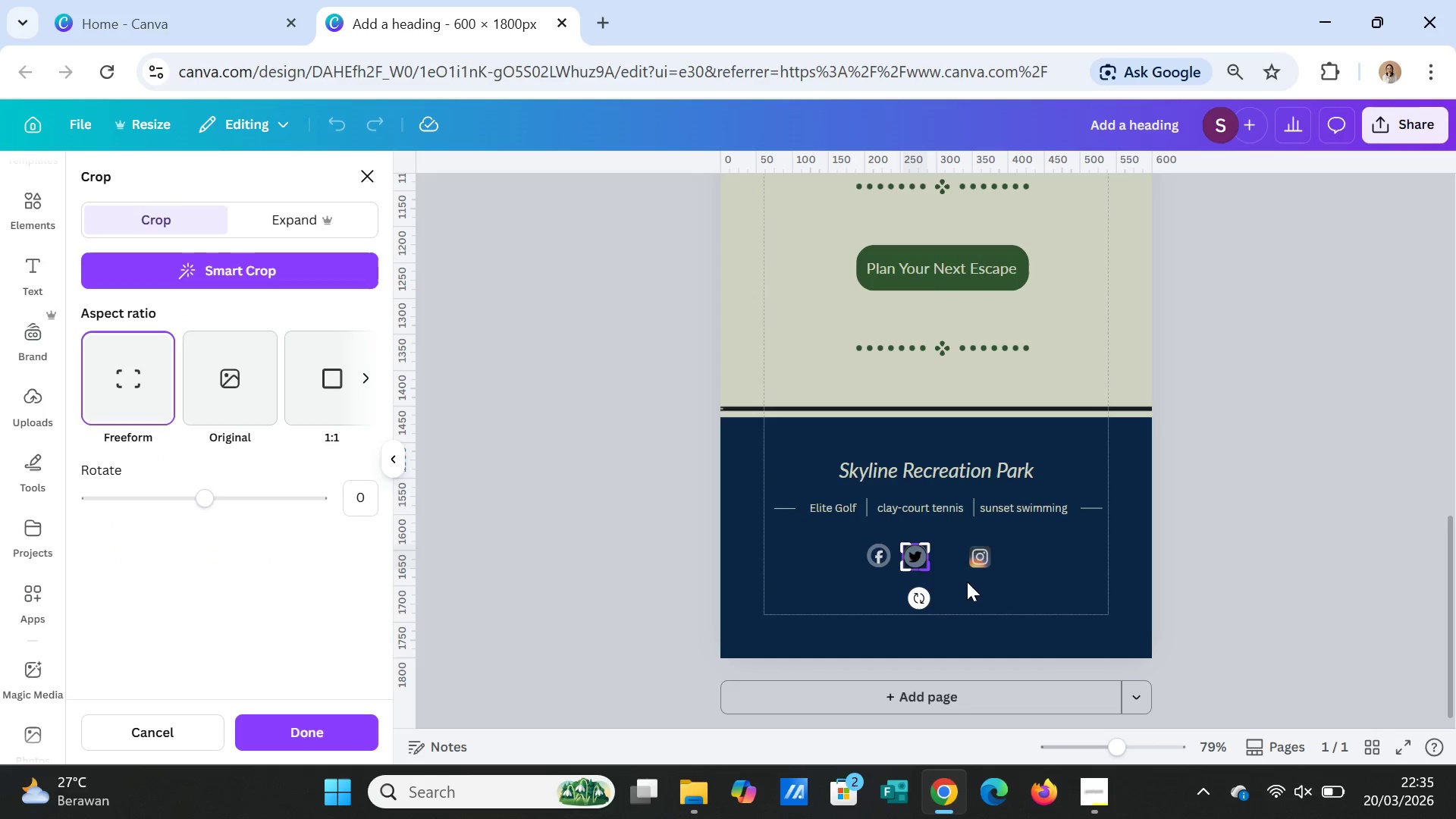 
left_click([971, 583])
 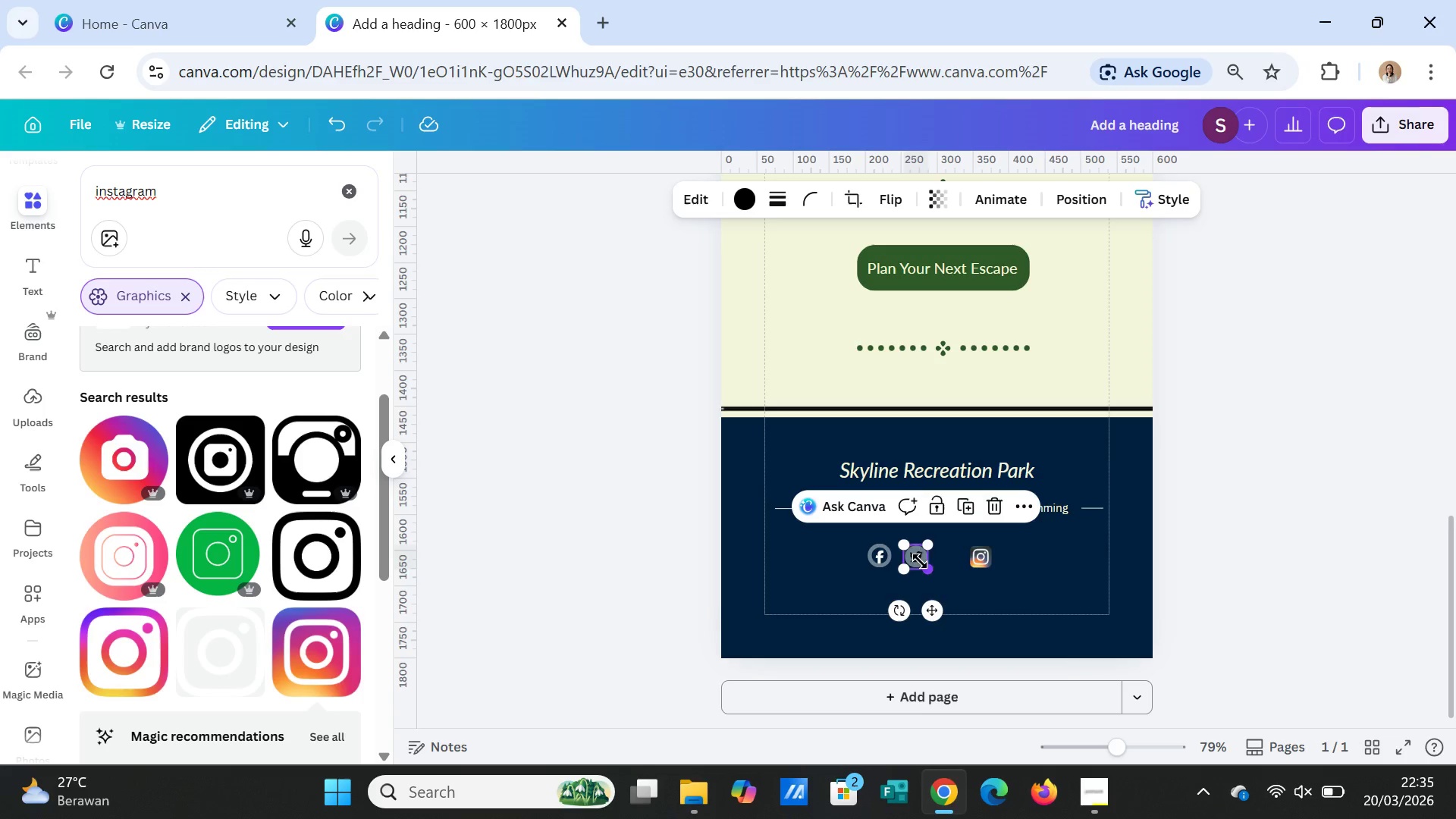 
left_click_drag(start_coordinate=[916, 561], to_coordinate=[940, 562])
 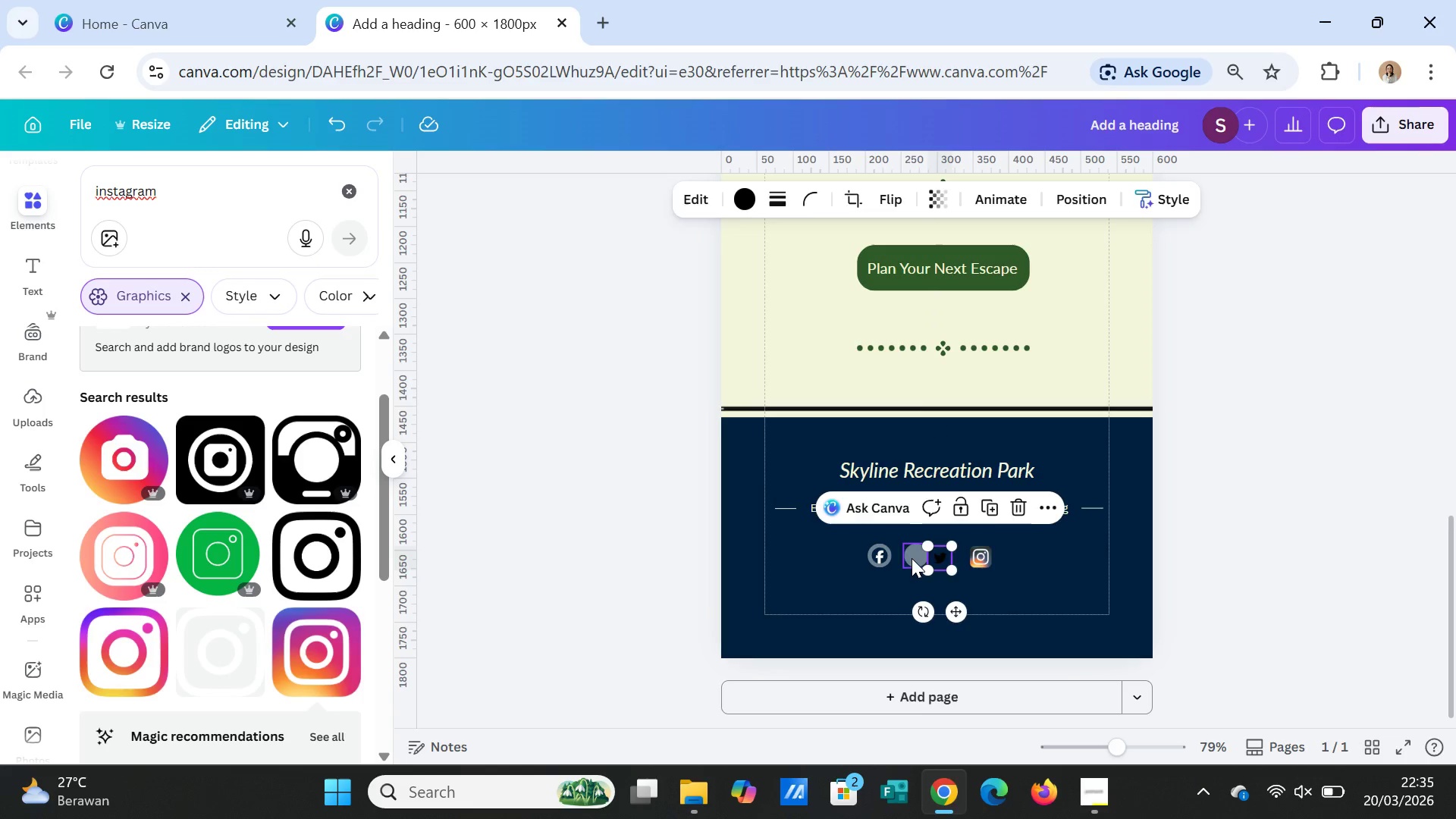 
left_click([912, 558])
 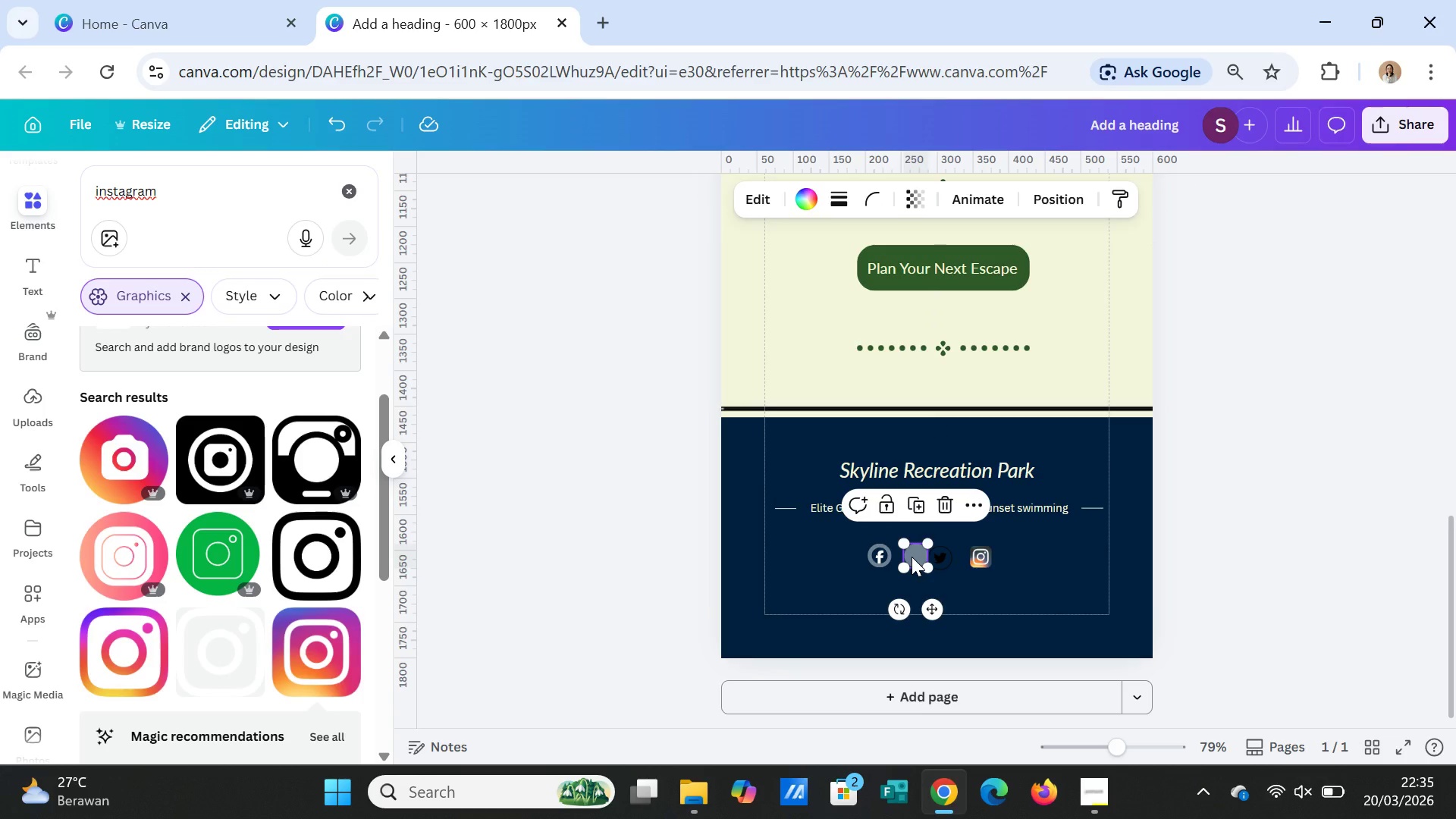 
left_click_drag(start_coordinate=[912, 557], to_coordinate=[935, 557])
 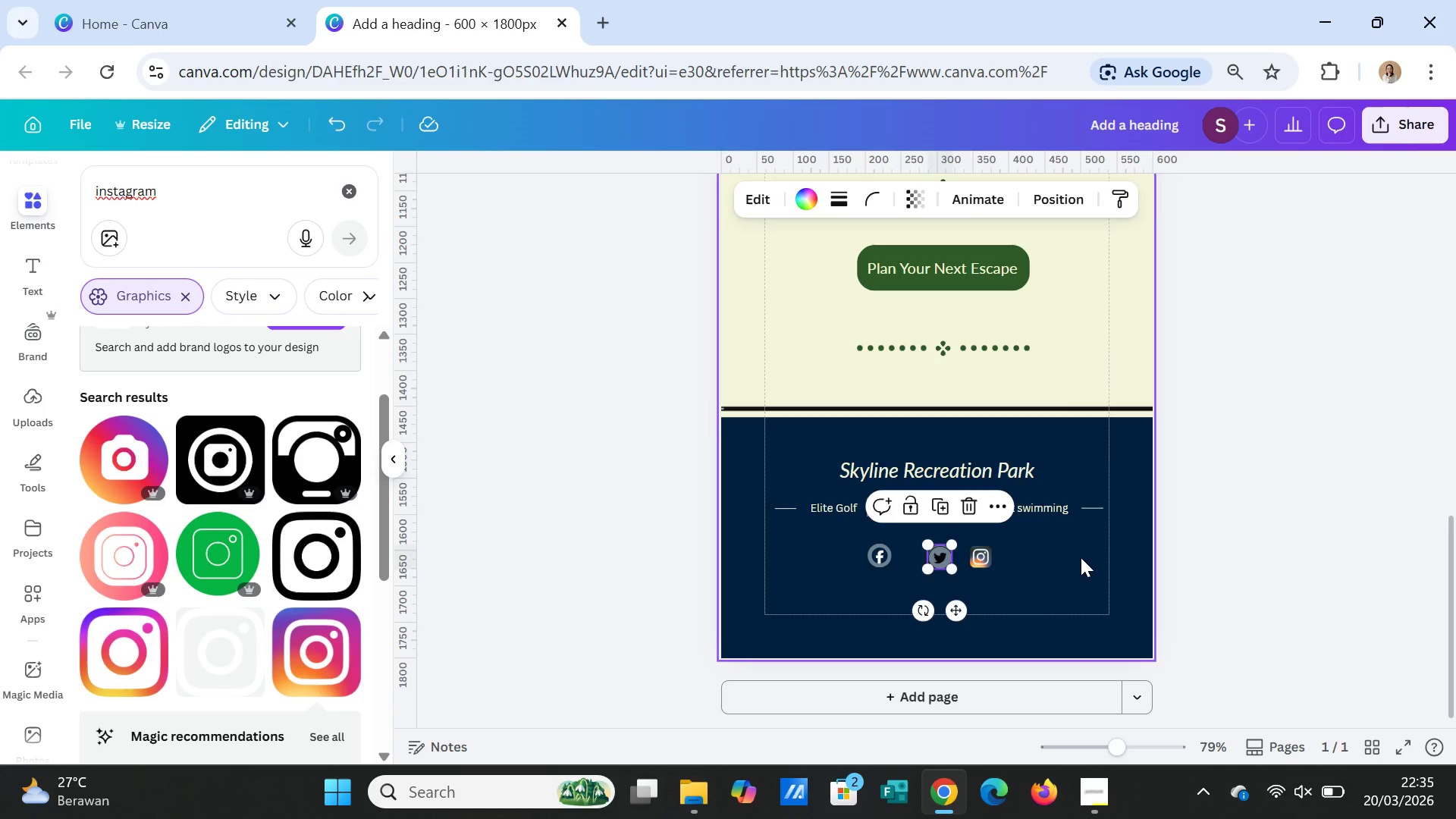 
left_click([1081, 557])
 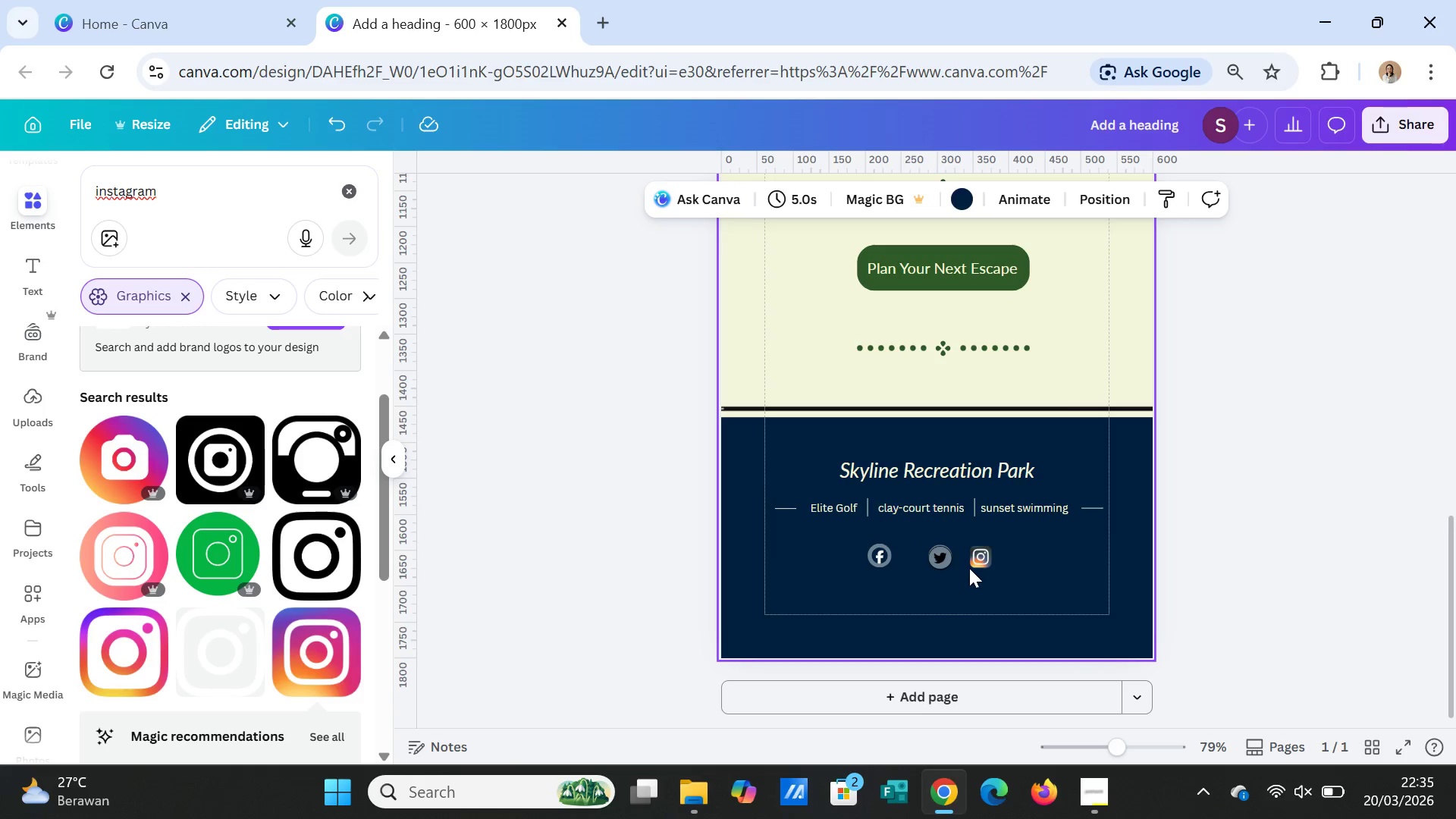 
mouse_move([972, 554])
 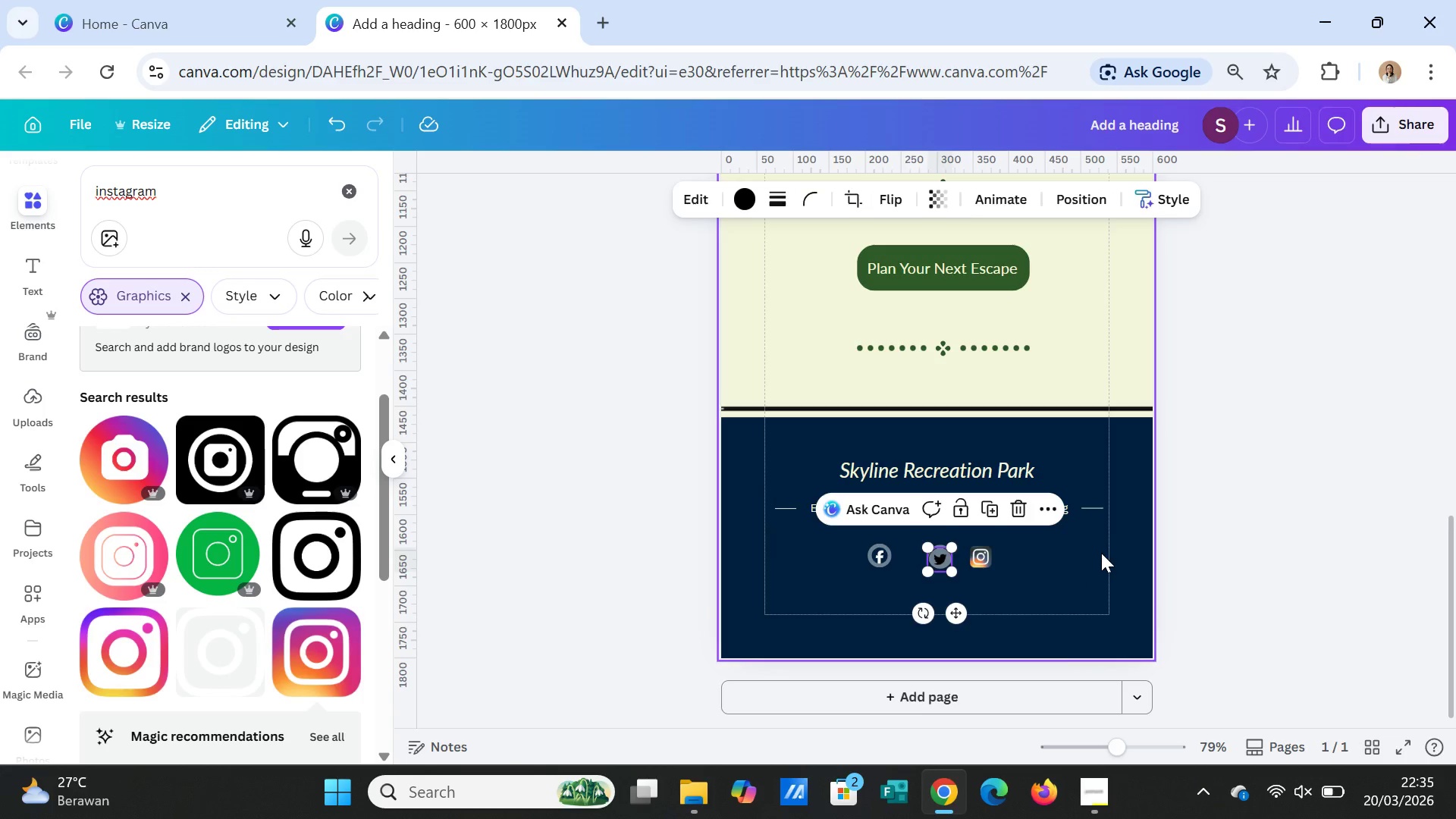 
left_click([1101, 553])
 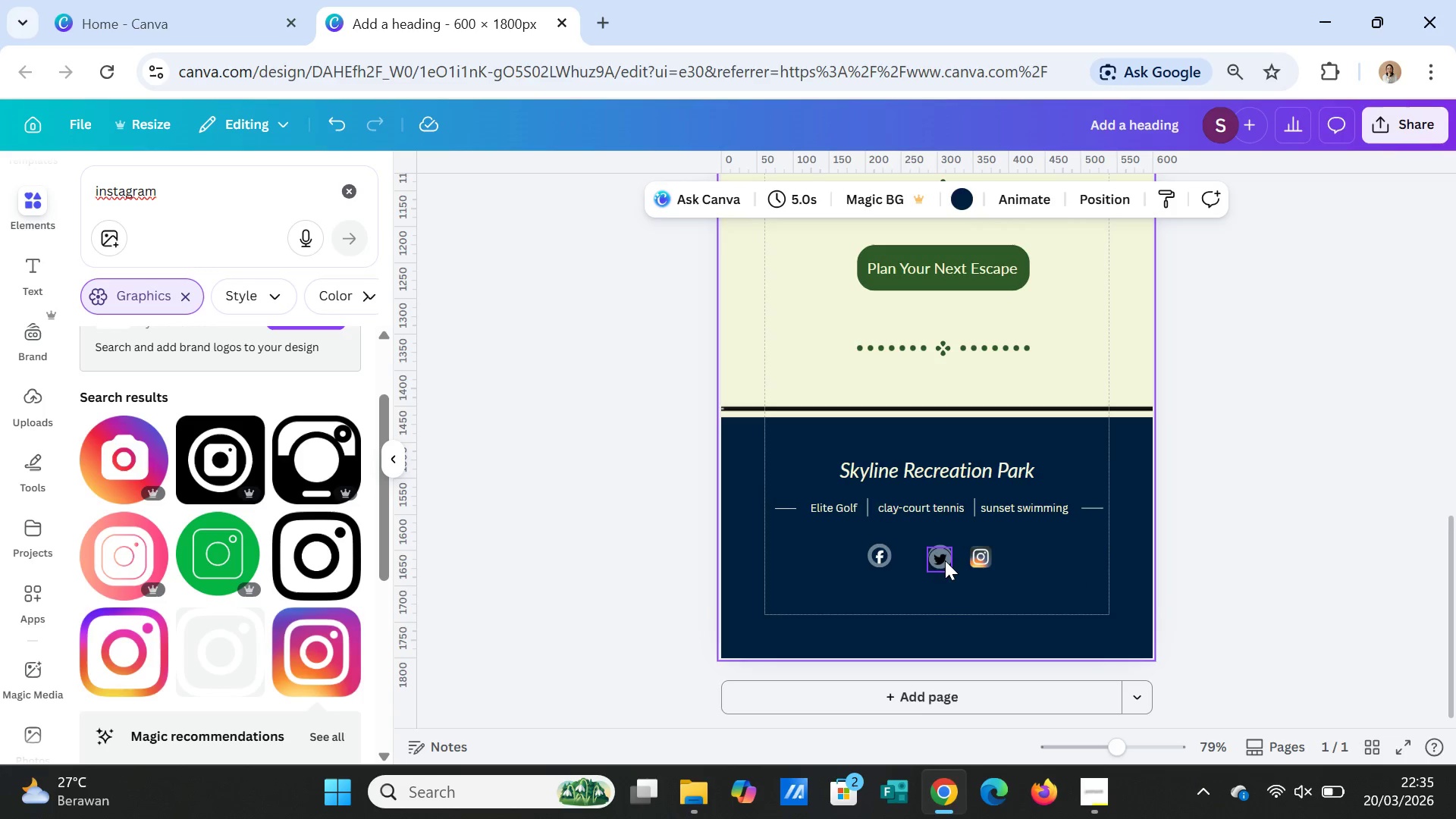 
left_click([944, 558])
 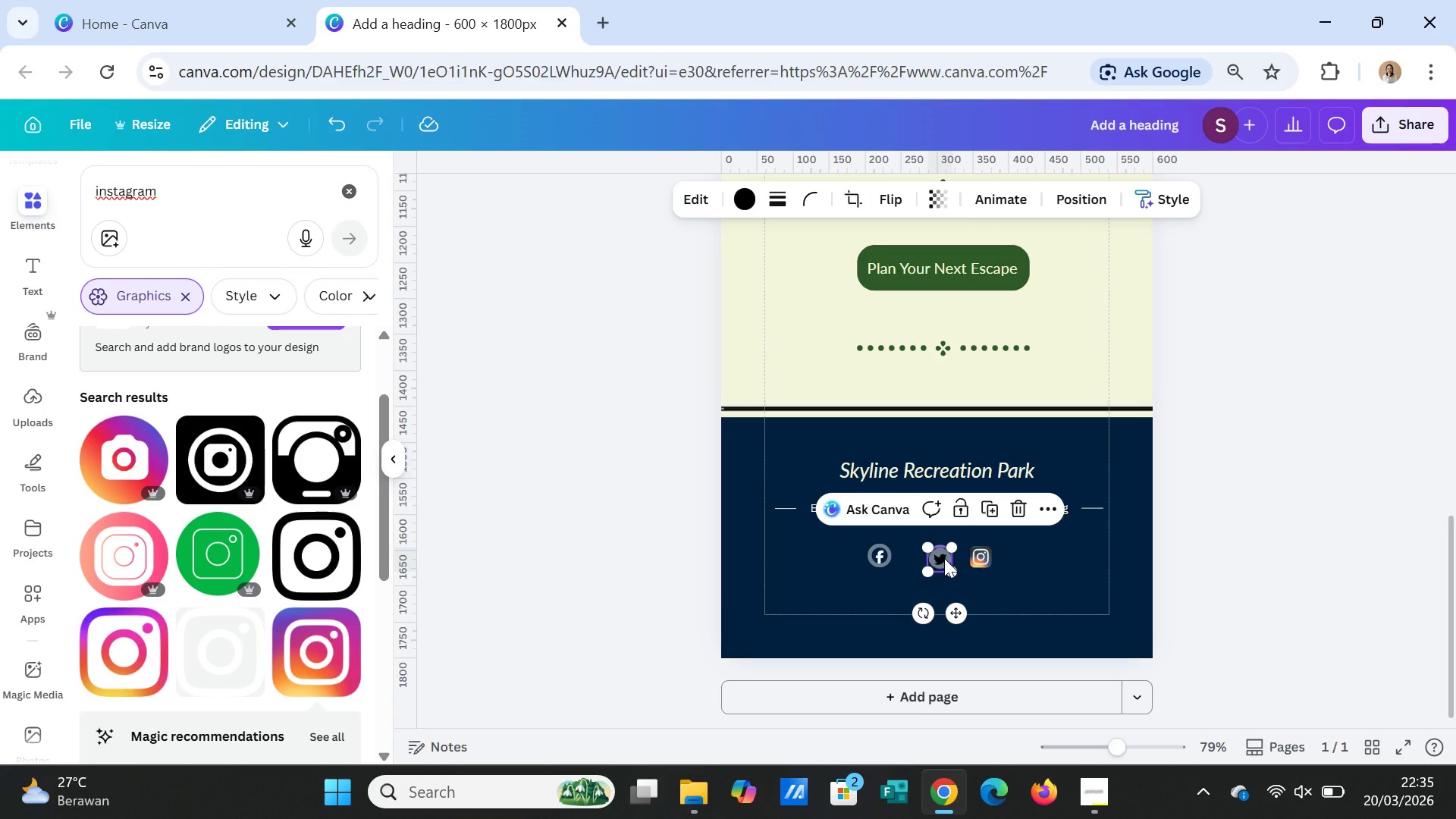 
left_click_drag(start_coordinate=[944, 558], to_coordinate=[944, 553])
 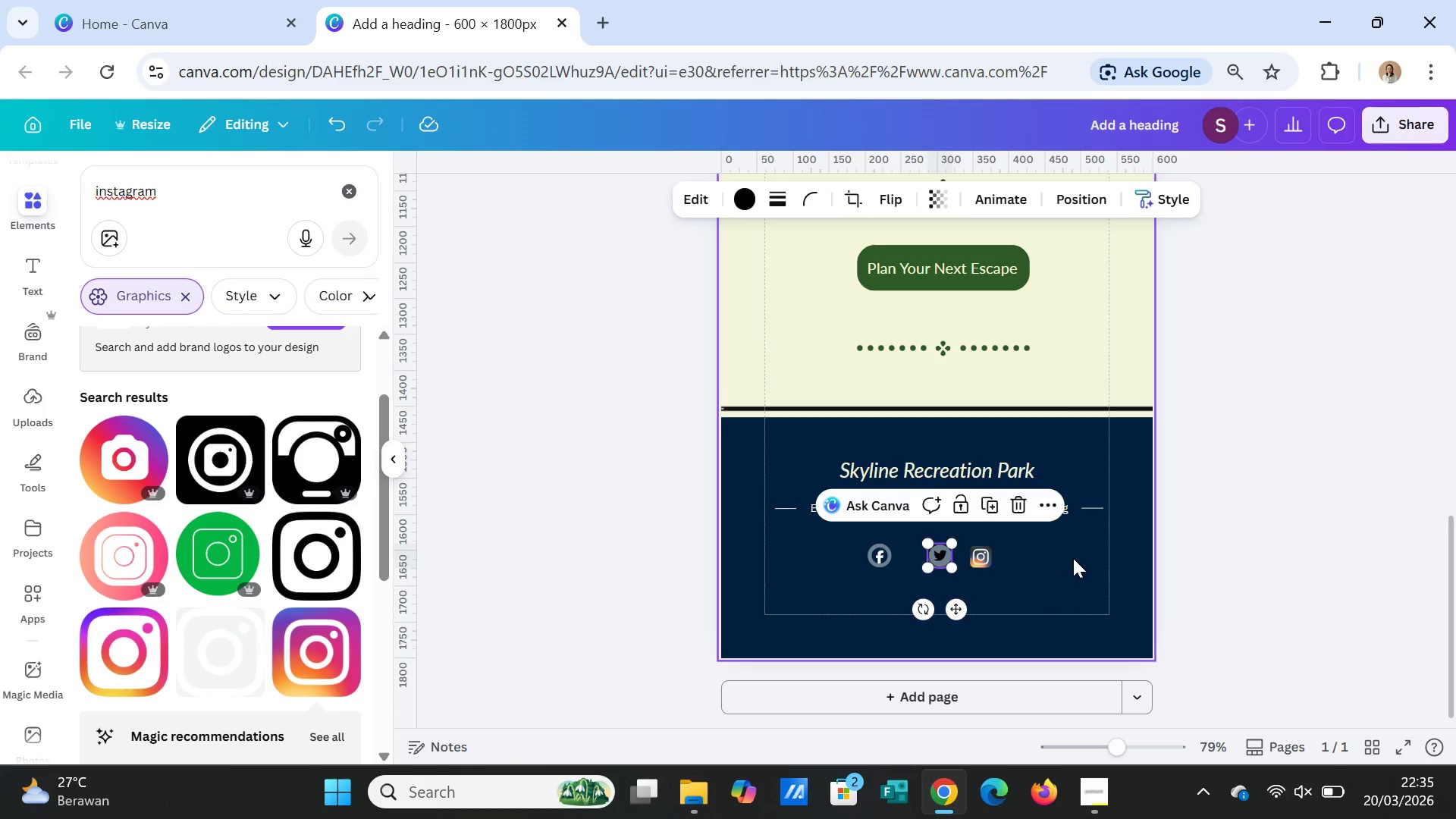 
left_click([1073, 558])
 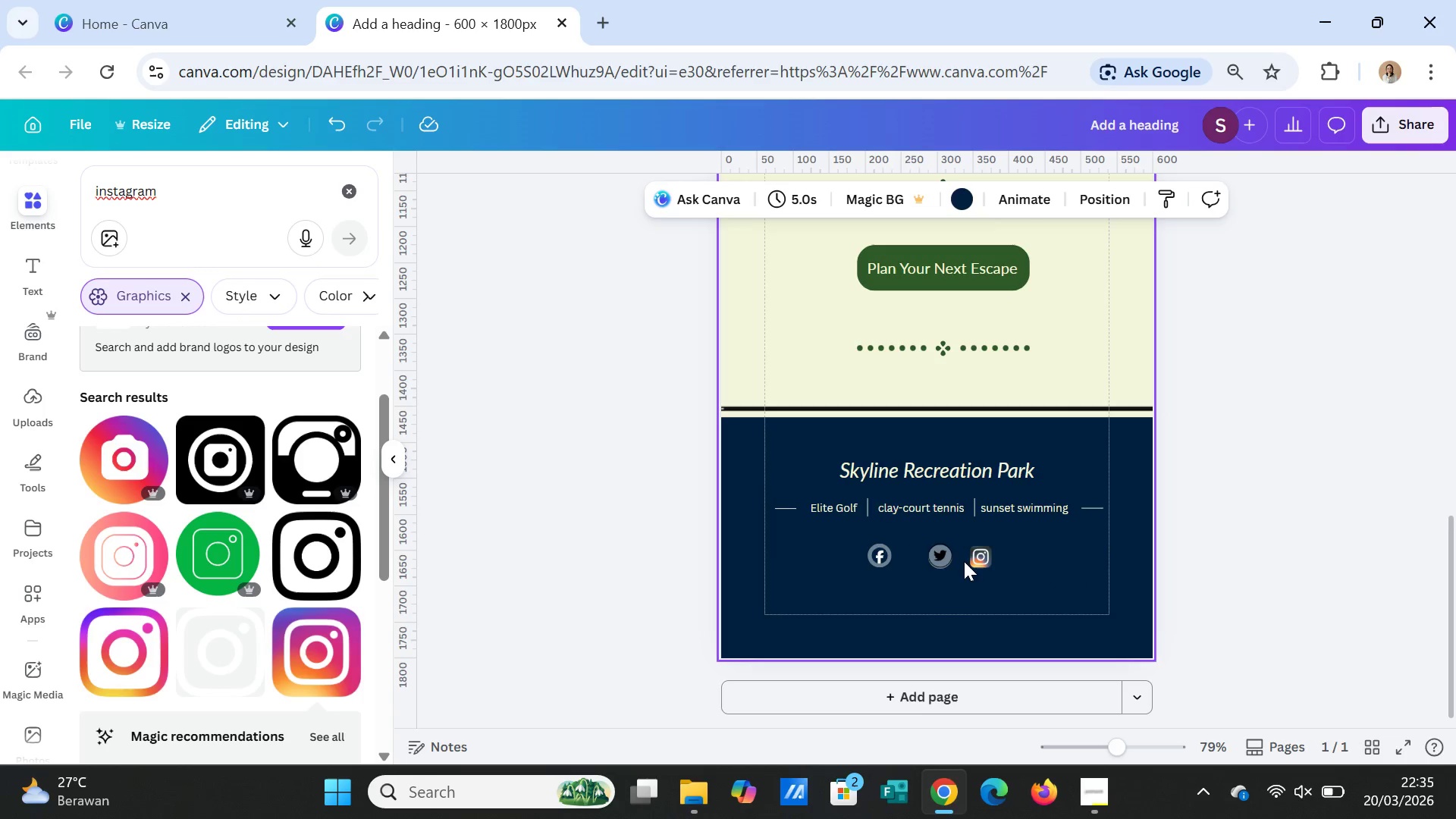 
mouse_move([963, 556])
 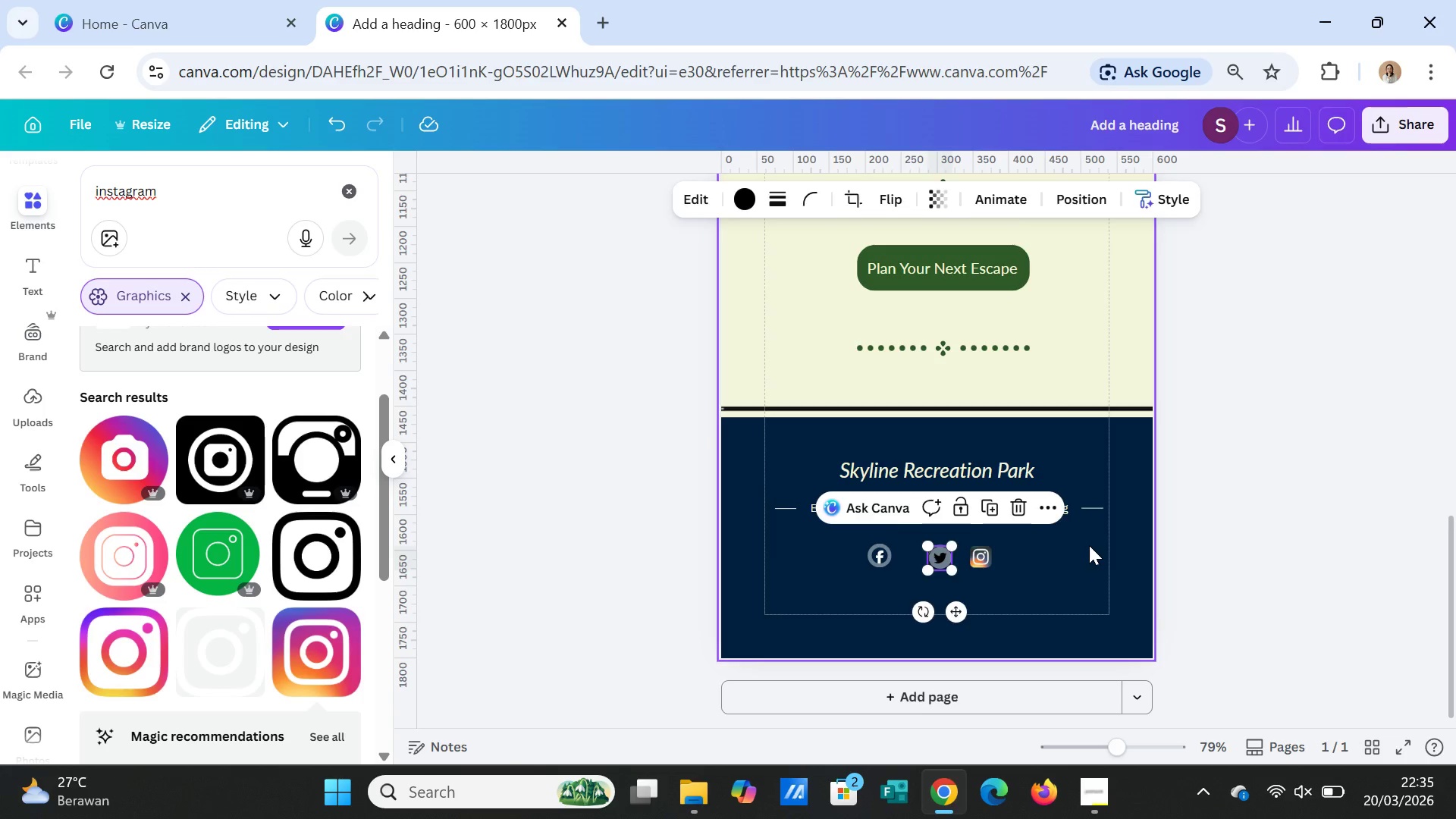 
left_click([1089, 545])
 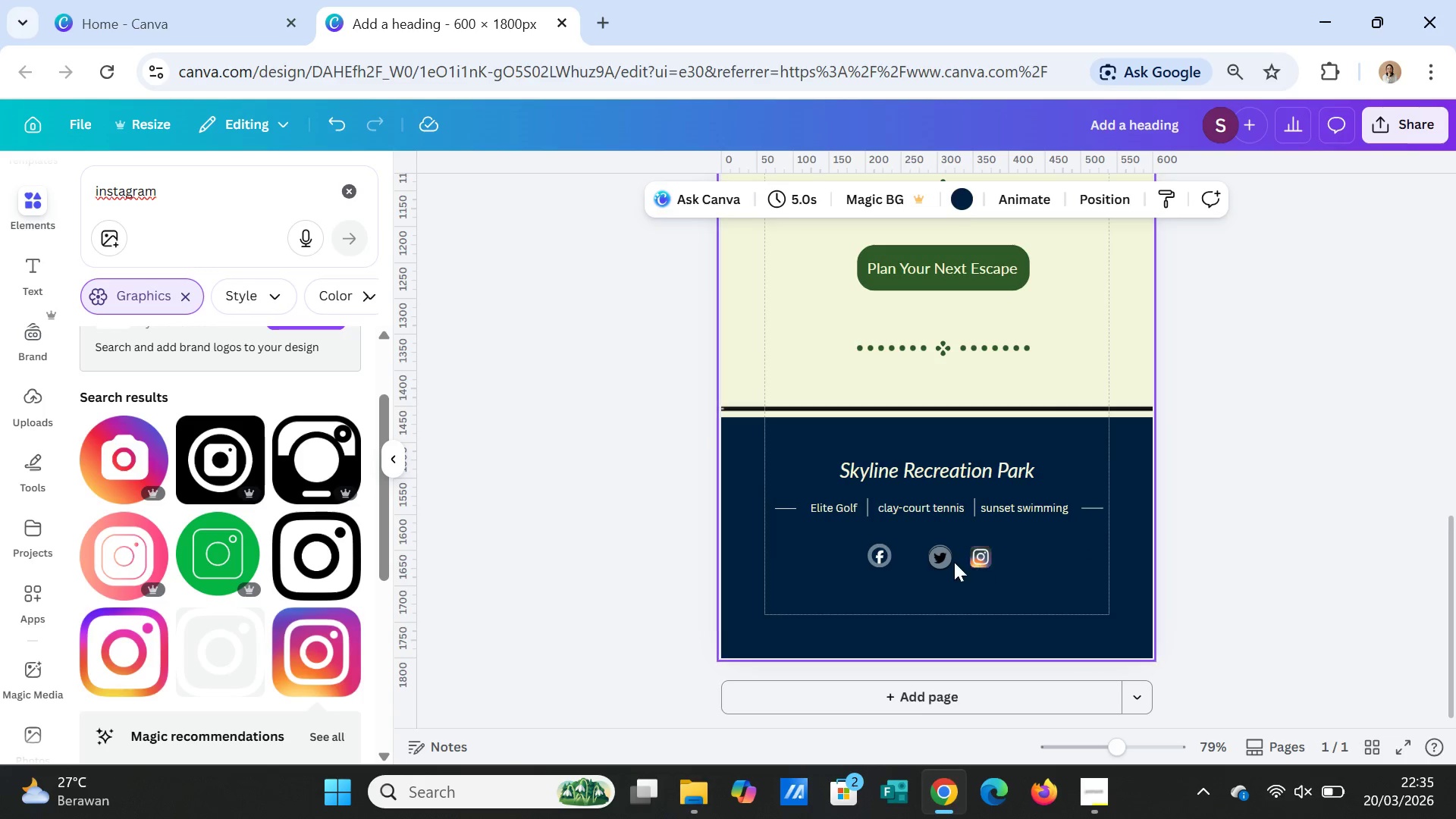 
left_click([942, 557])
 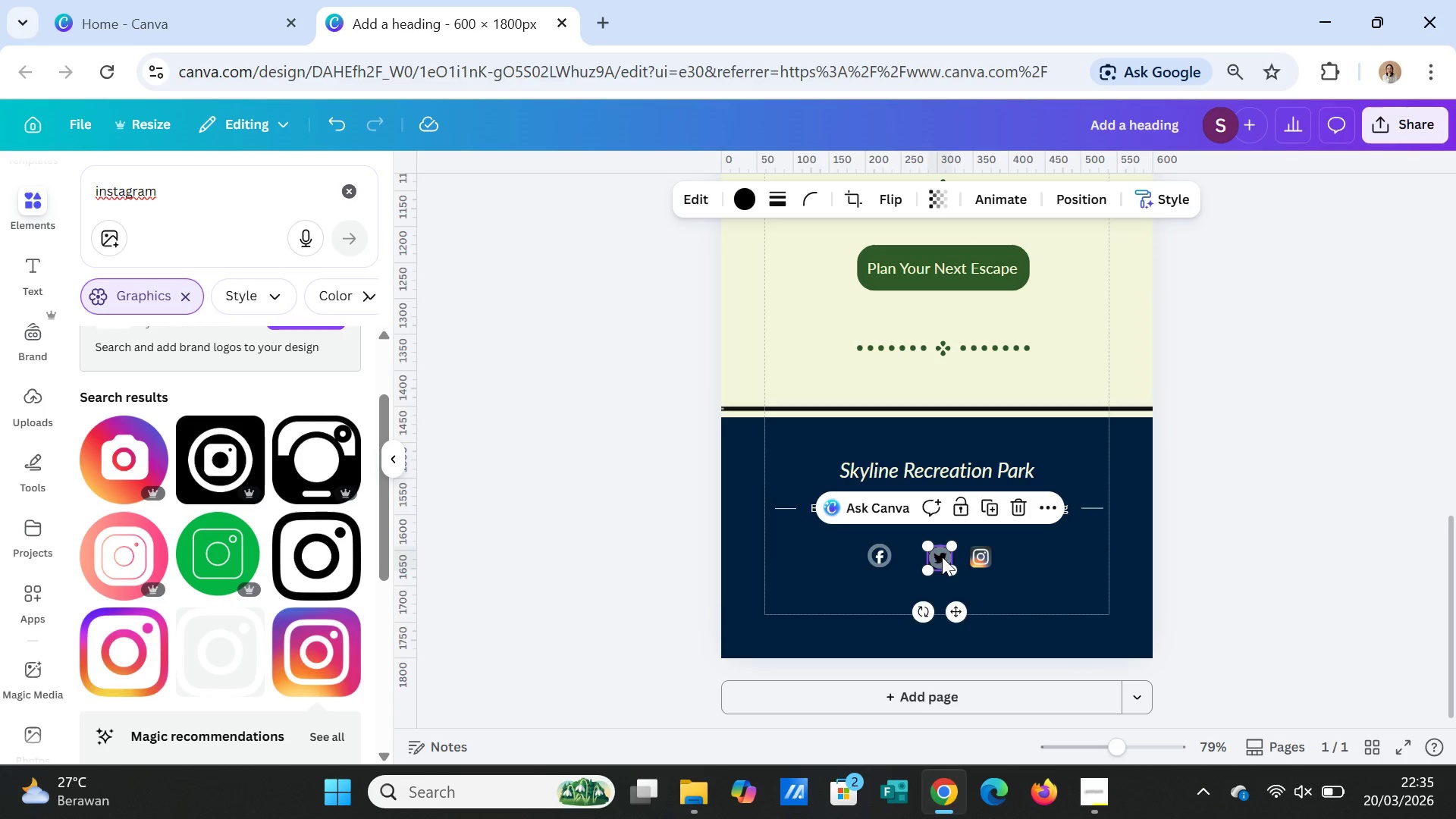 
left_click([942, 557])
 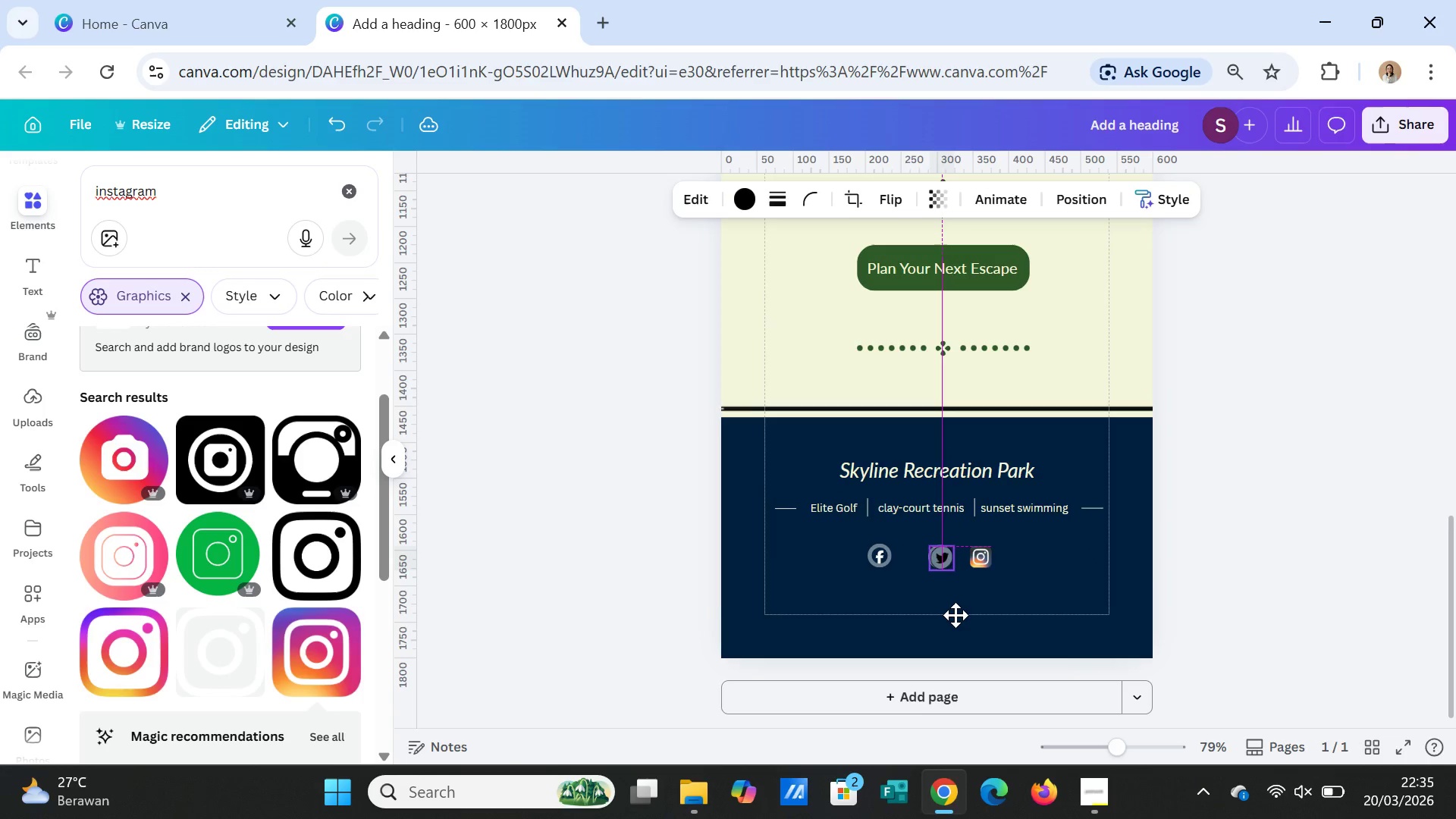 
wait(6.83)
 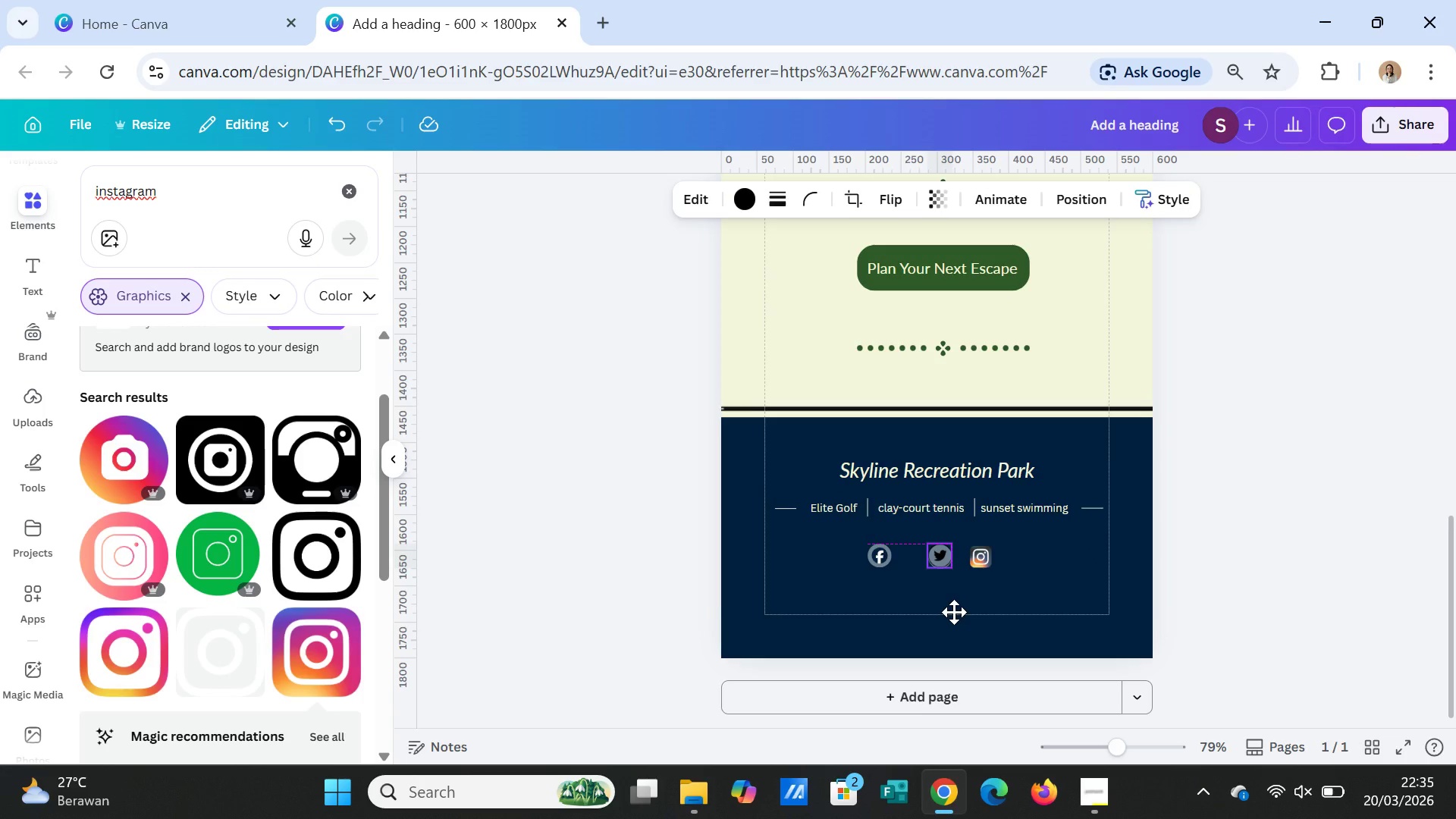 
left_click([1104, 568])
 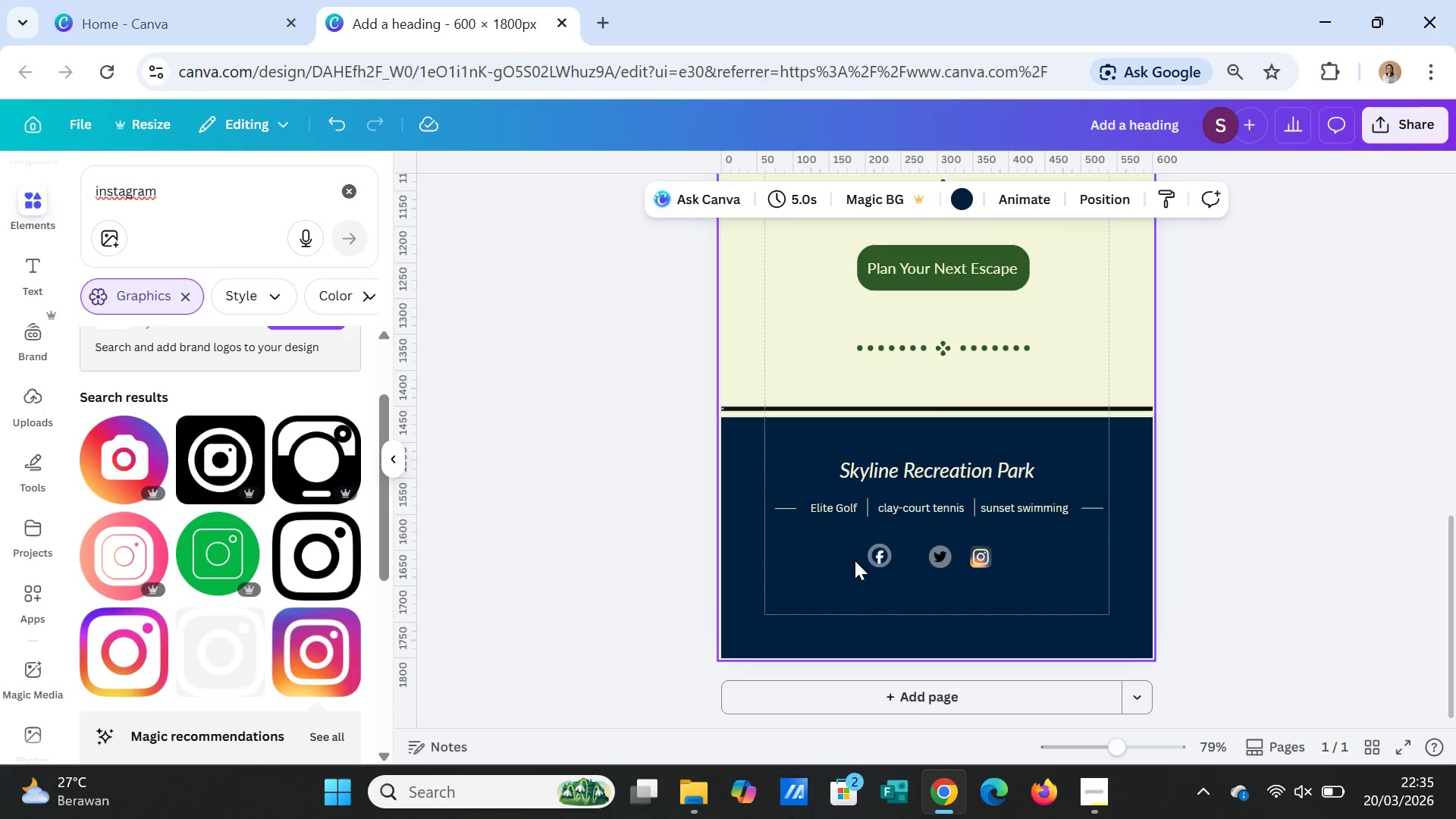 
left_click([877, 553])
 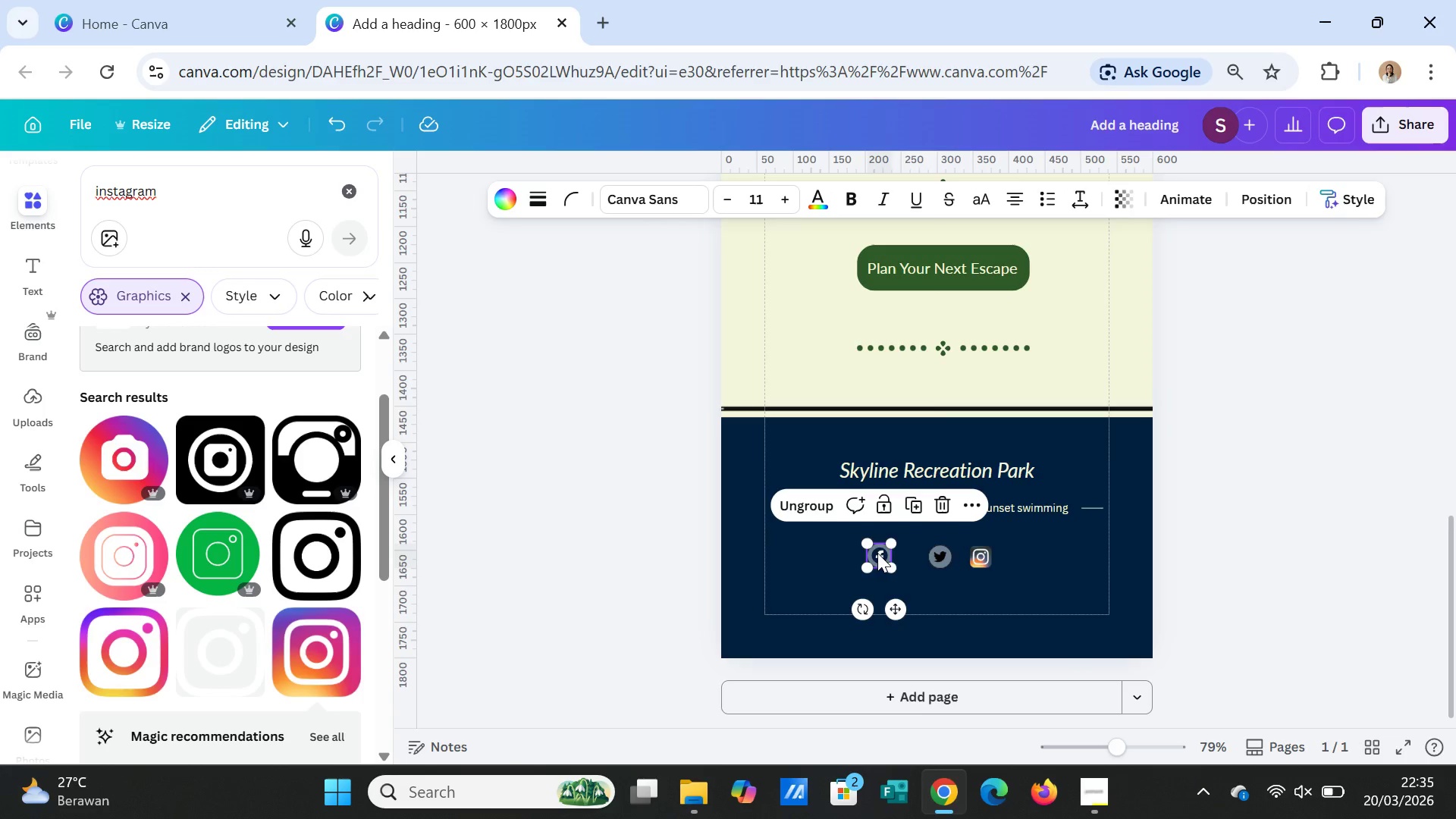 
left_click_drag(start_coordinate=[877, 553], to_coordinate=[899, 555])
 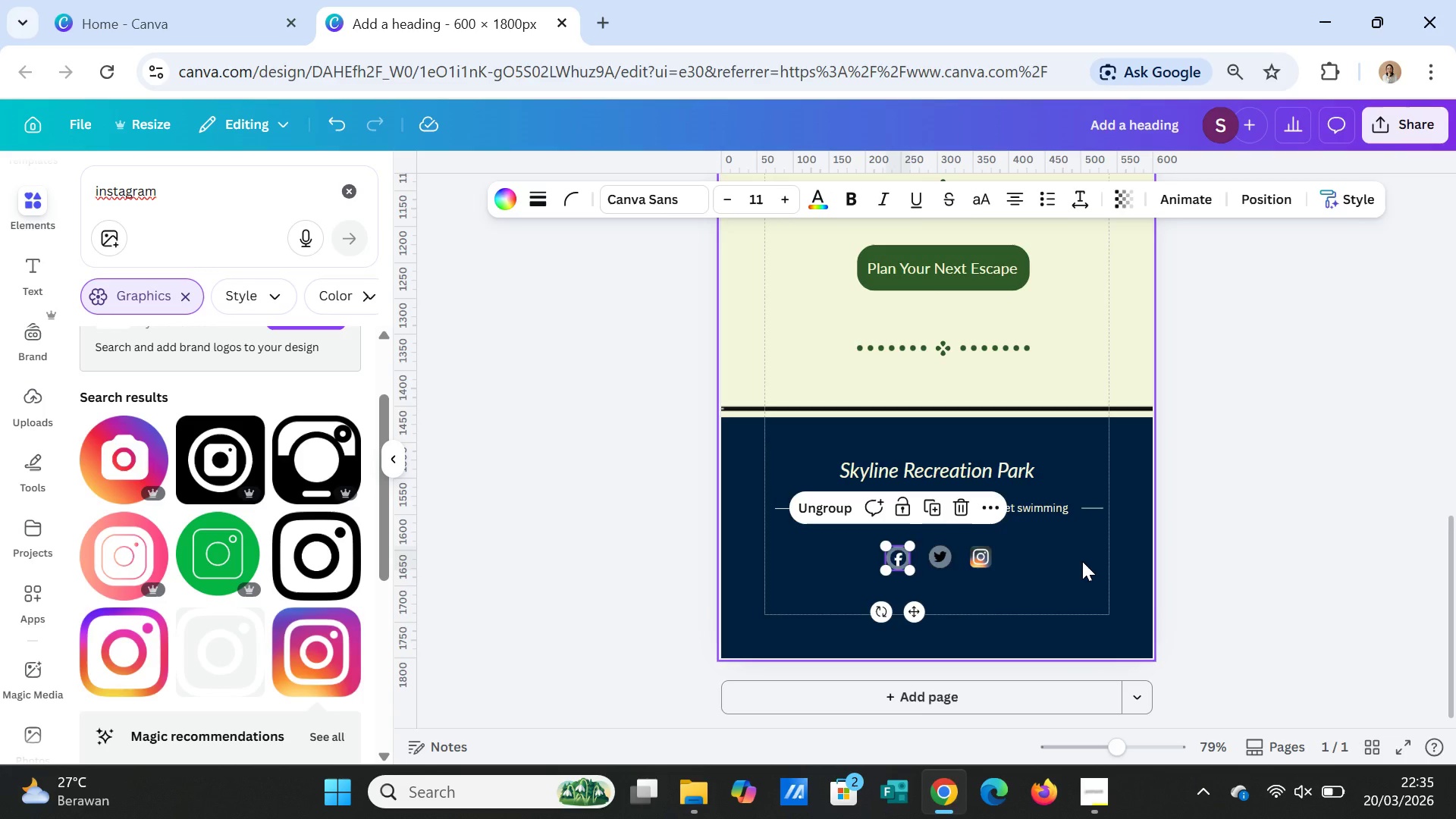 
left_click([1082, 561])
 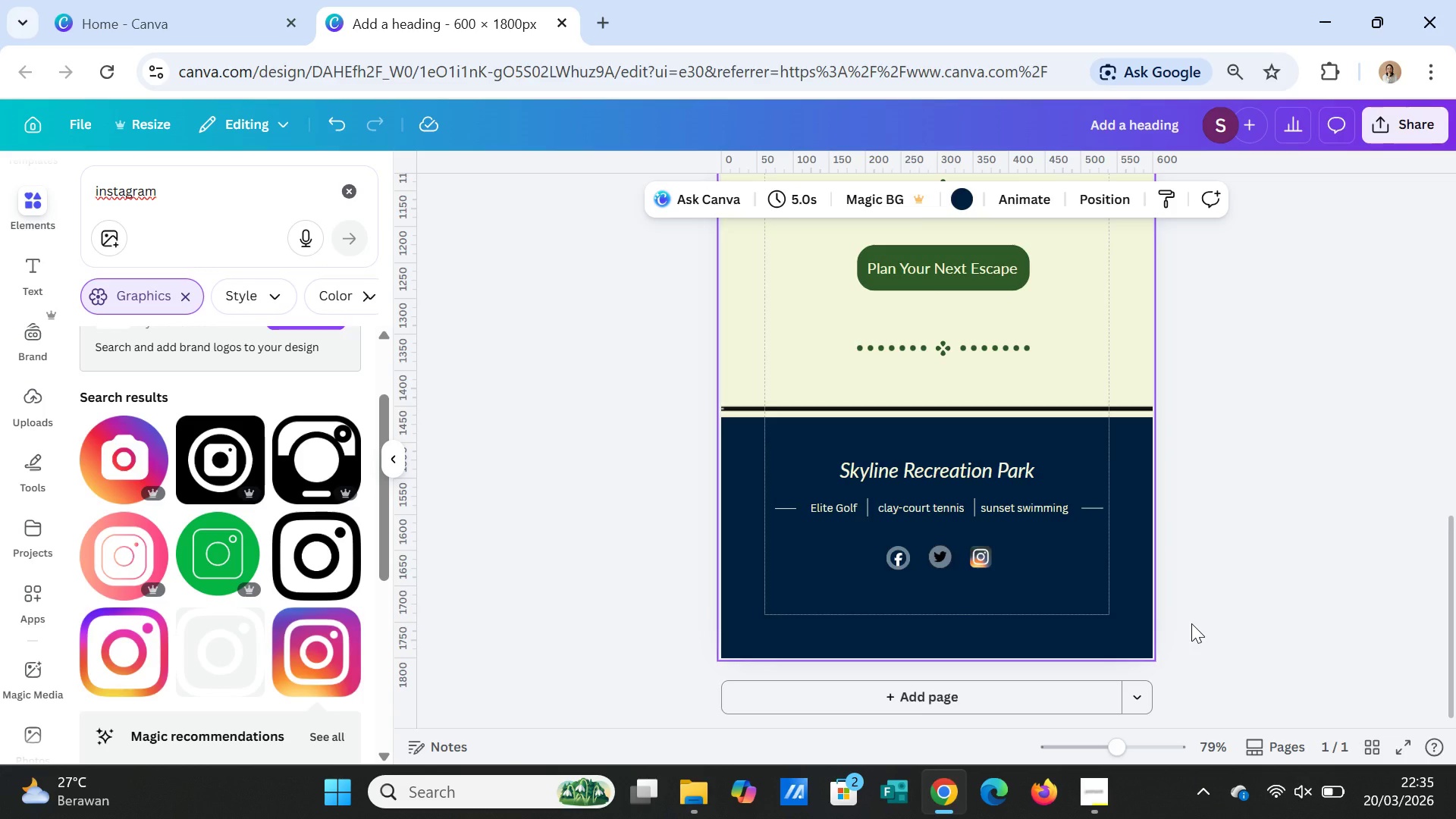 
wait(8.08)
 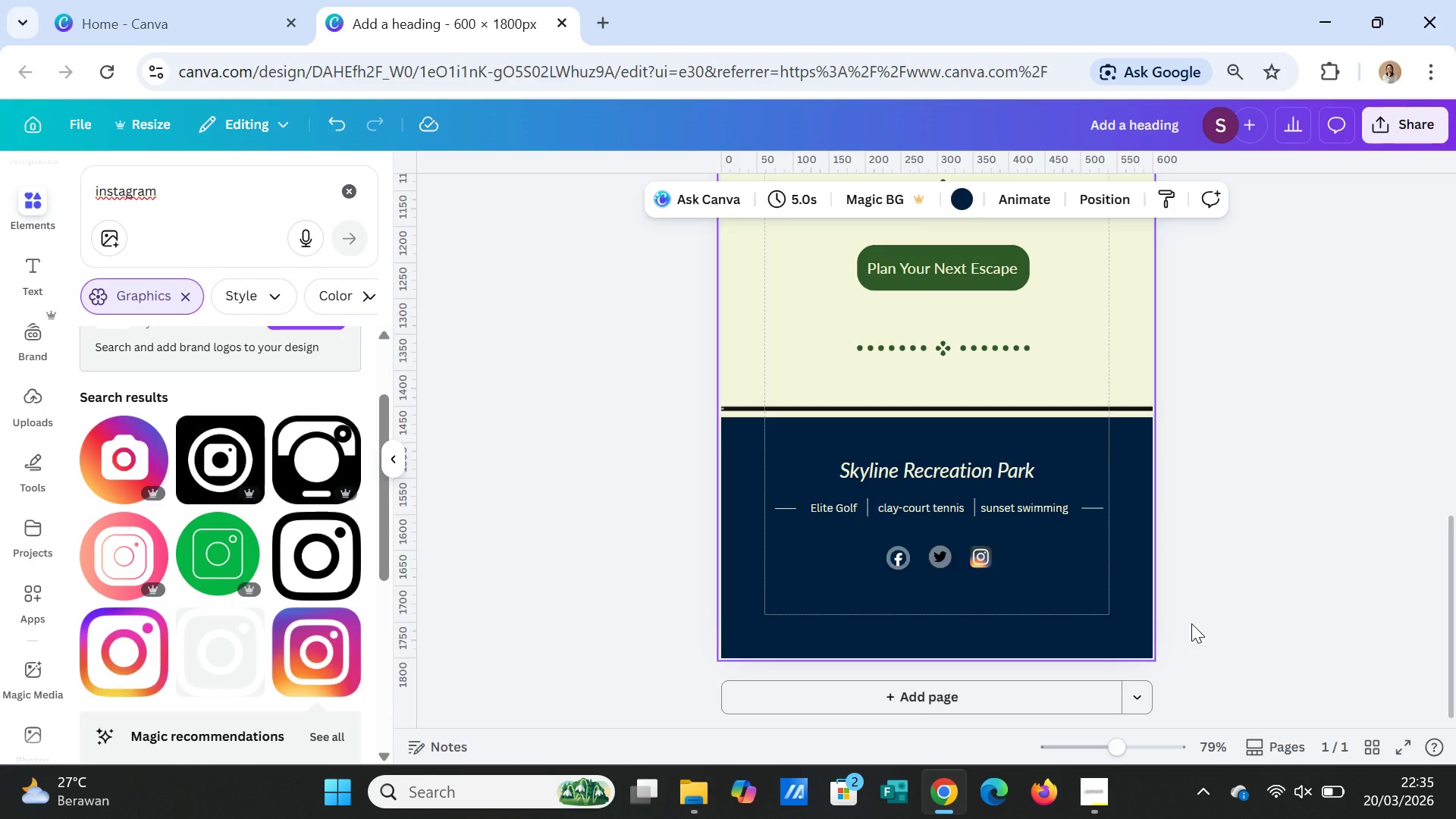 
left_click([984, 555])
 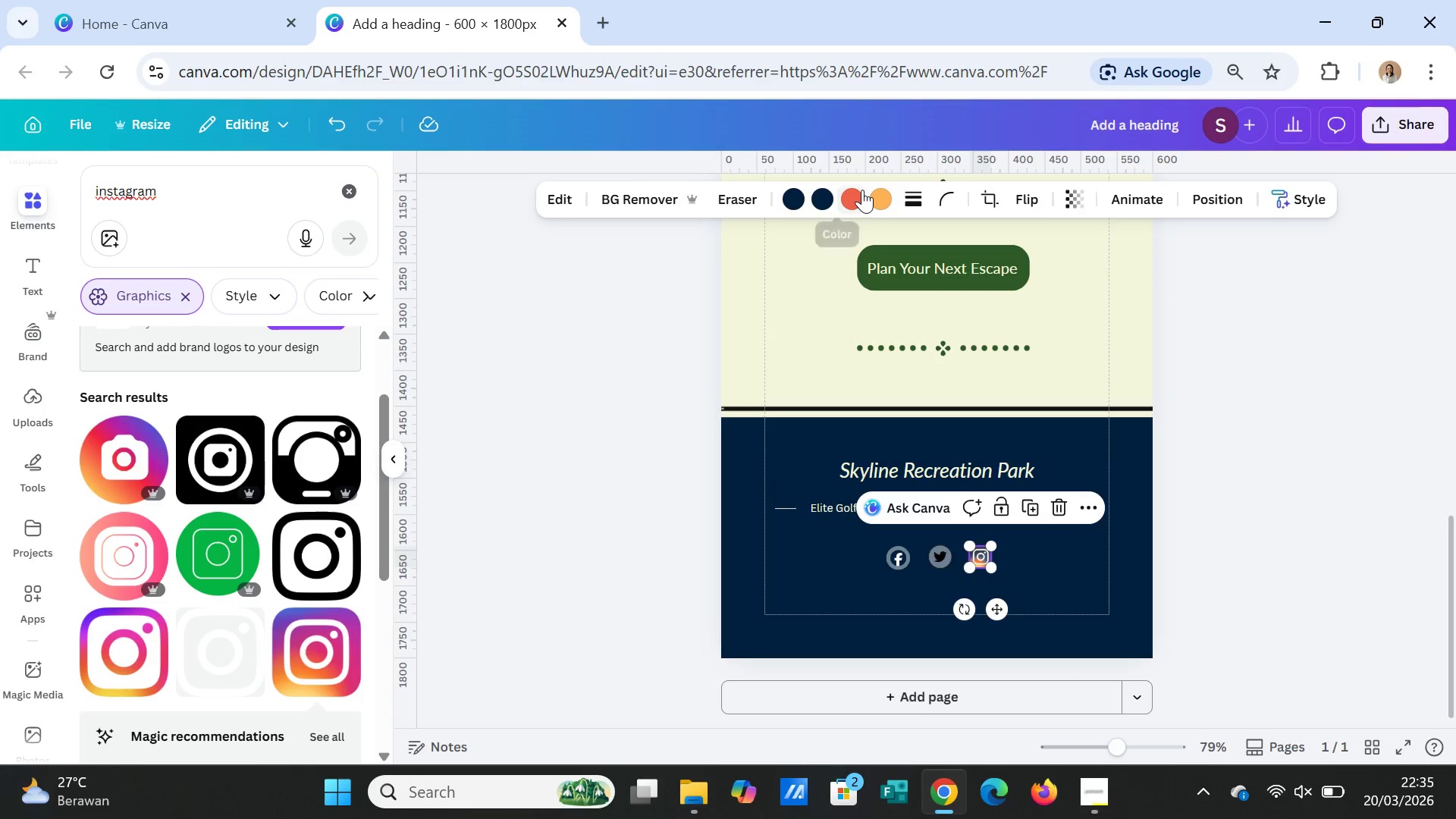 
left_click([862, 190])
 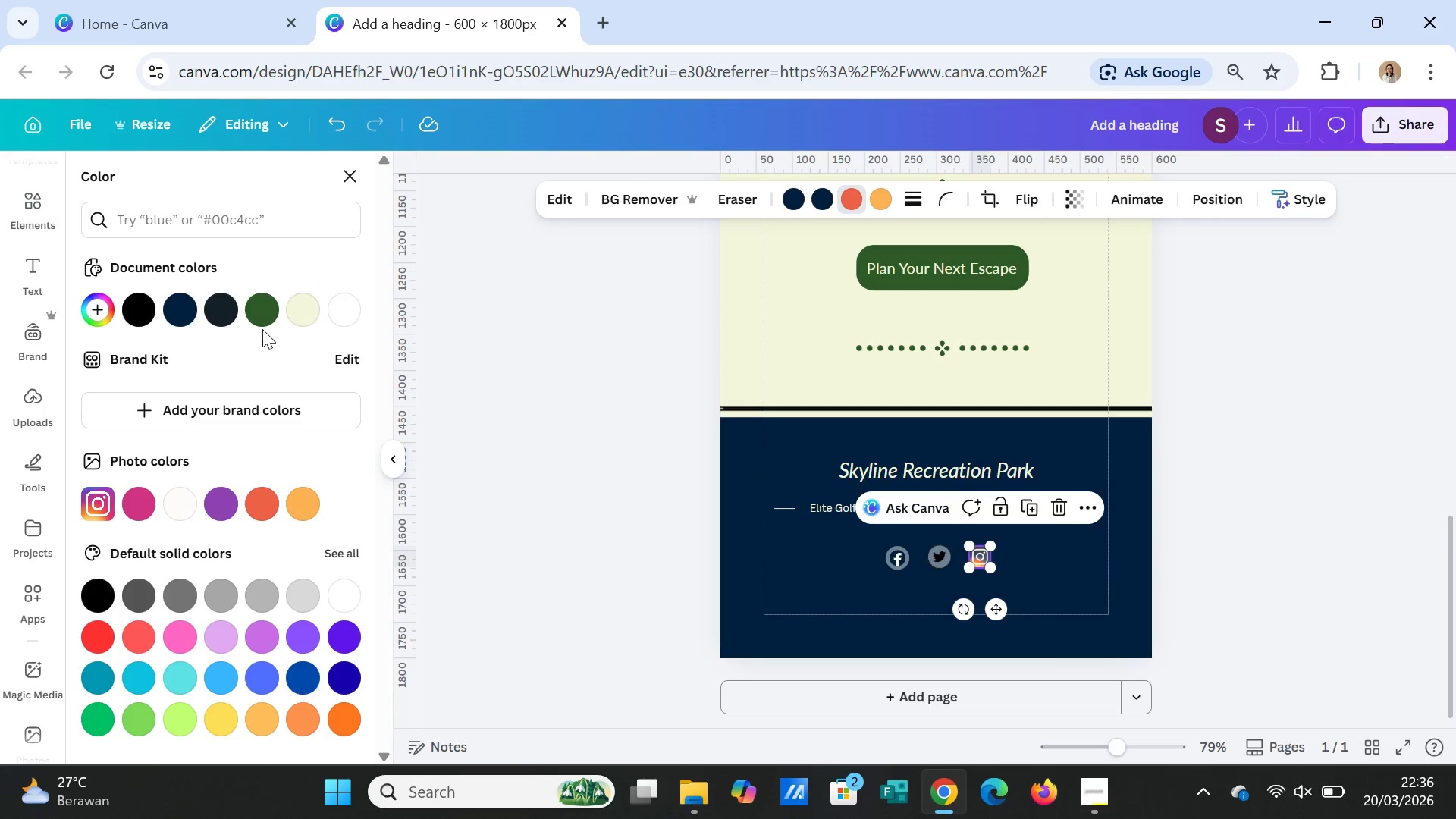 
left_click([274, 303])
 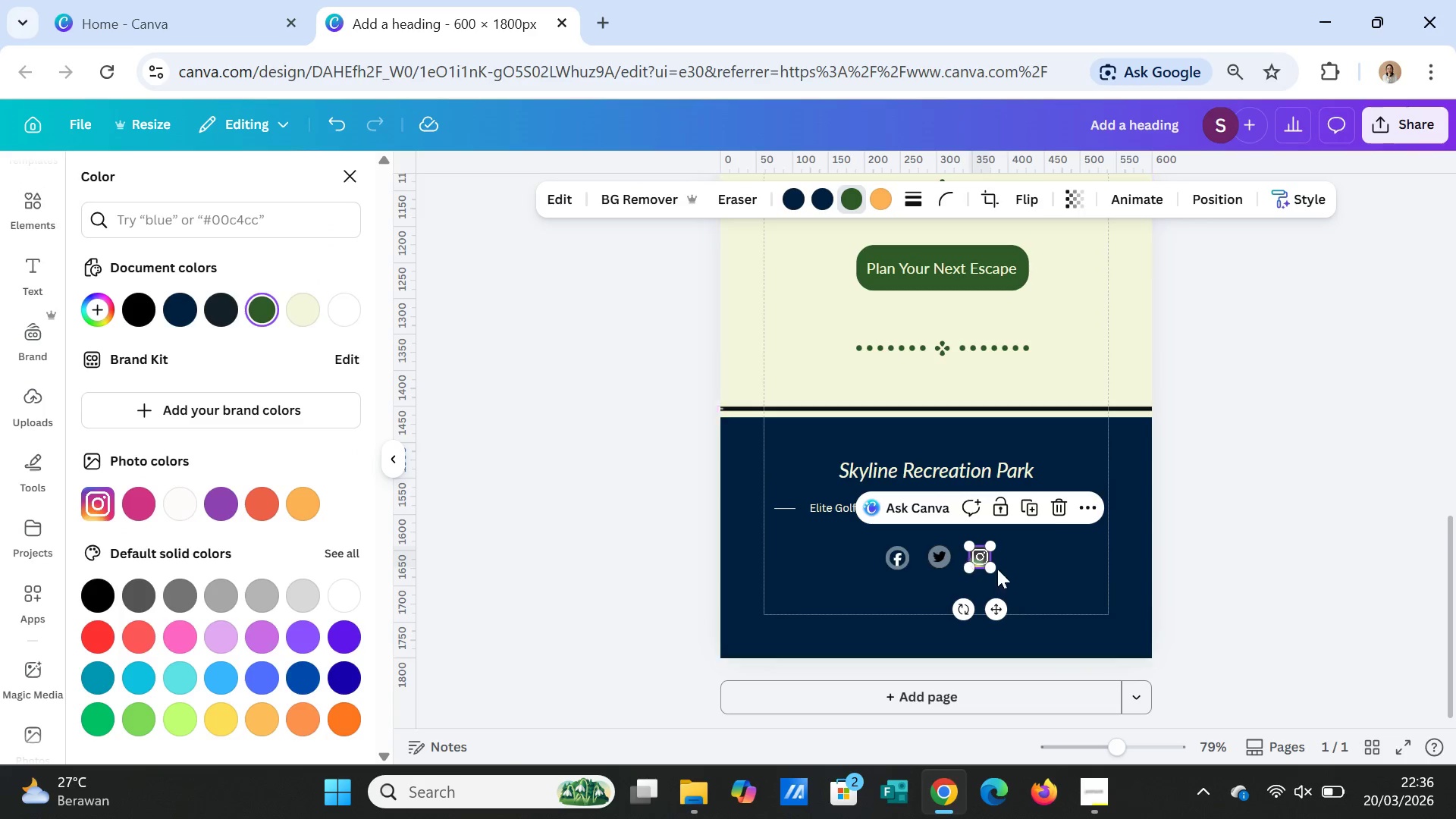 
left_click([1075, 555])
 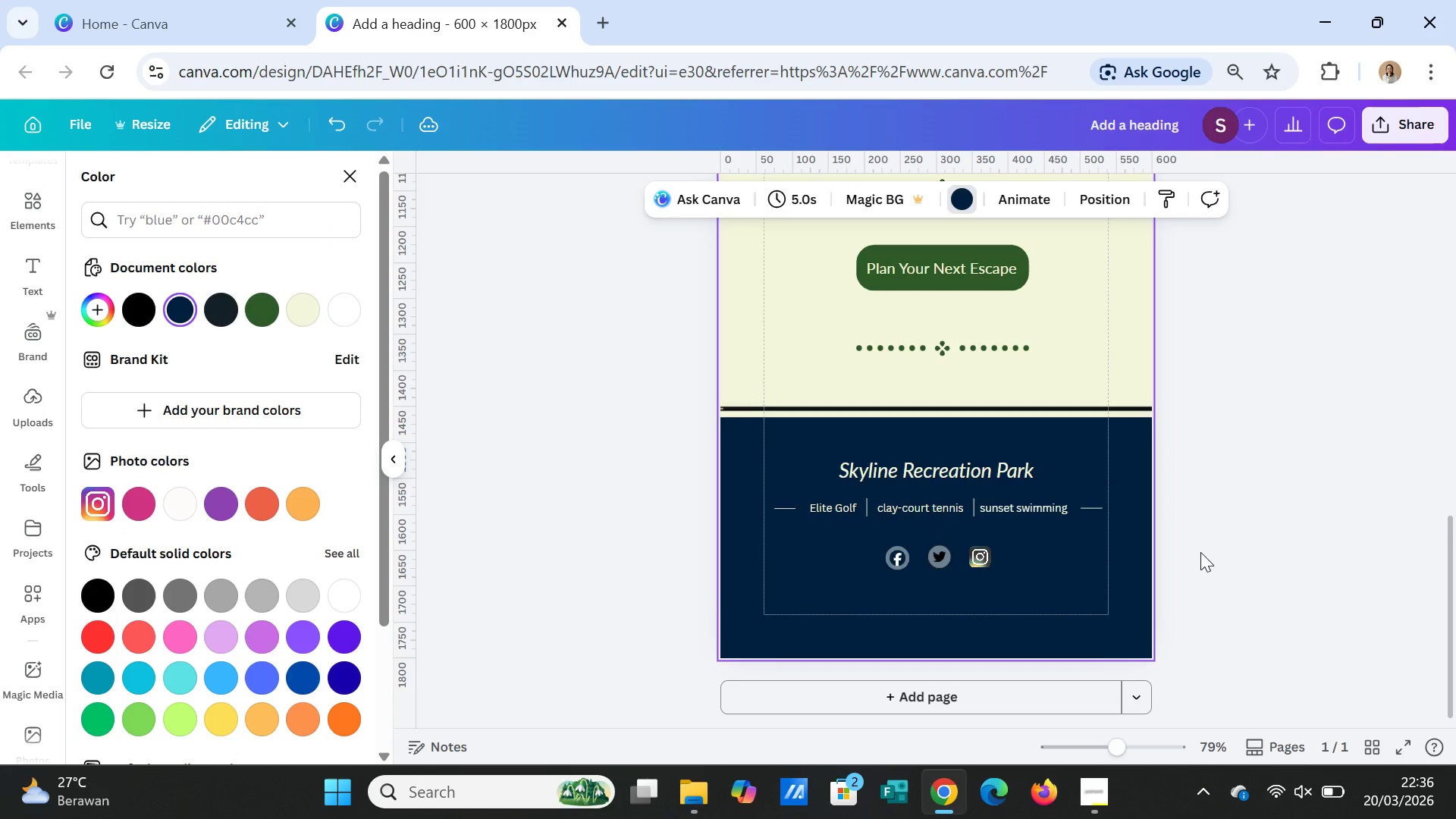 
left_click([1200, 552])
 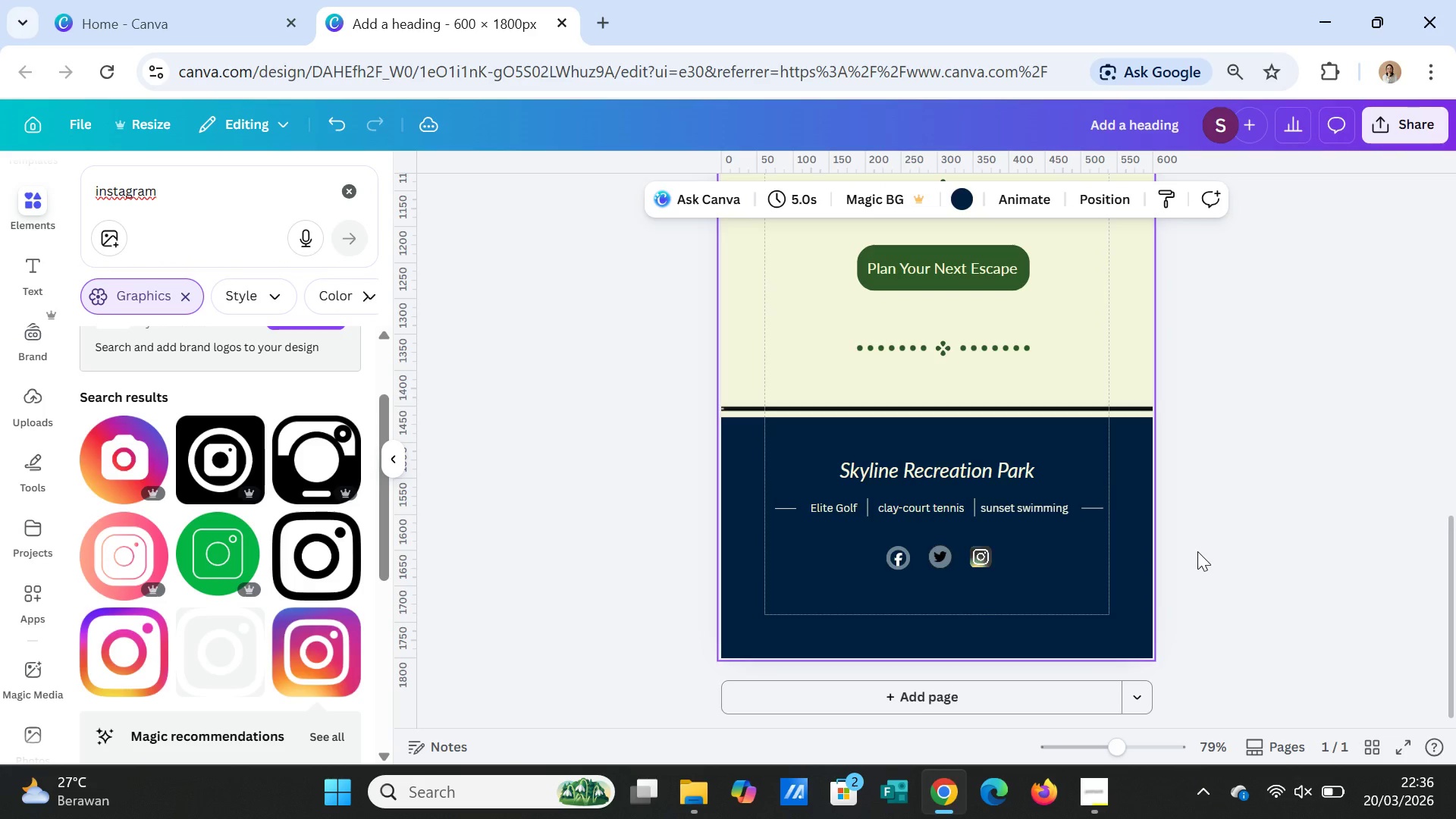 
wait(8.27)
 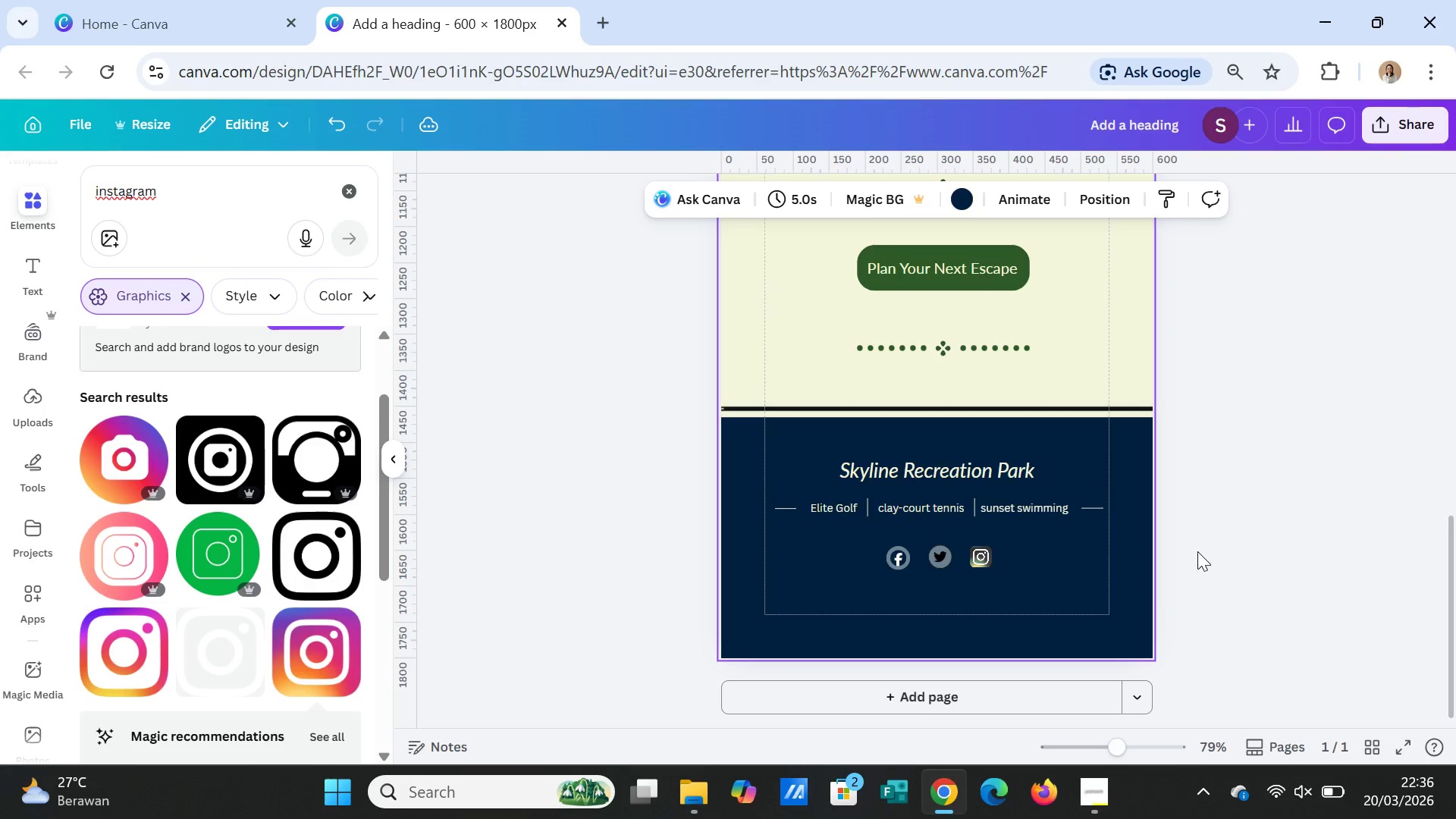 
scroll: coordinate [1265, 608], scroll_direction: up, amount: 6.0
 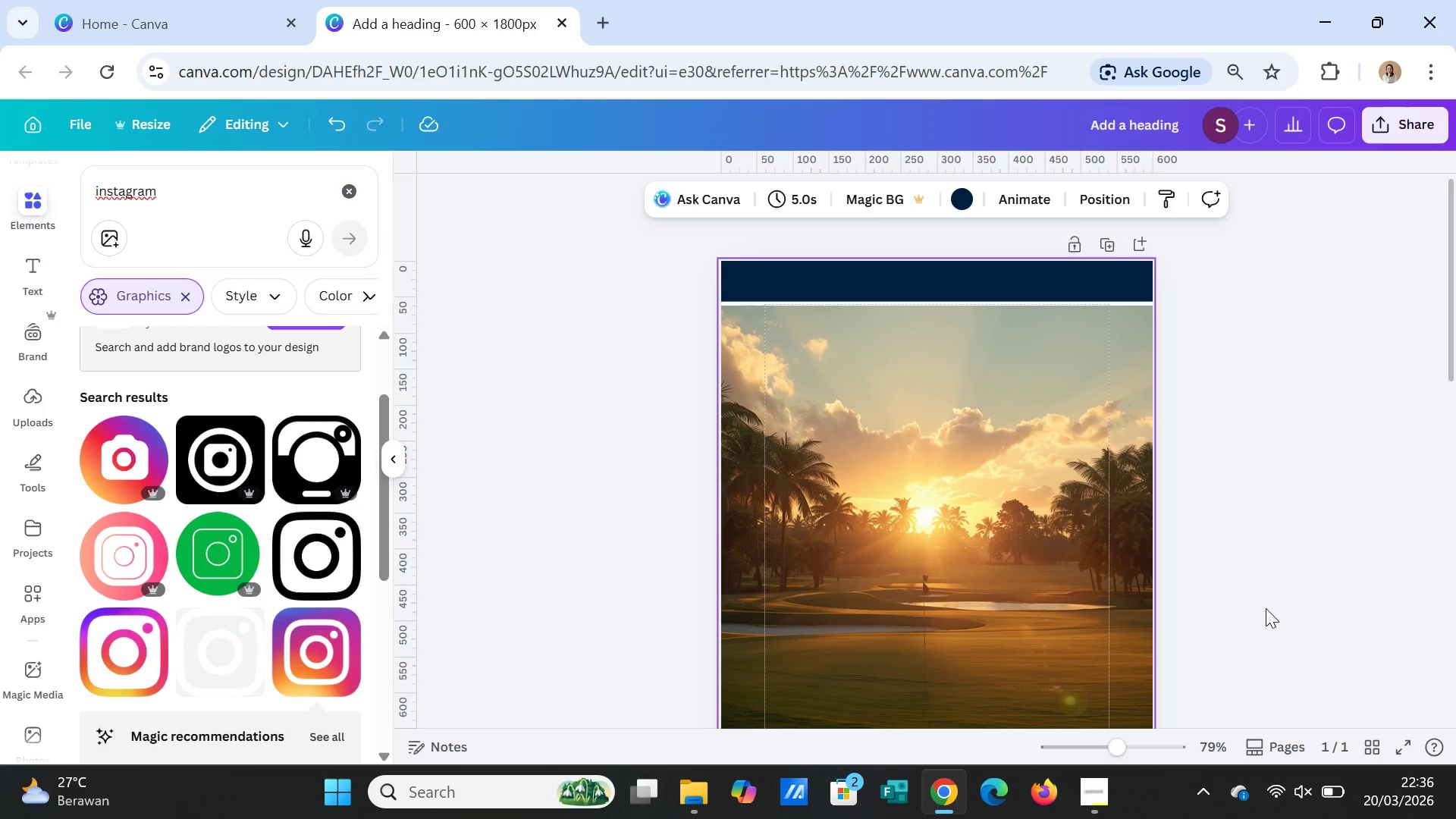 
wait(5.34)
 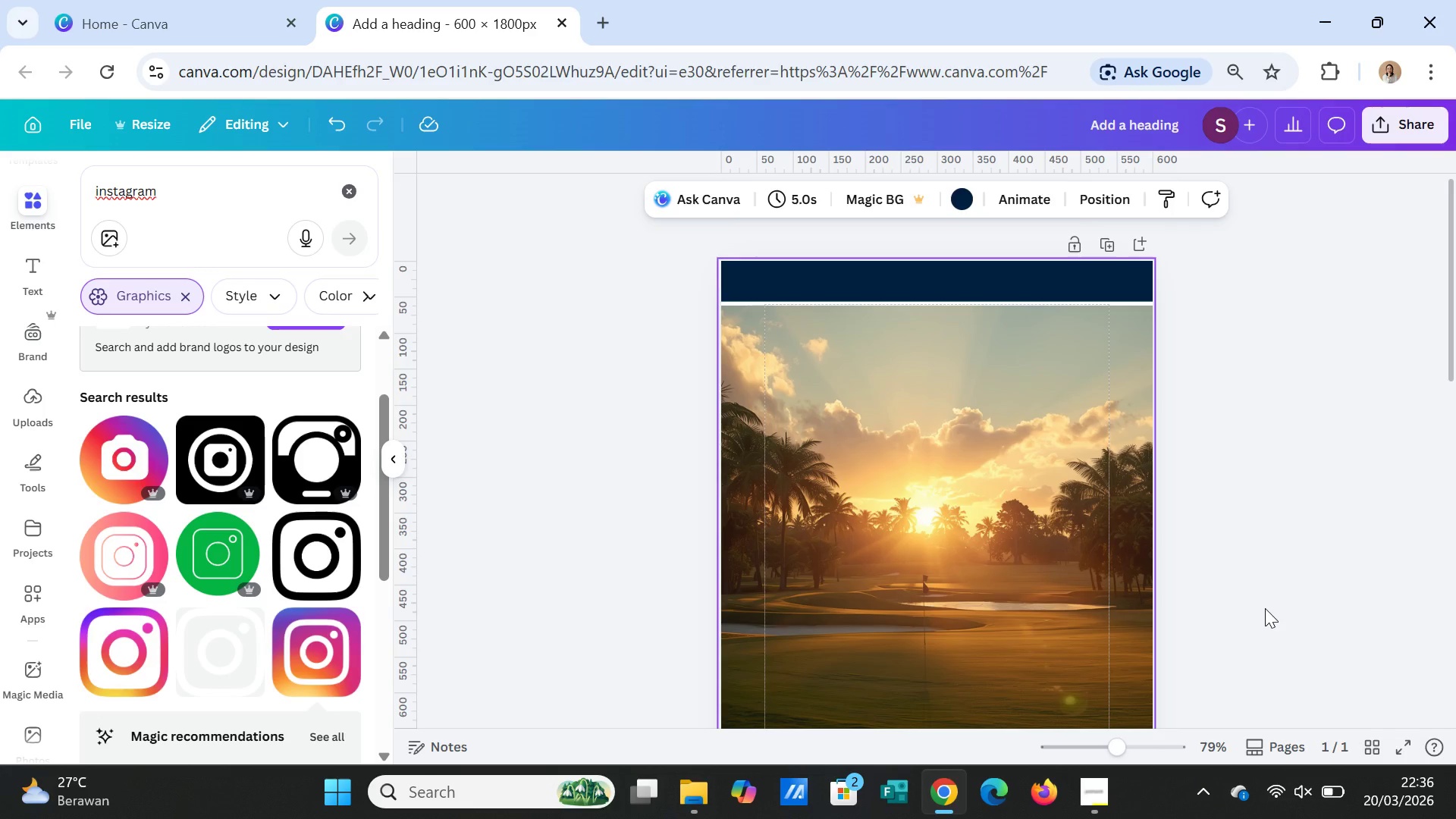 
scroll: coordinate [1249, 613], scroll_direction: down, amount: 11.0
 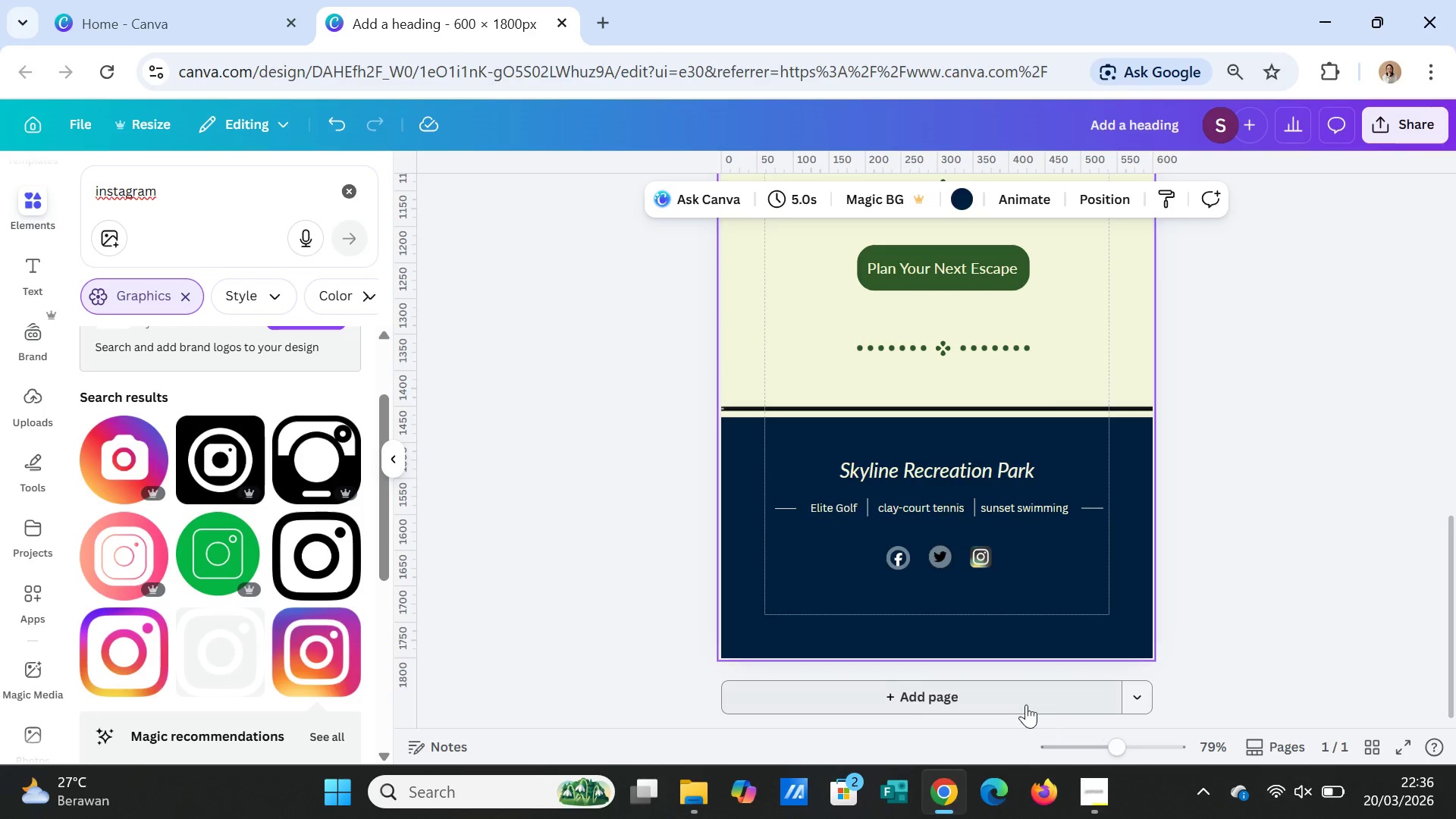 
left_click([1024, 697])
 